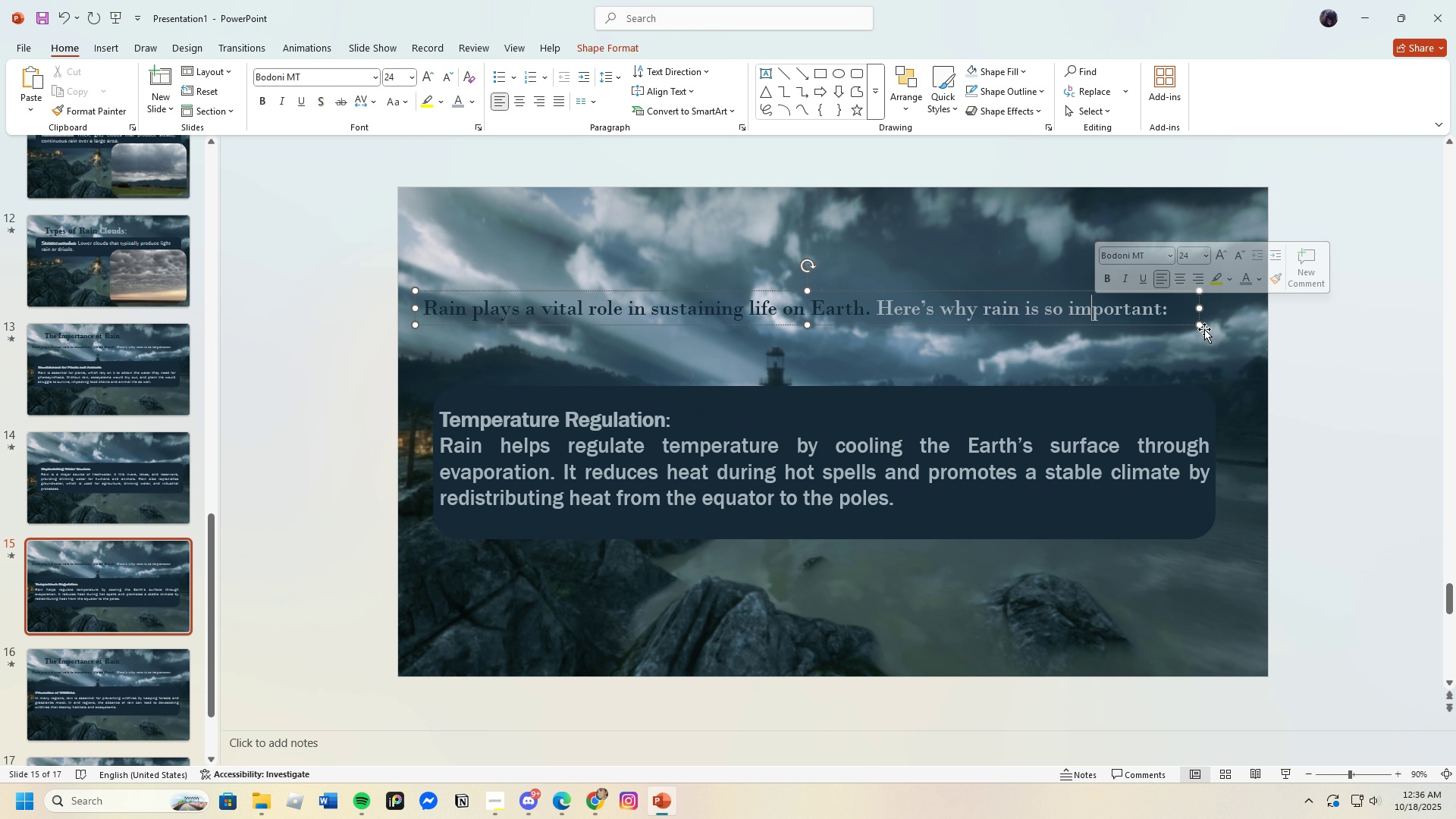 
left_click([1198, 327])
 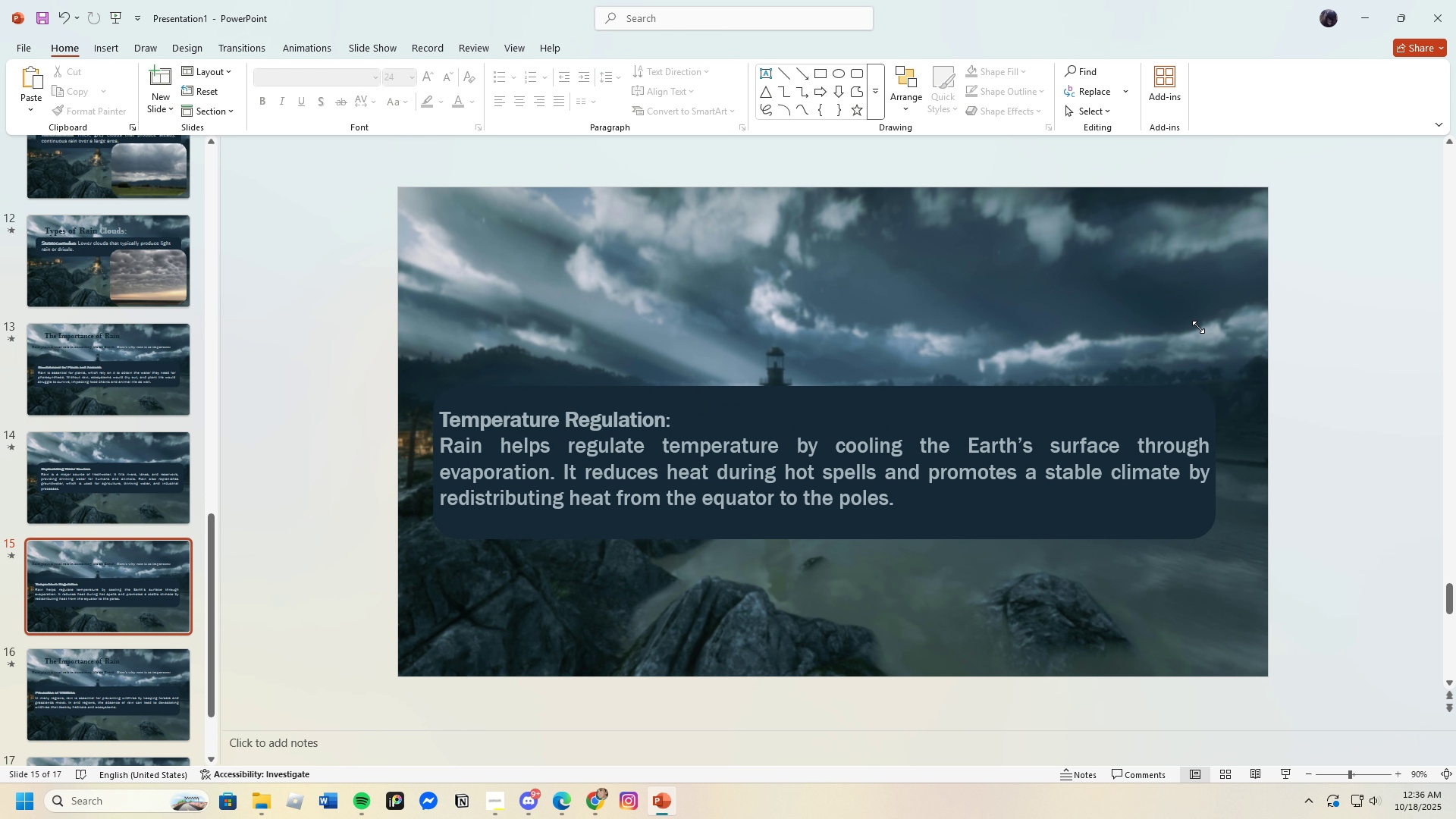 
key(Backspace)
 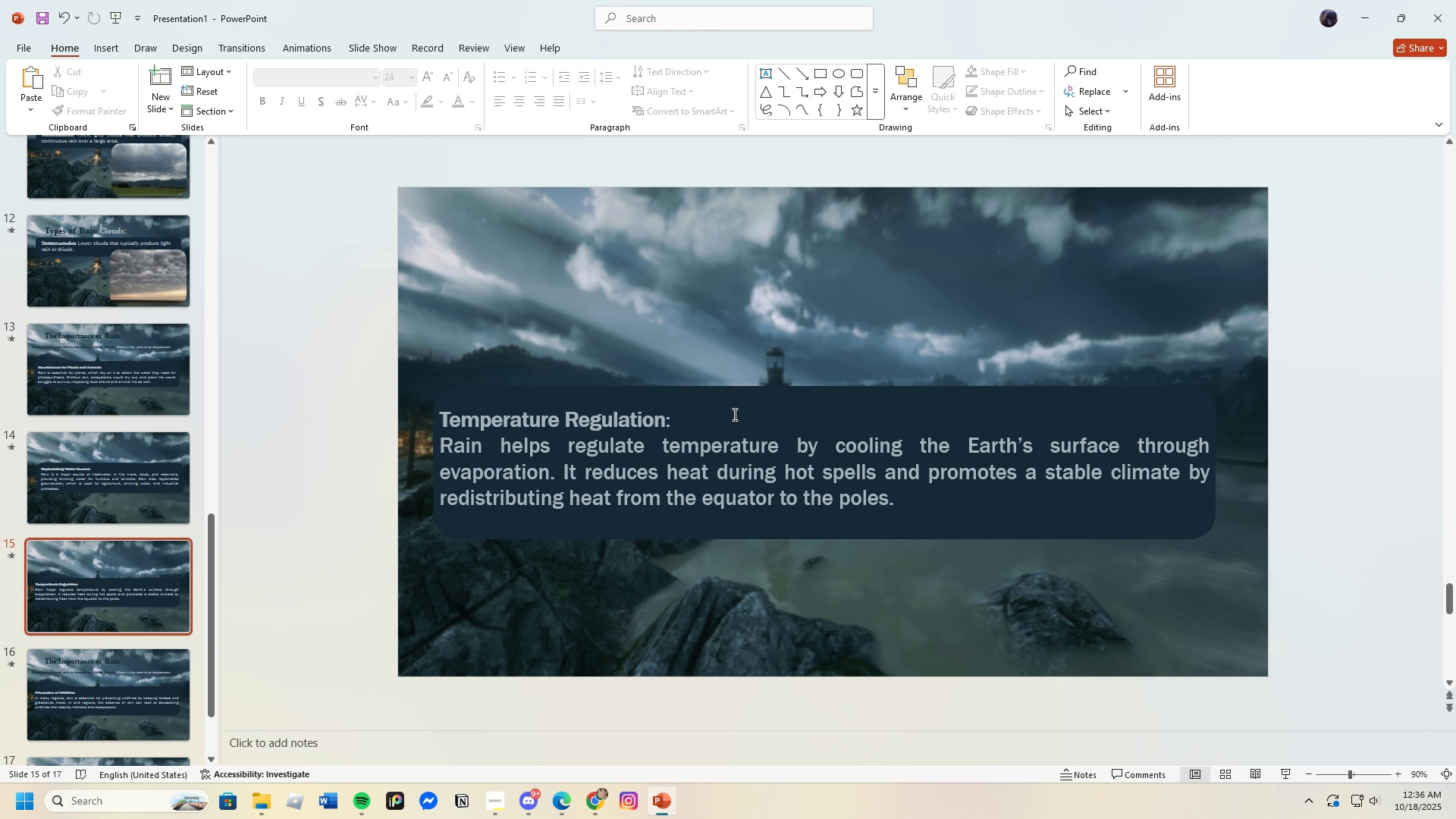 
left_click([733, 413])
 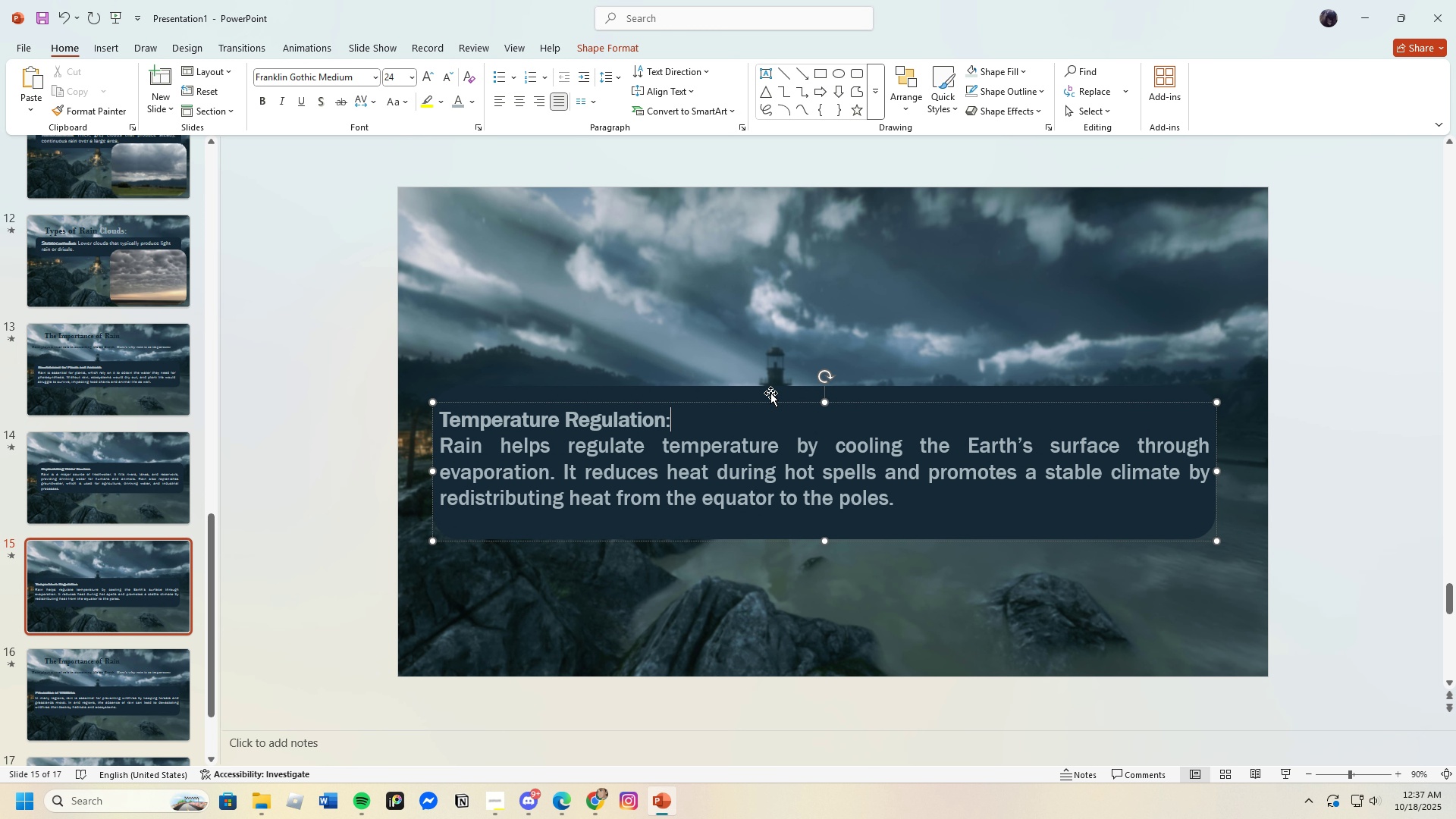 
left_click_drag(start_coordinate=[770, 393], to_coordinate=[777, 356])
 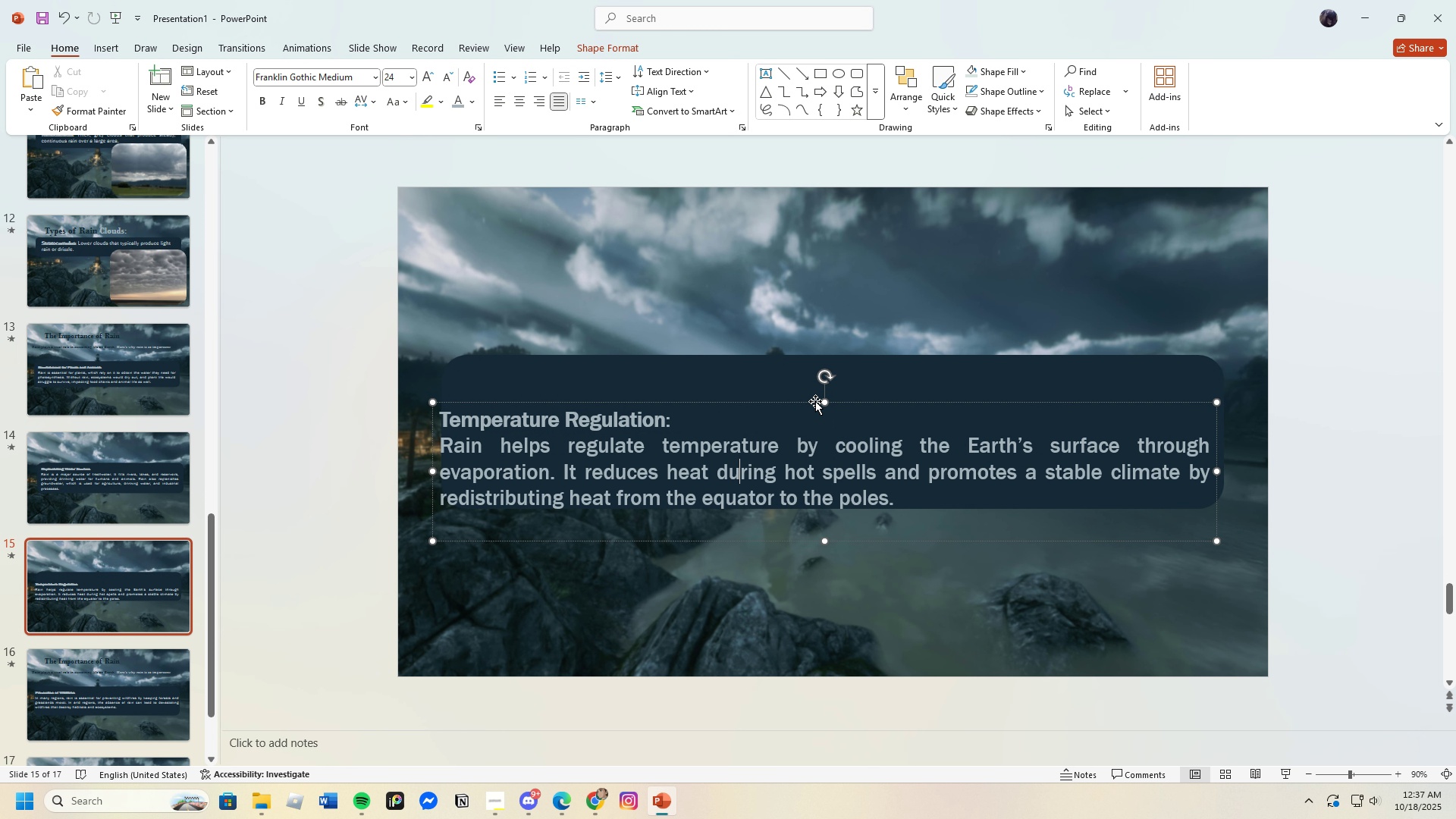 
left_click_drag(start_coordinate=[815, 401], to_coordinate=[823, 375])
 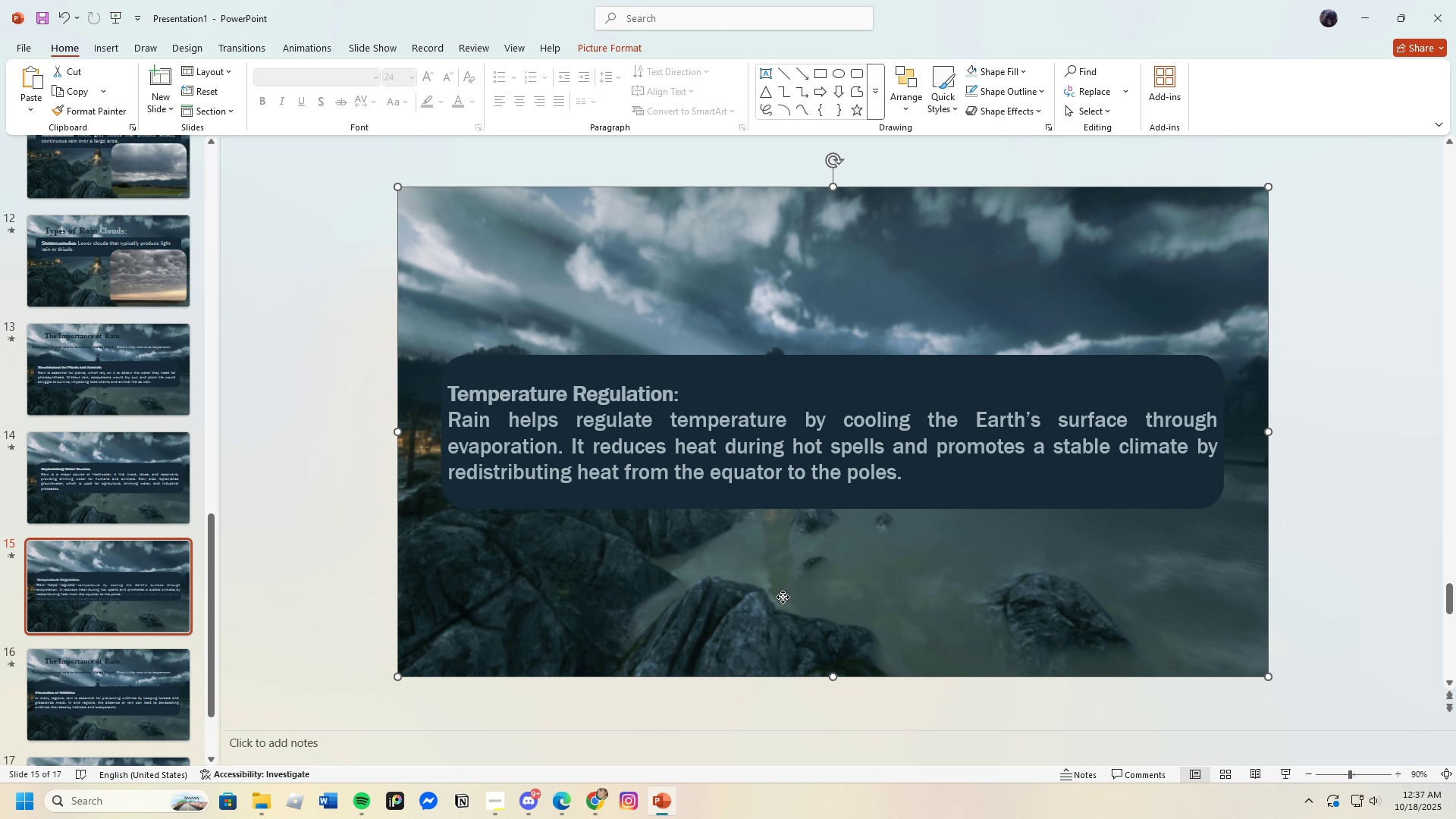 
left_click([783, 597])
 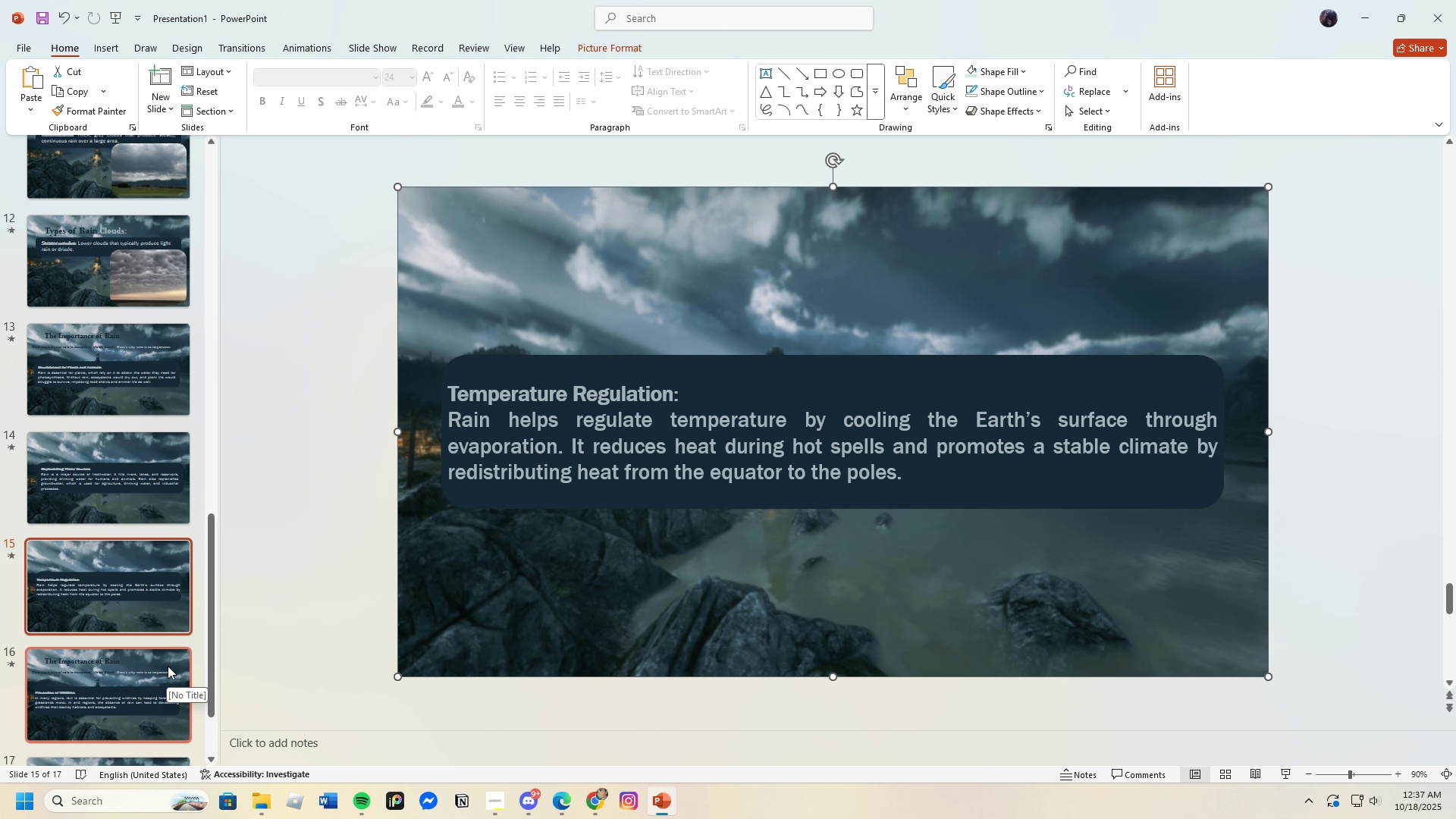 
scroll: coordinate [177, 628], scroll_direction: down, amount: 2.0
 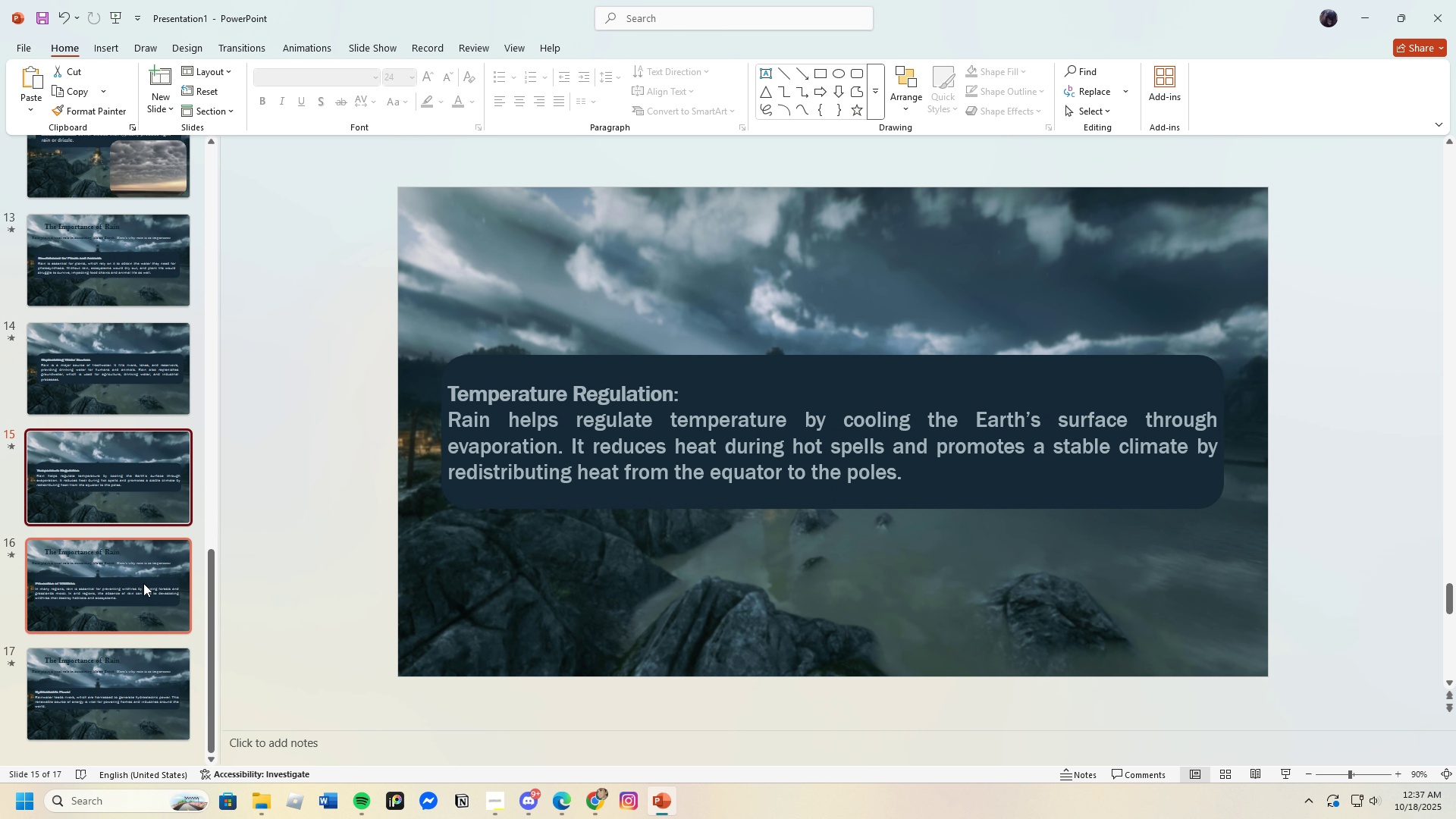 
left_click([143, 583])
 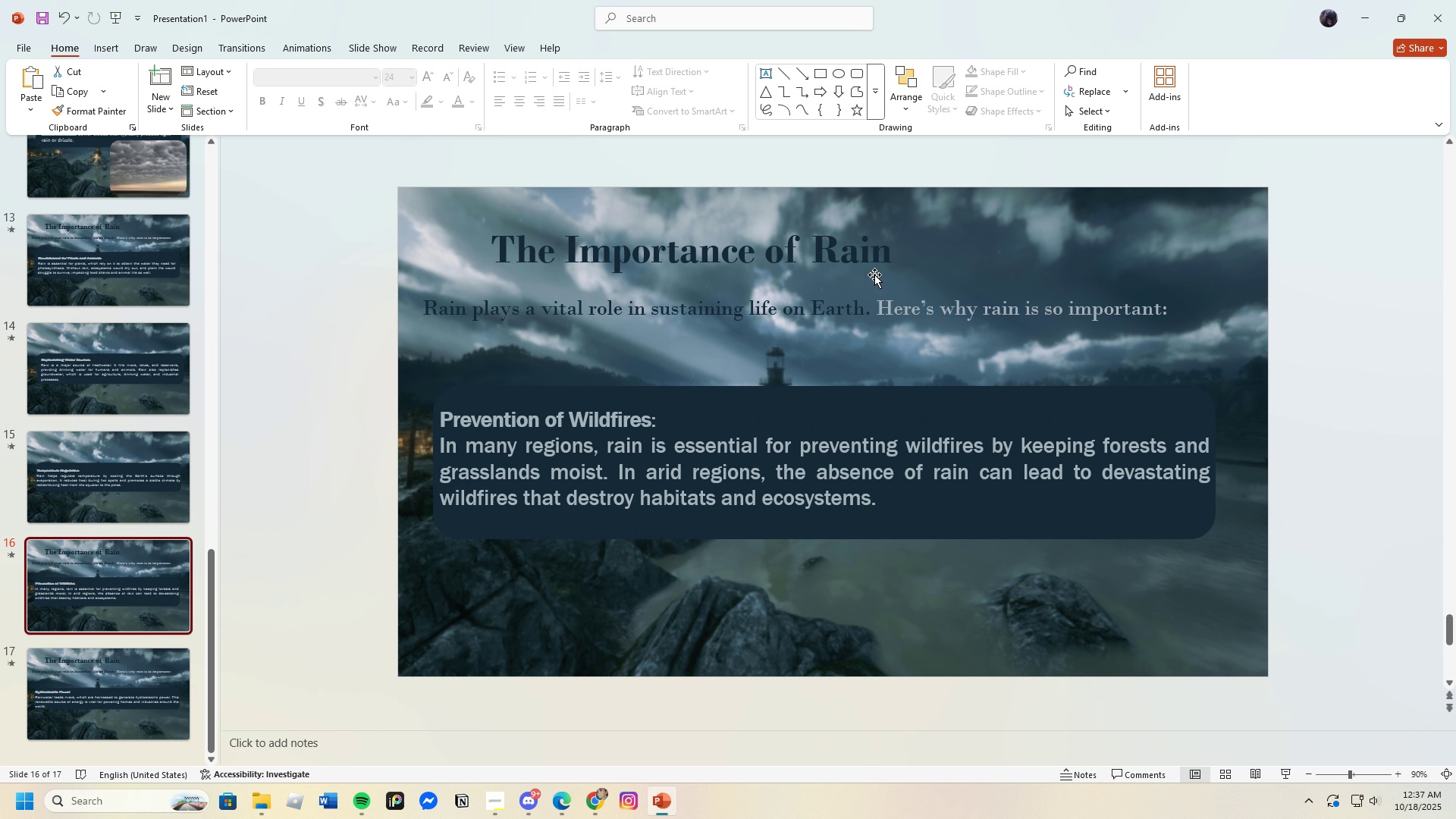 
left_click([860, 266])
 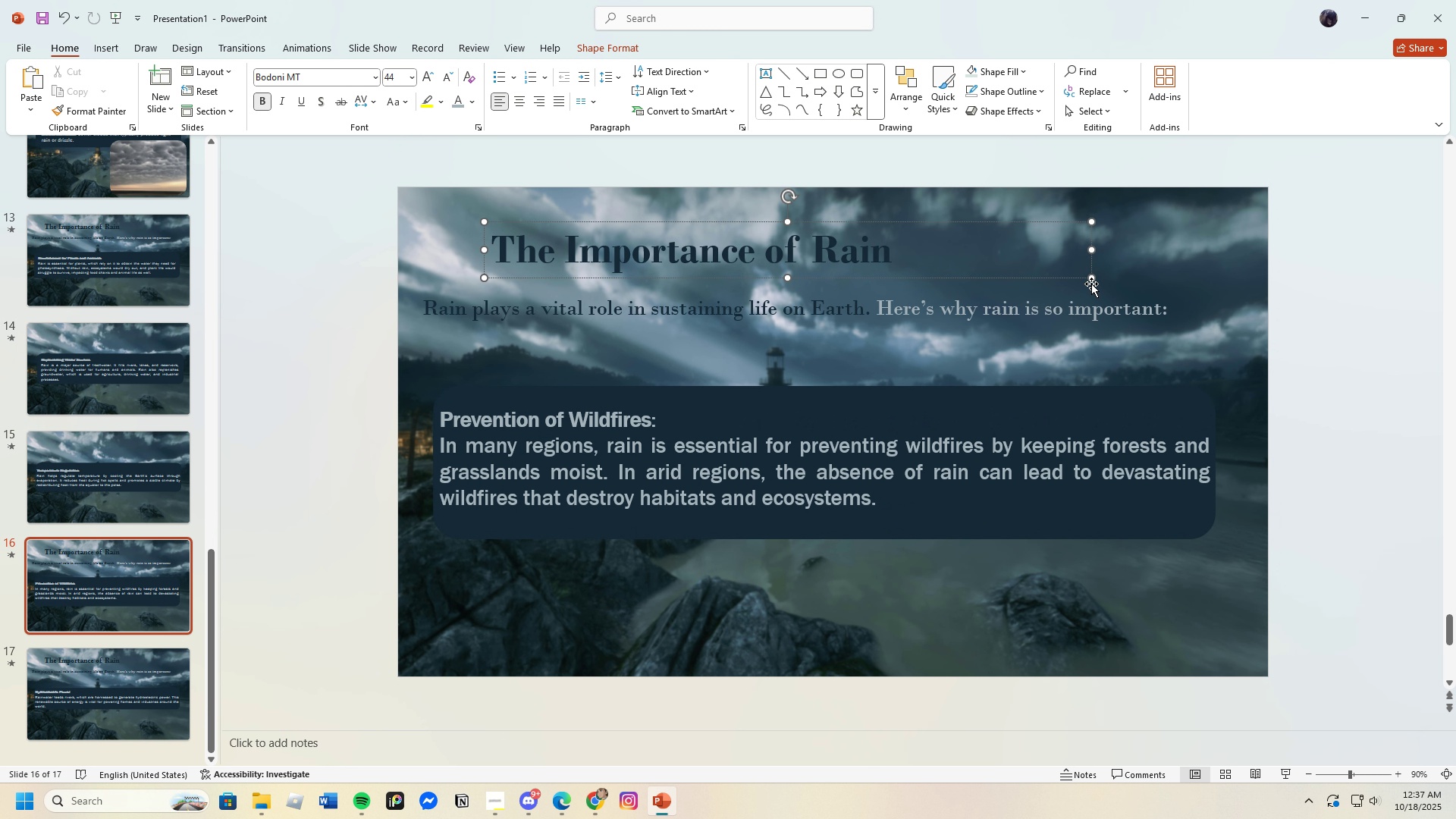 
left_click([1090, 277])
 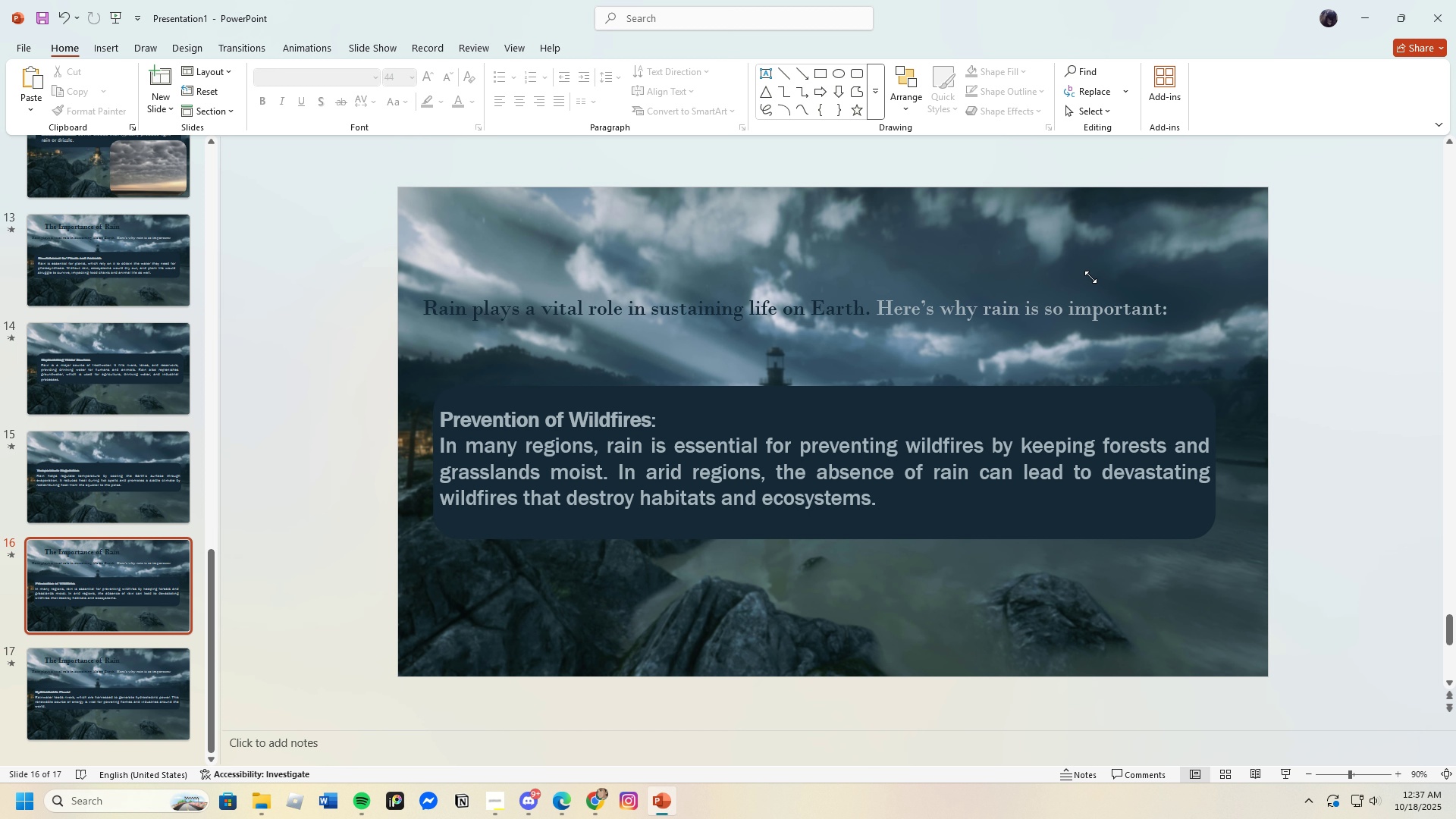 
key(Backspace)
 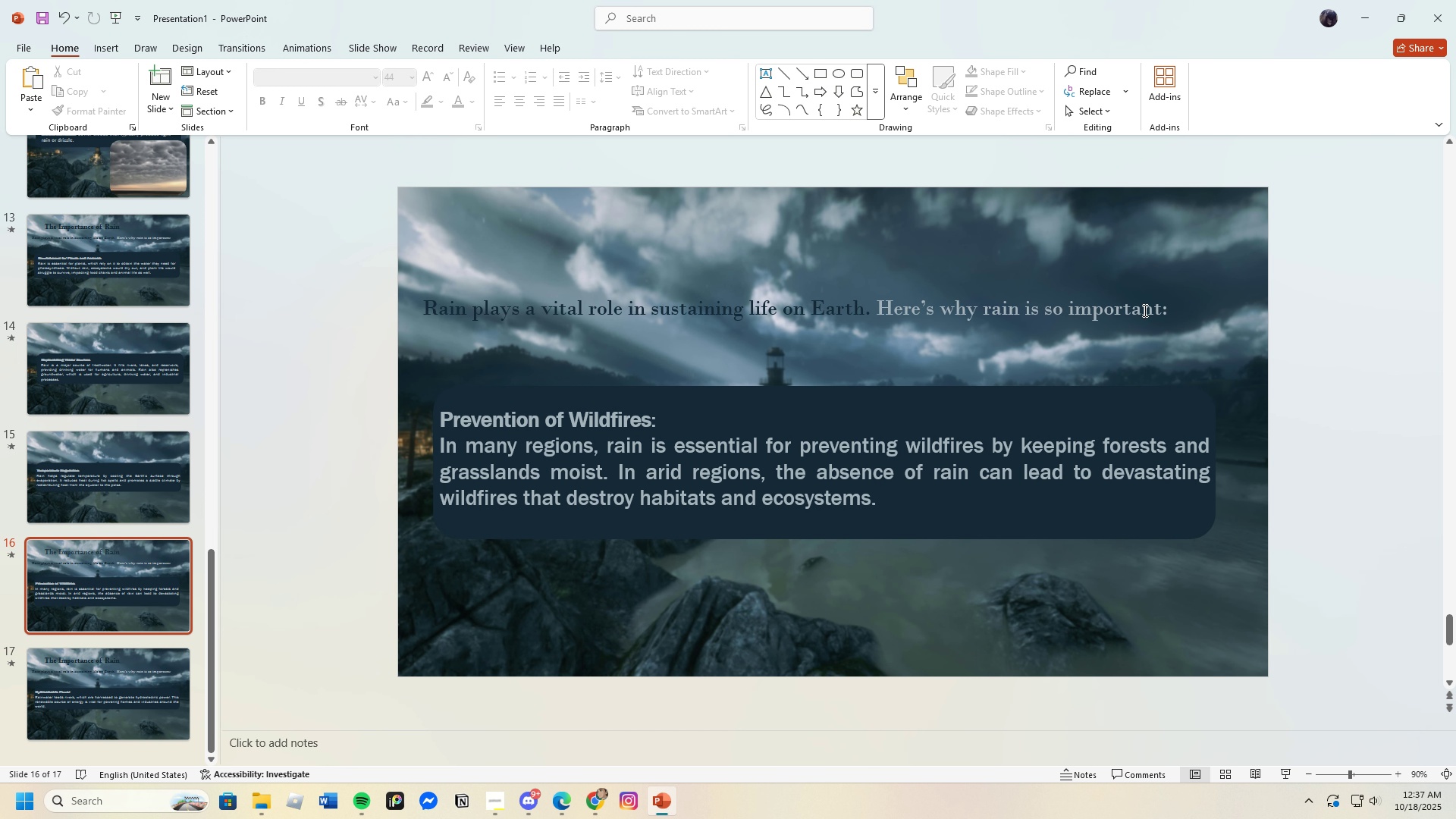 
left_click([1144, 310])
 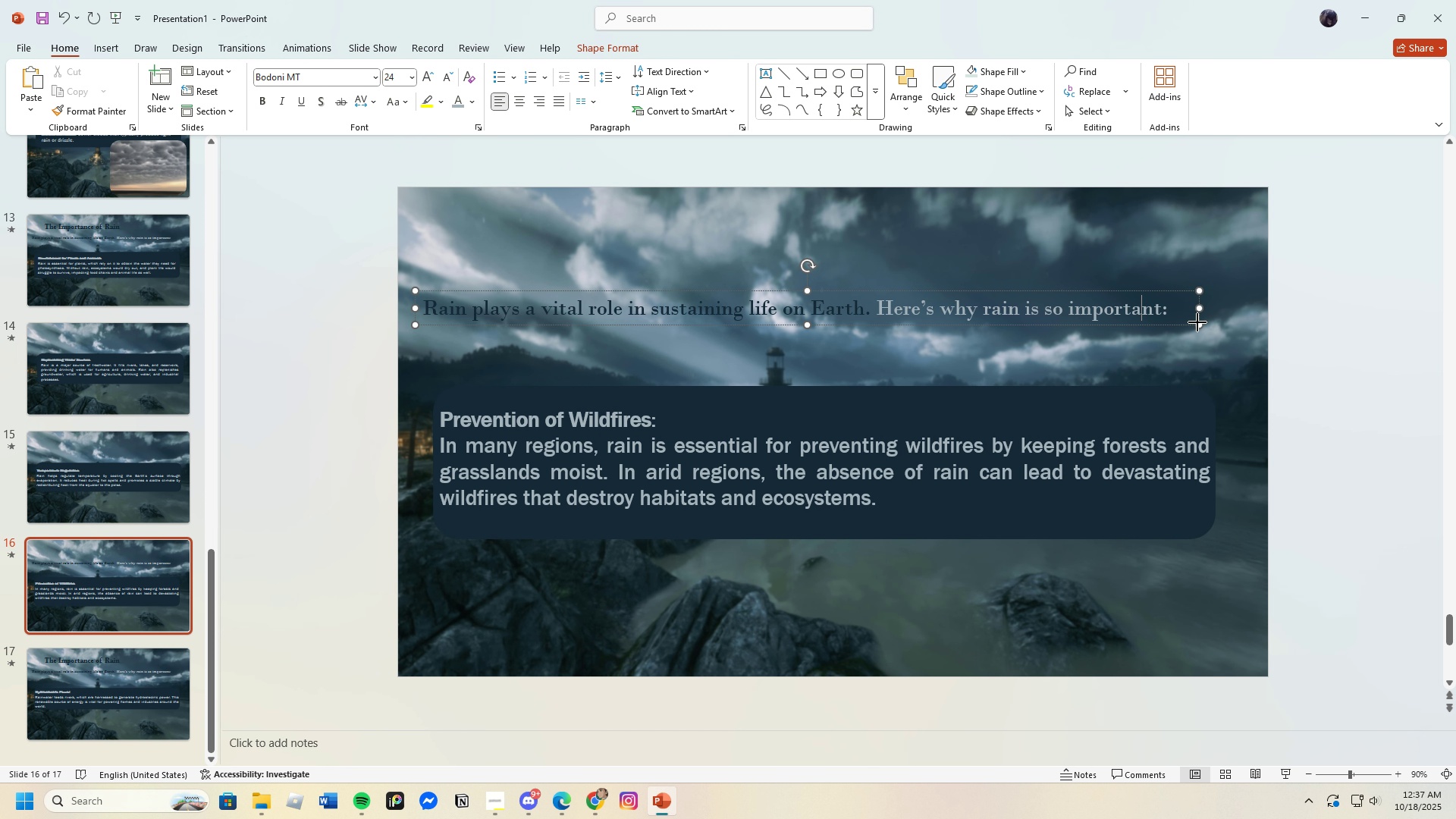 
left_click([1197, 322])
 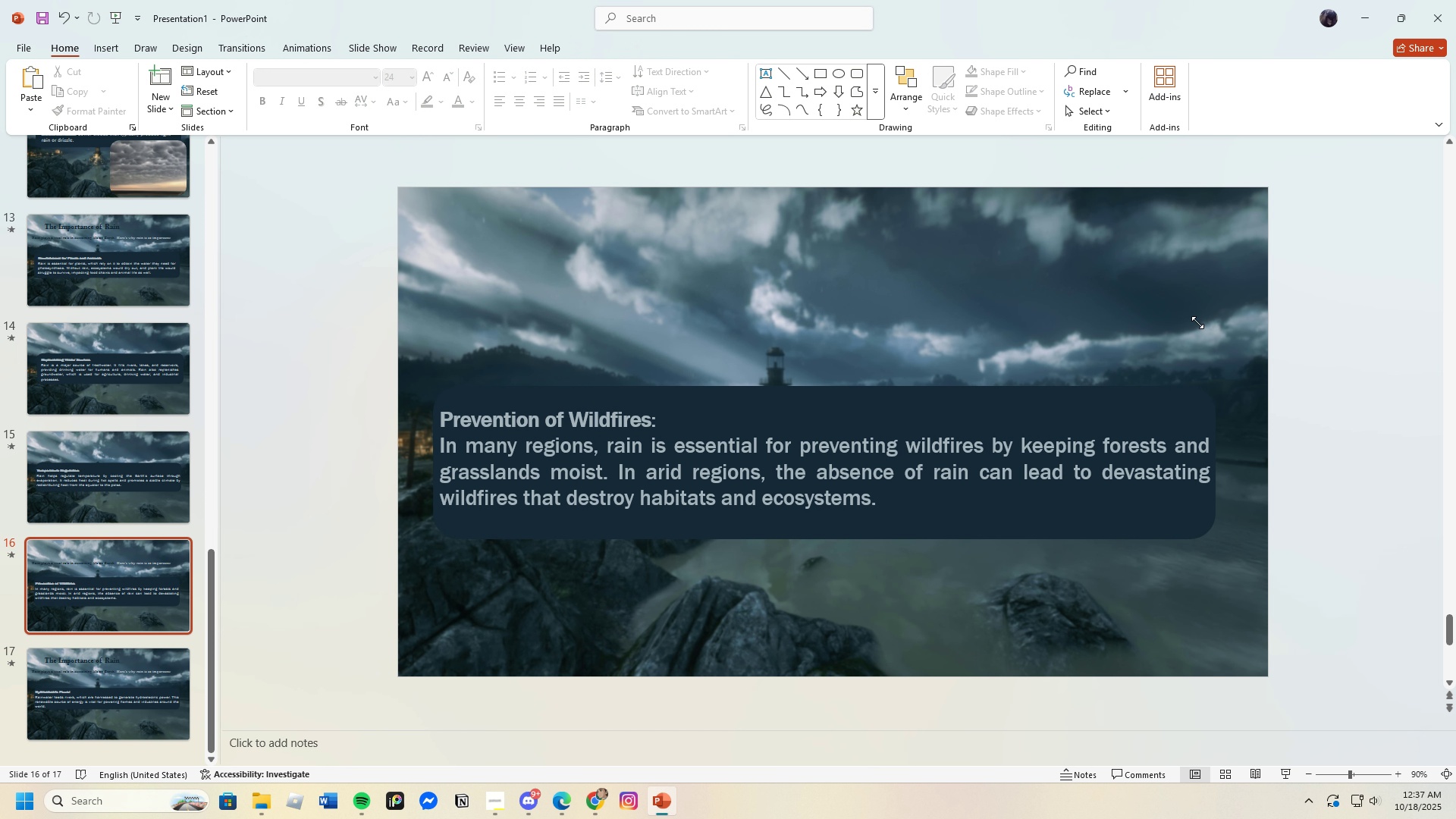 
key(Backspace)
 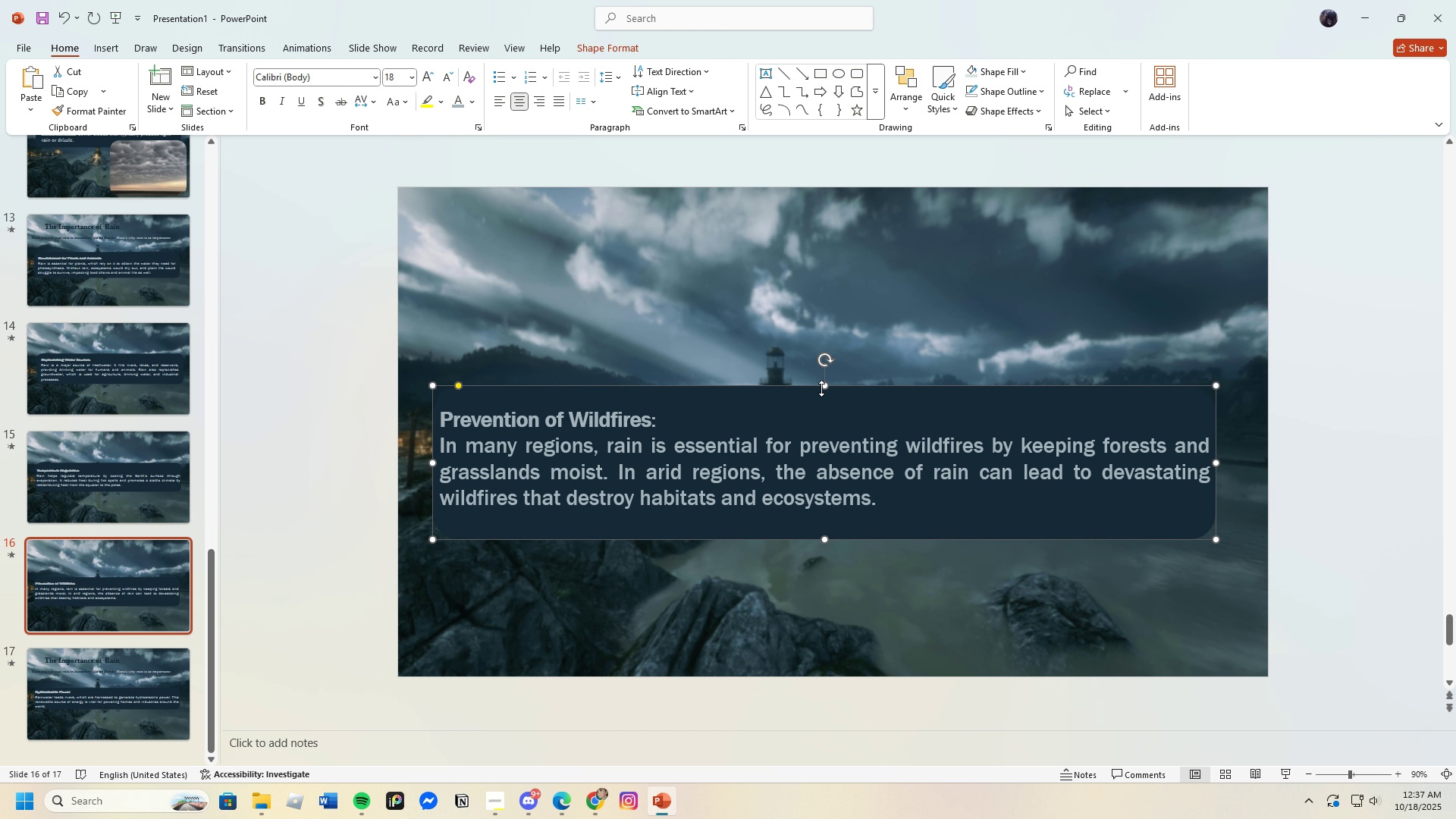 
left_click_drag(start_coordinate=[818, 388], to_coordinate=[826, 355])
 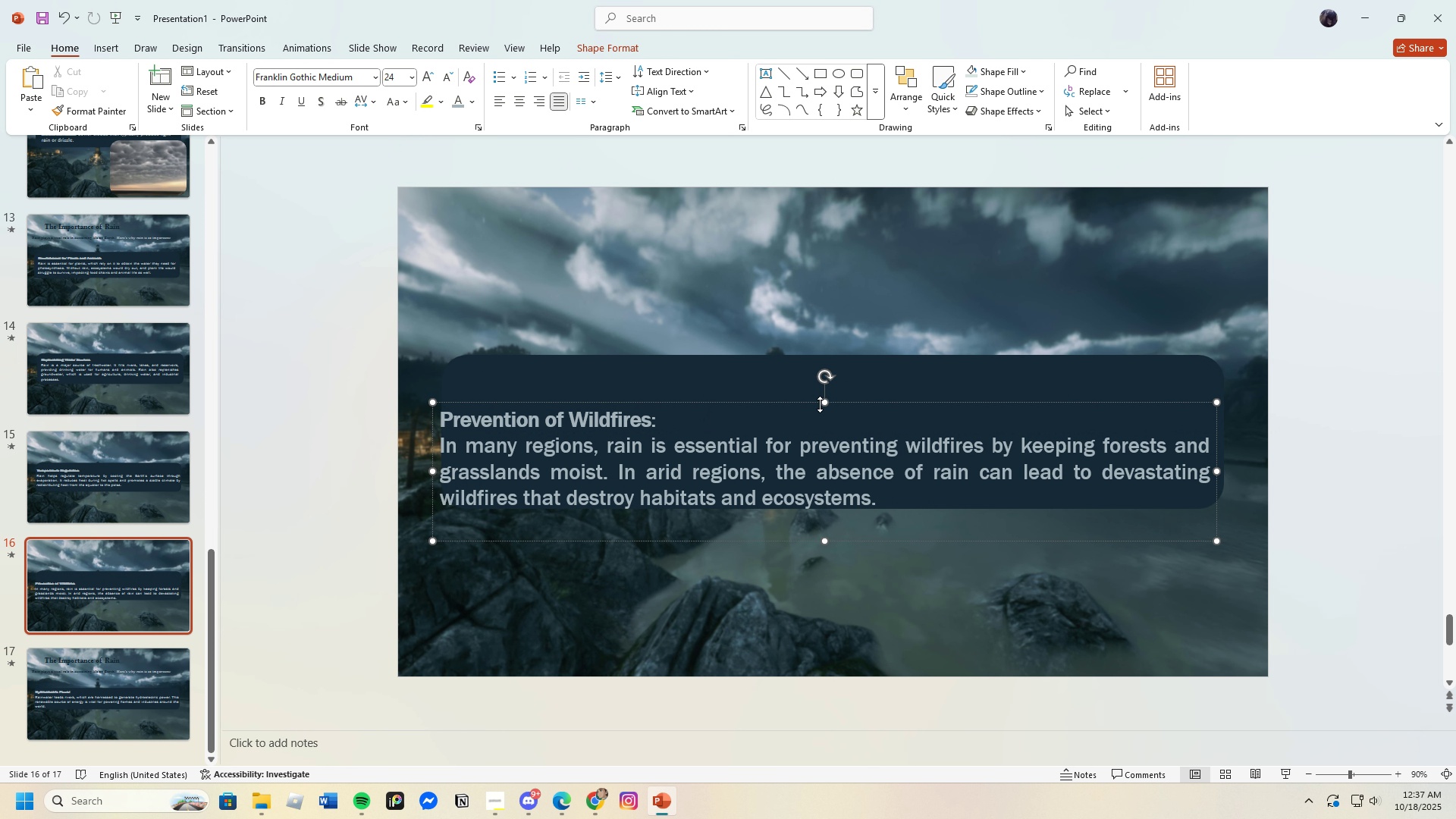 
left_click_drag(start_coordinate=[817, 405], to_coordinate=[827, 376])
 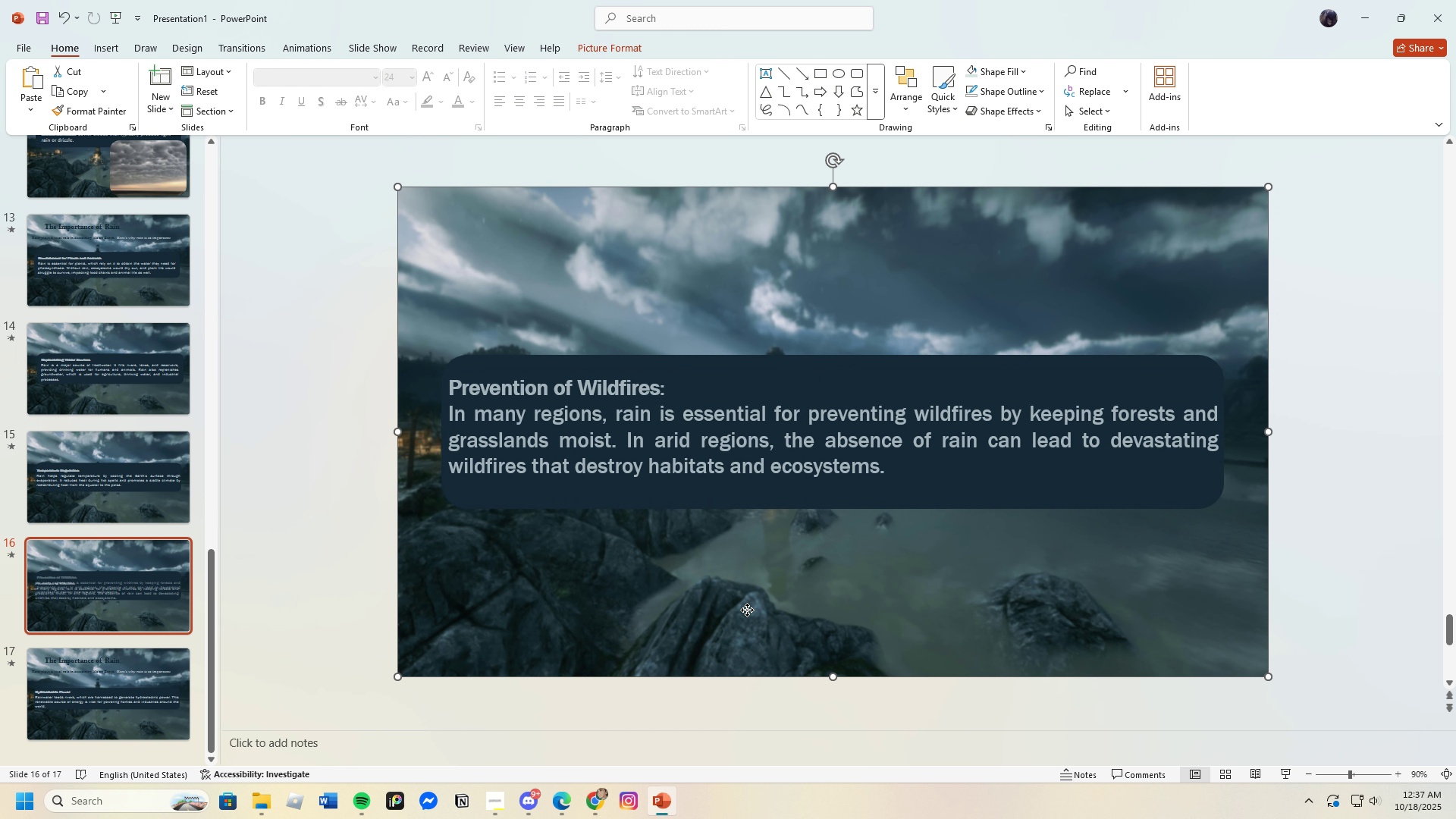 
left_click([747, 610])
 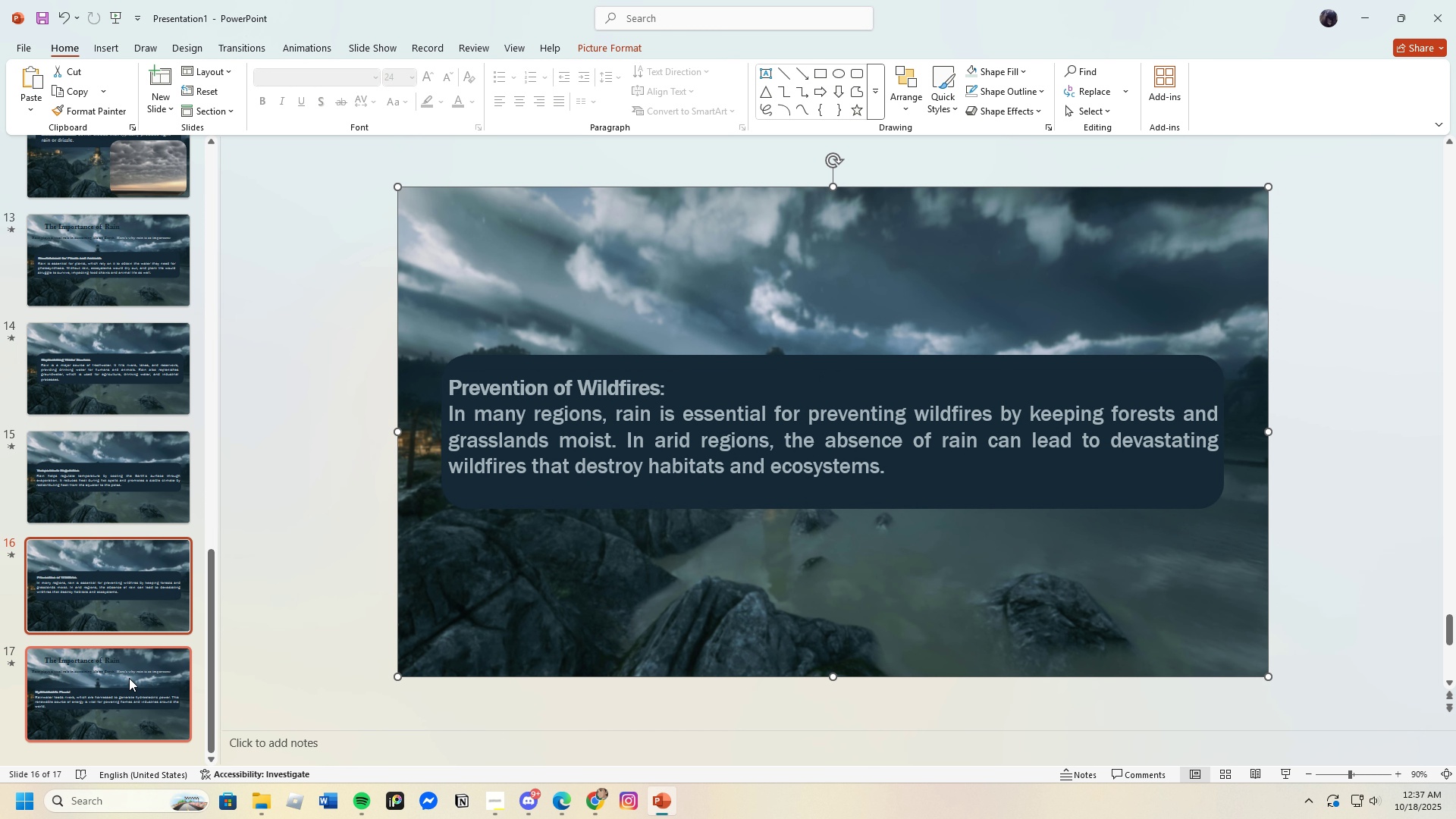 
left_click([129, 678])
 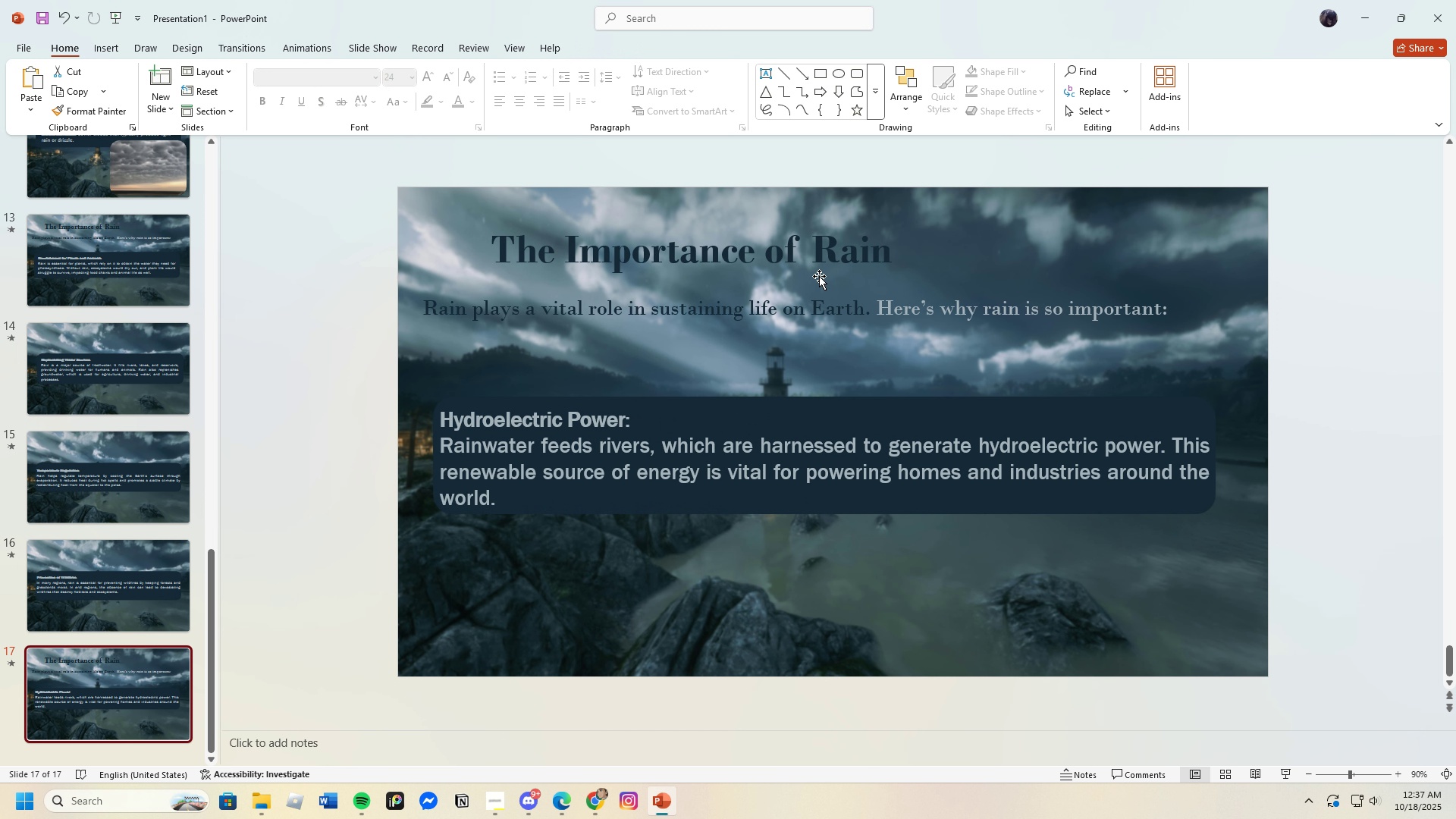 
left_click([820, 274])
 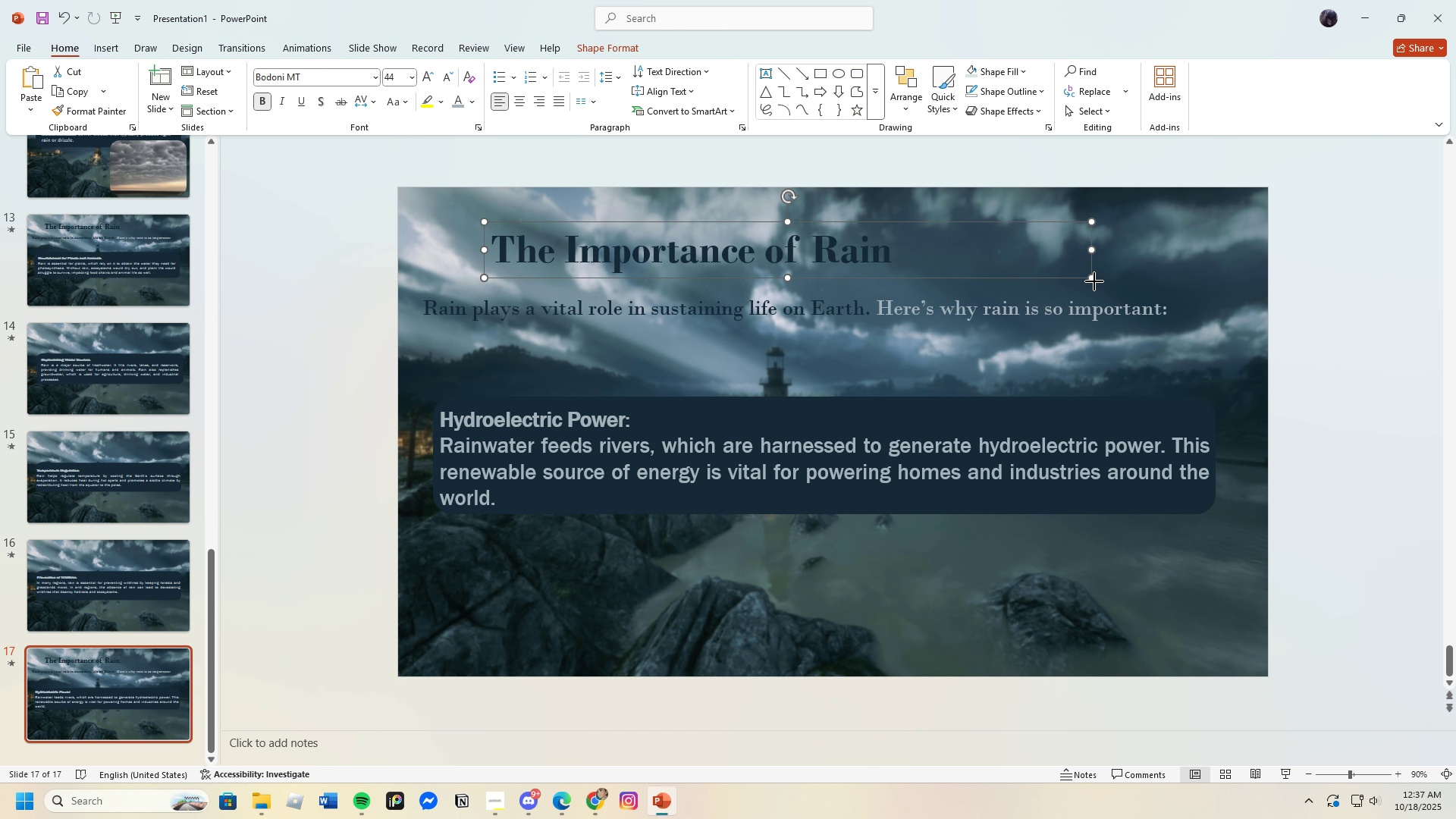 
left_click([1094, 281])
 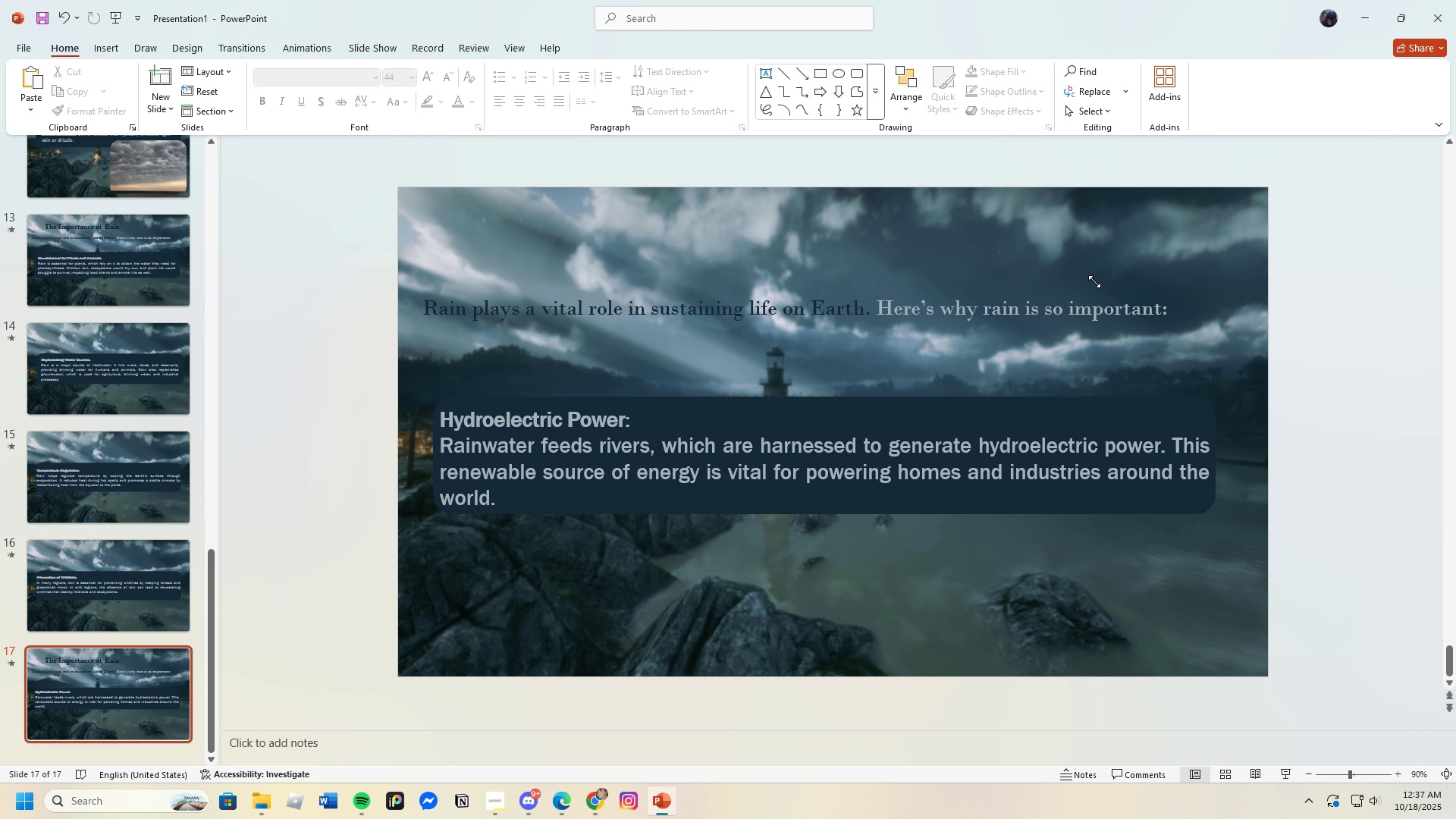 
key(Backspace)
 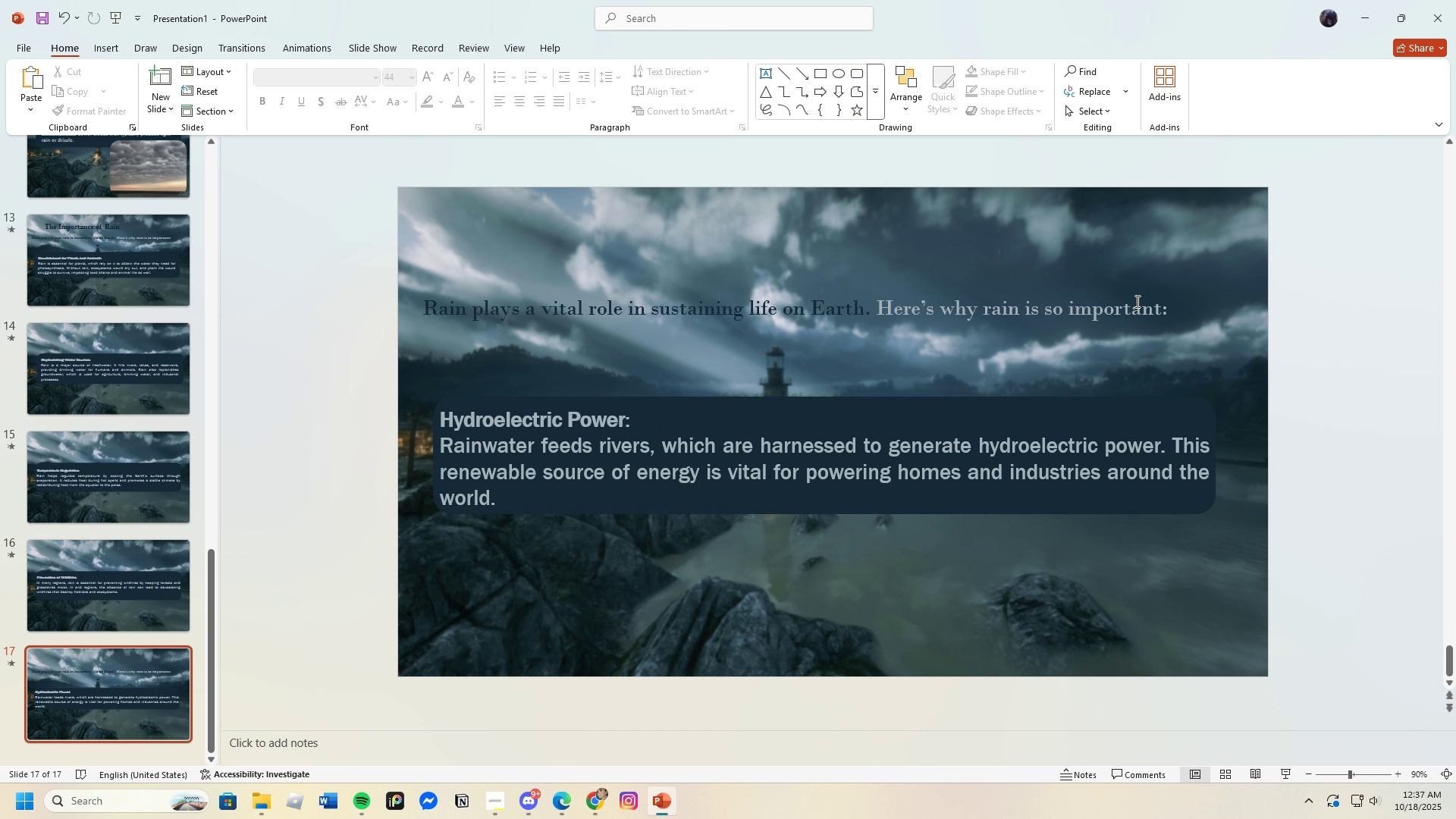 
left_click([1136, 301])
 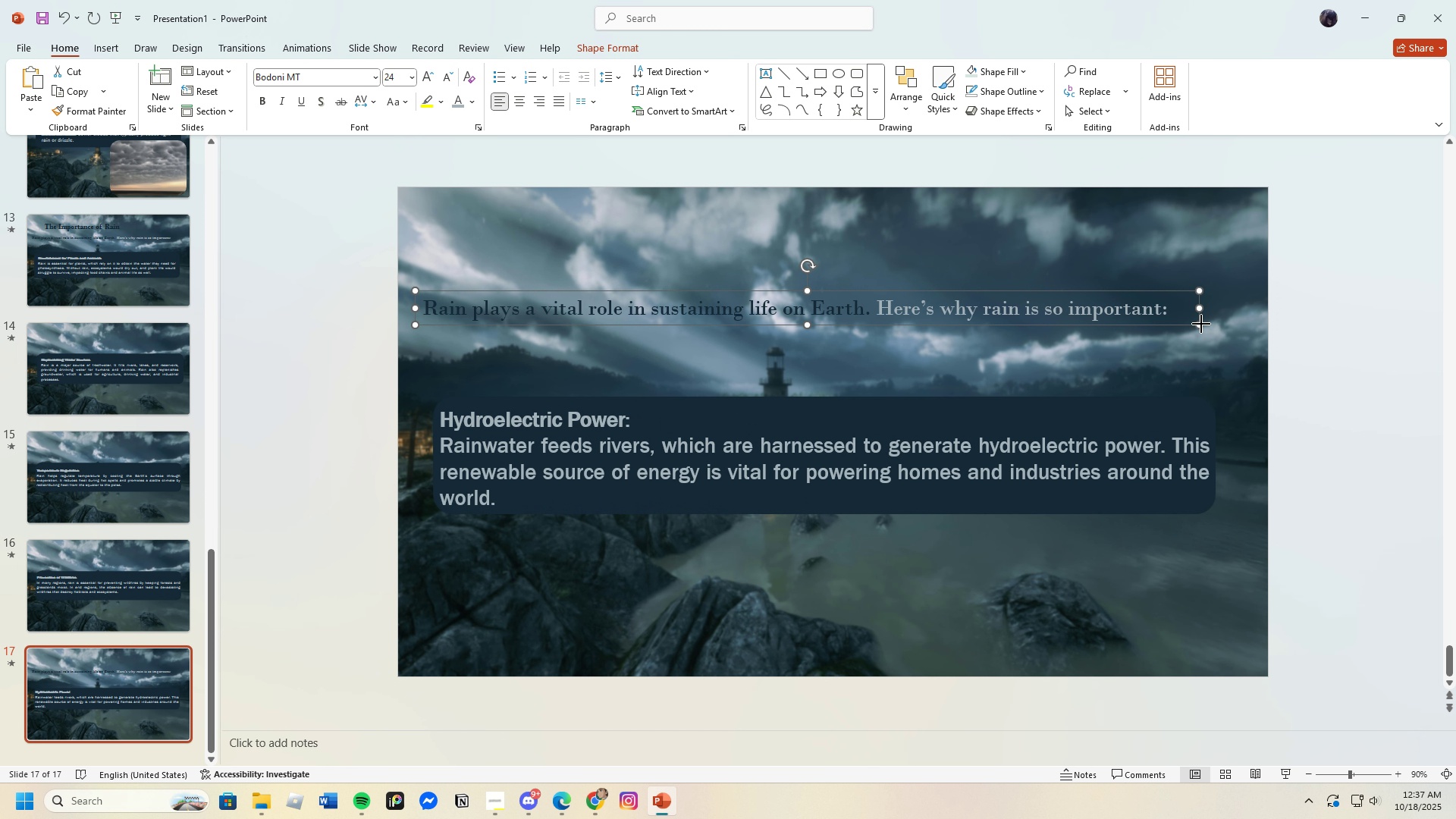 
key(Backspace)
 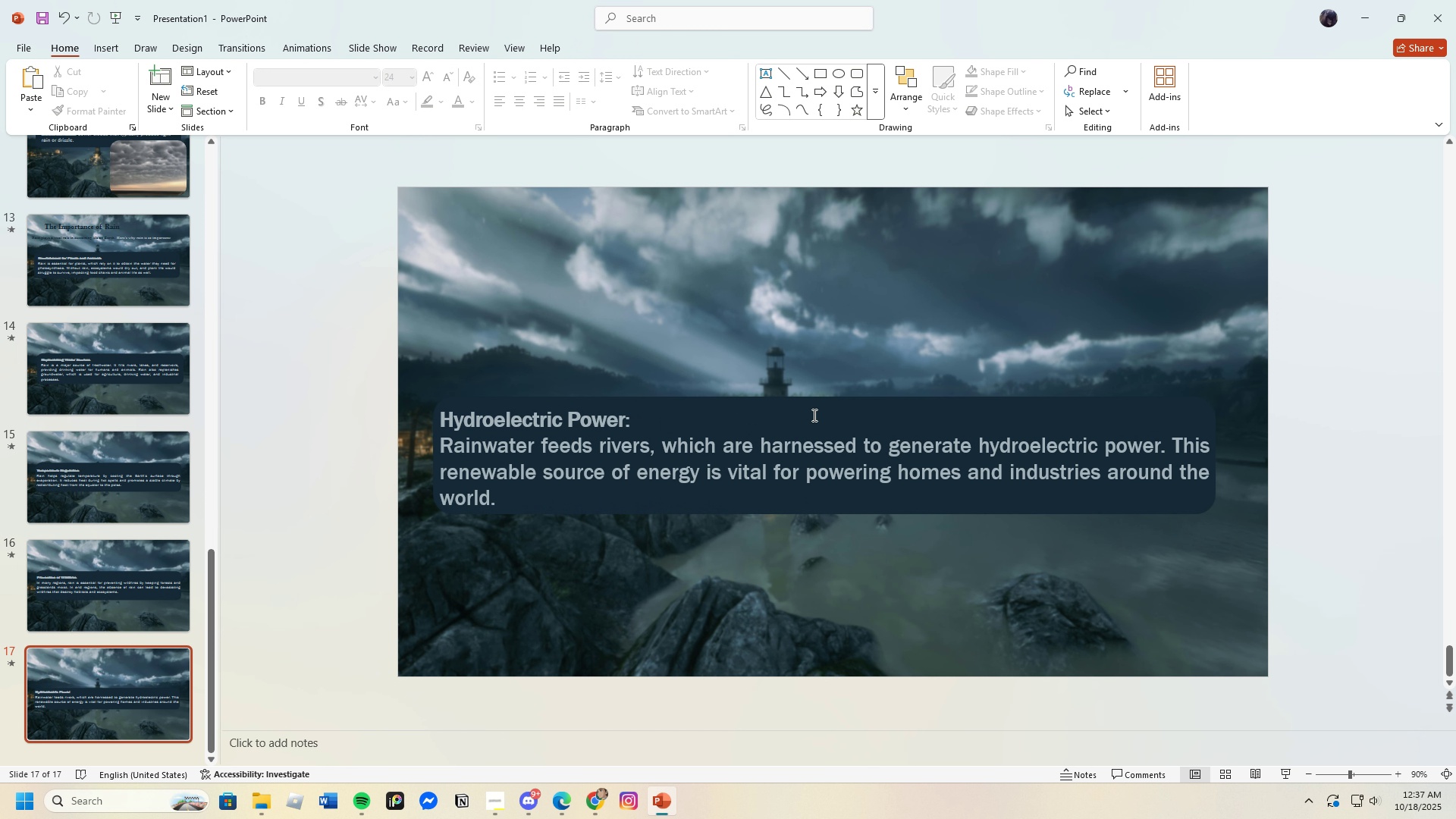 
left_click([813, 415])
 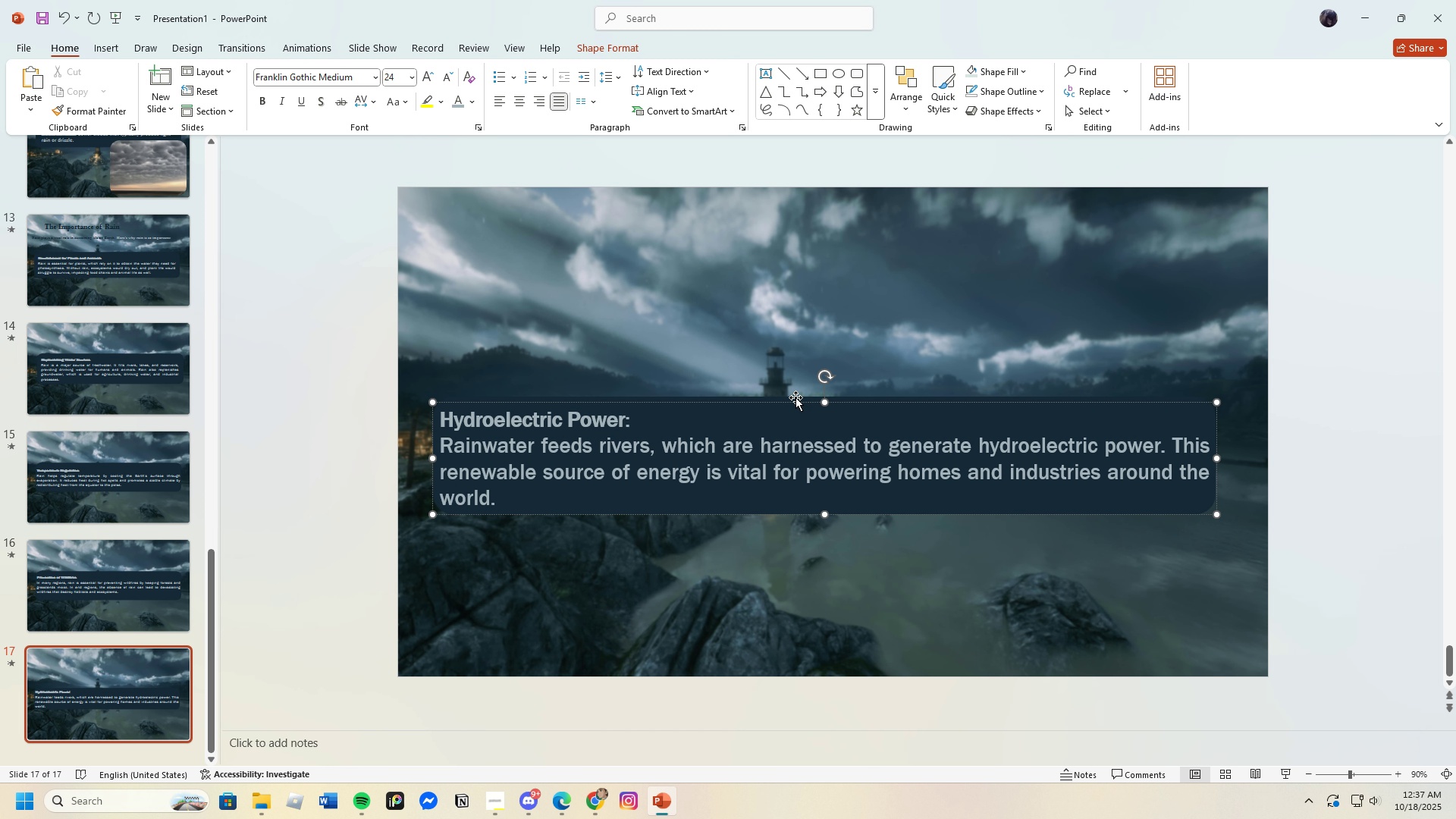 
left_click([787, 395])
 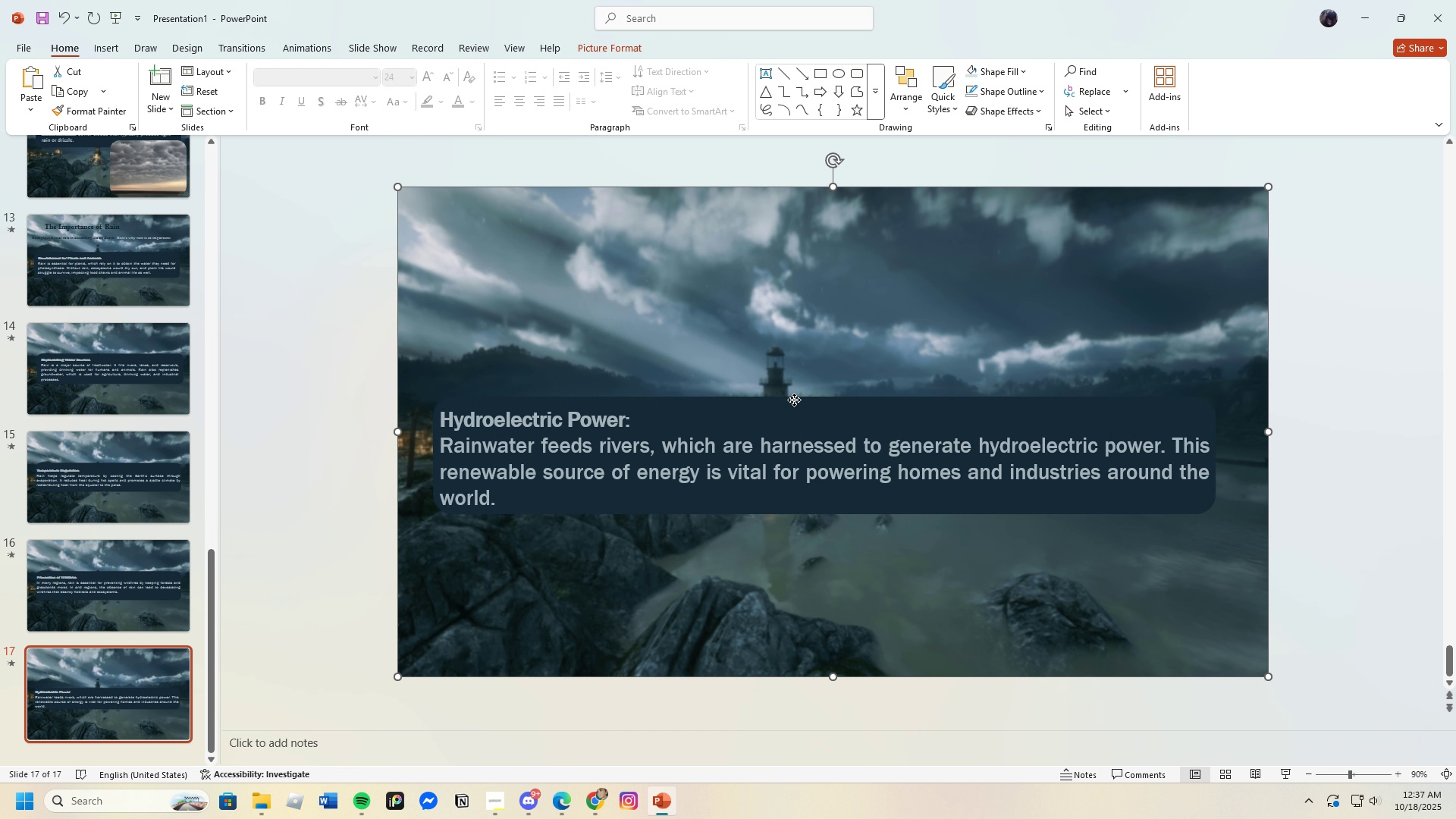 
left_click([794, 400])
 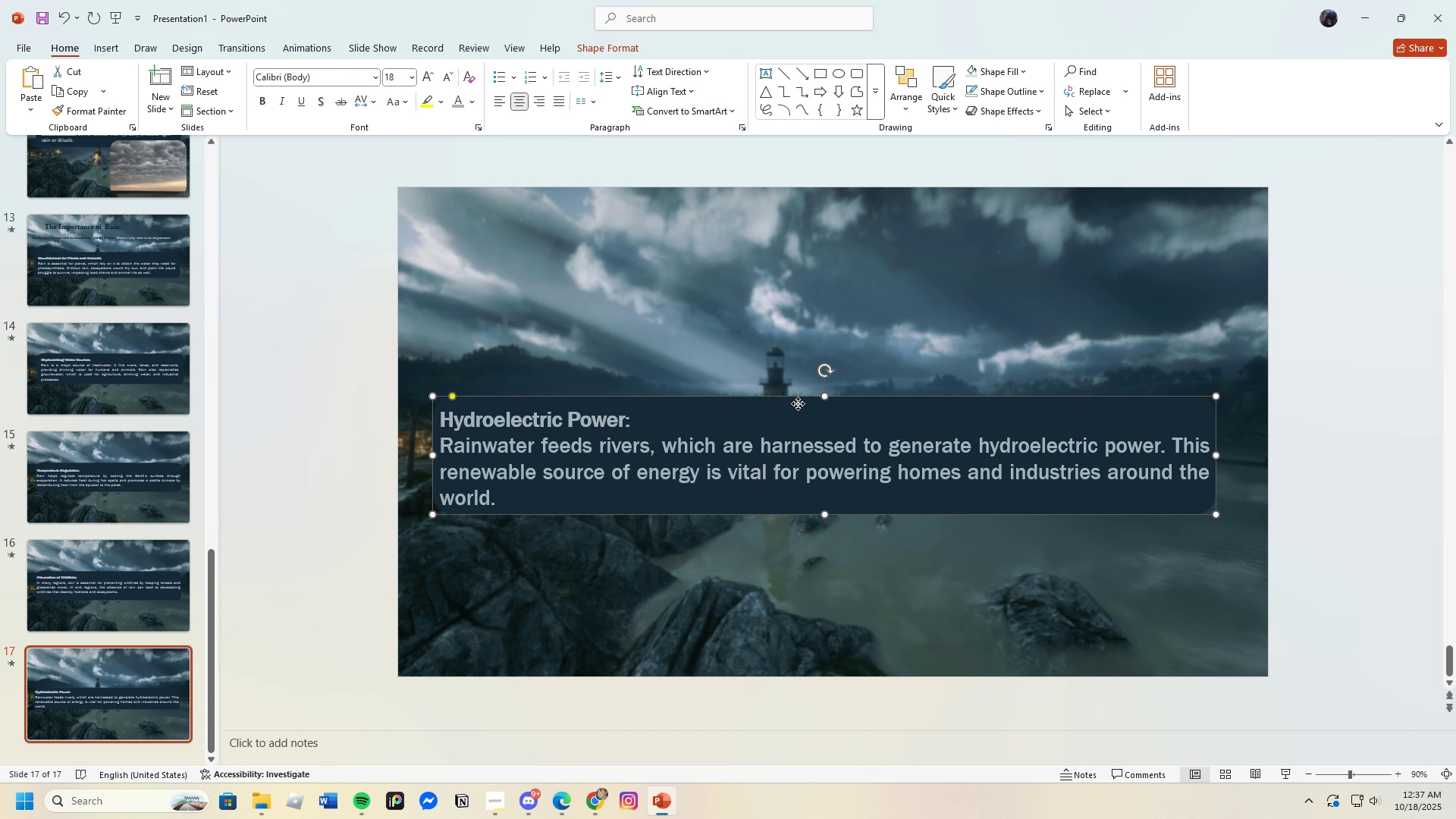 
left_click_drag(start_coordinate=[798, 405], to_coordinate=[798, 416])
 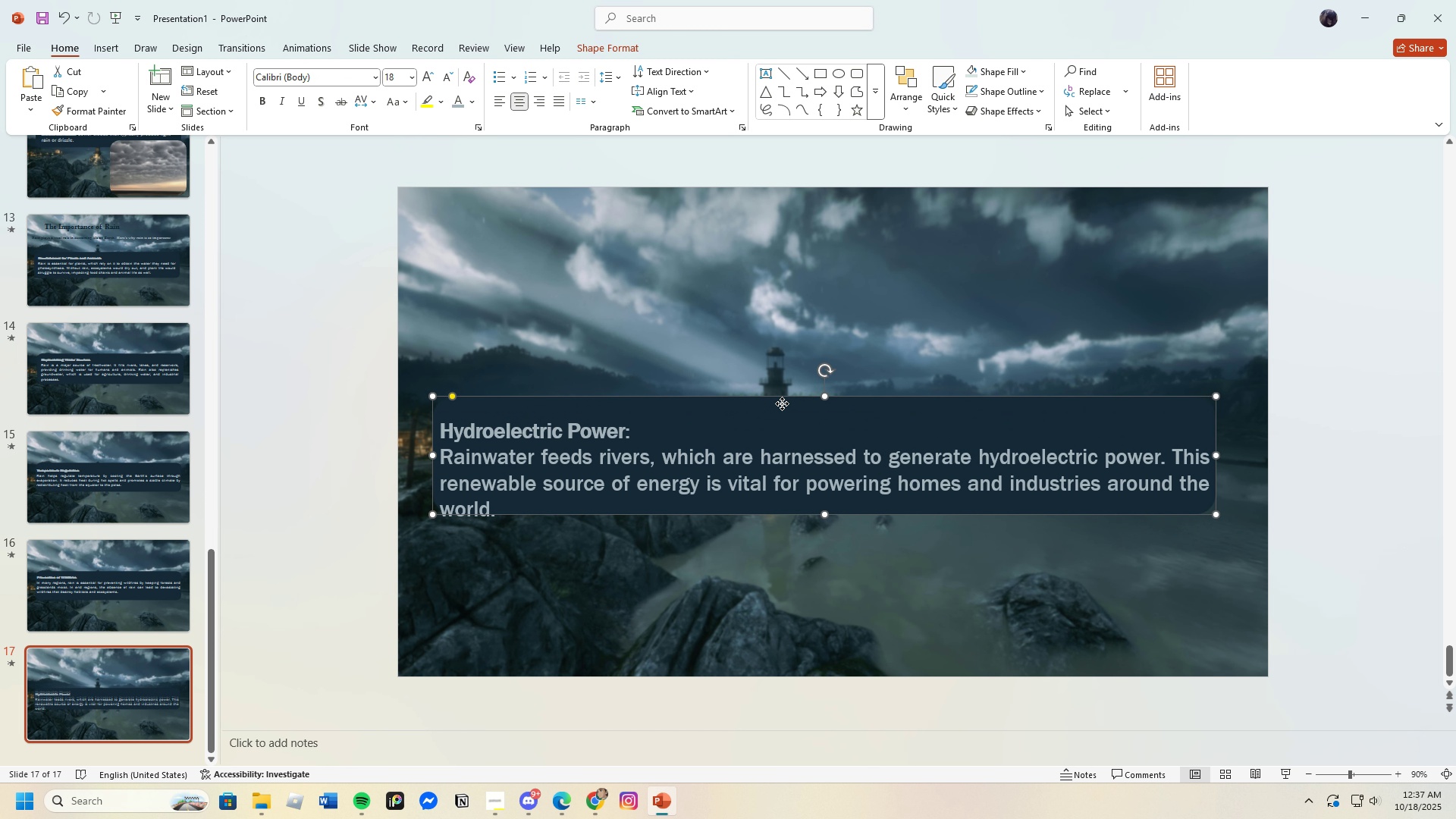 
left_click([782, 403])
 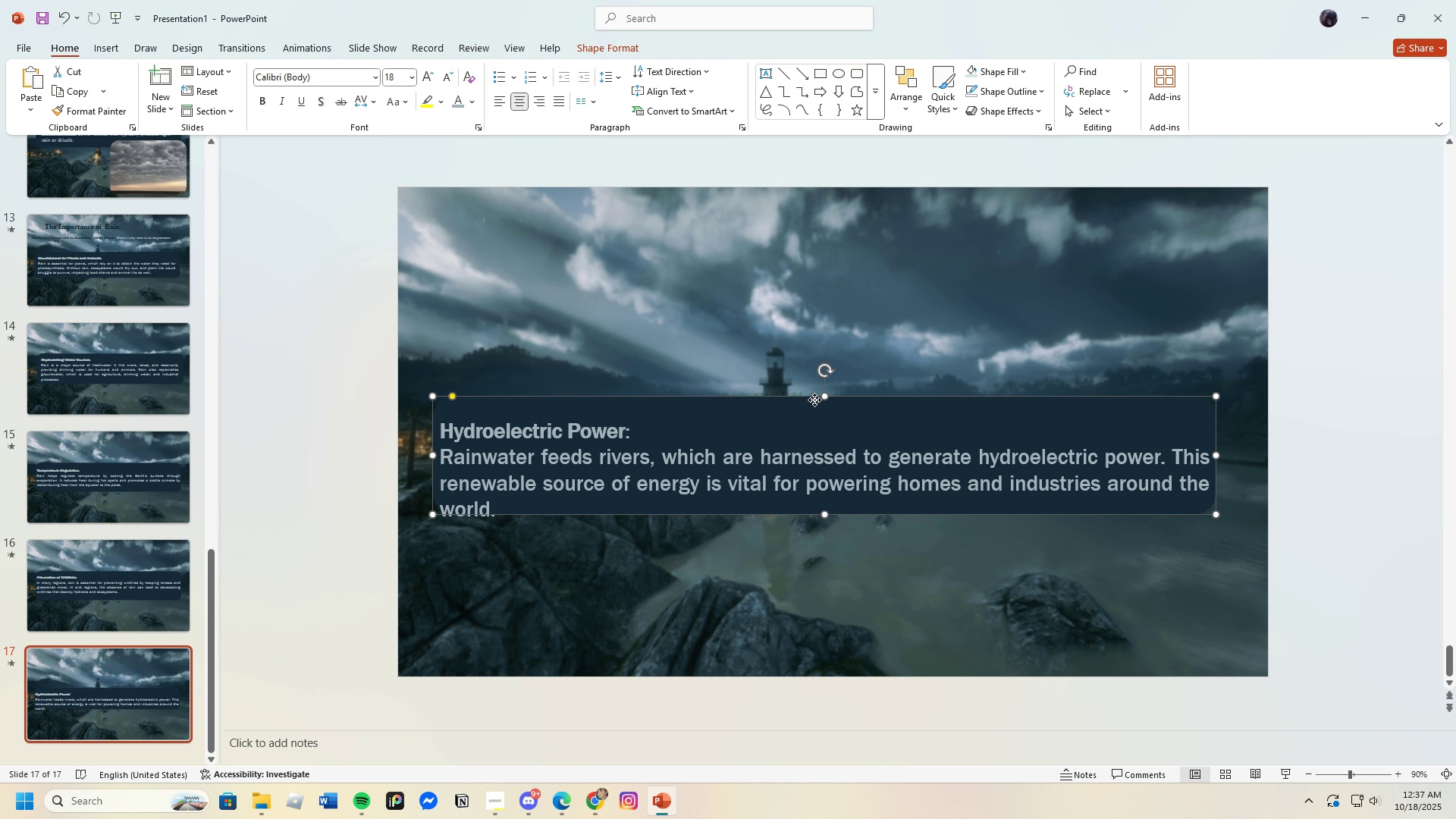 
left_click_drag(start_coordinate=[814, 400], to_coordinate=[827, 361])
 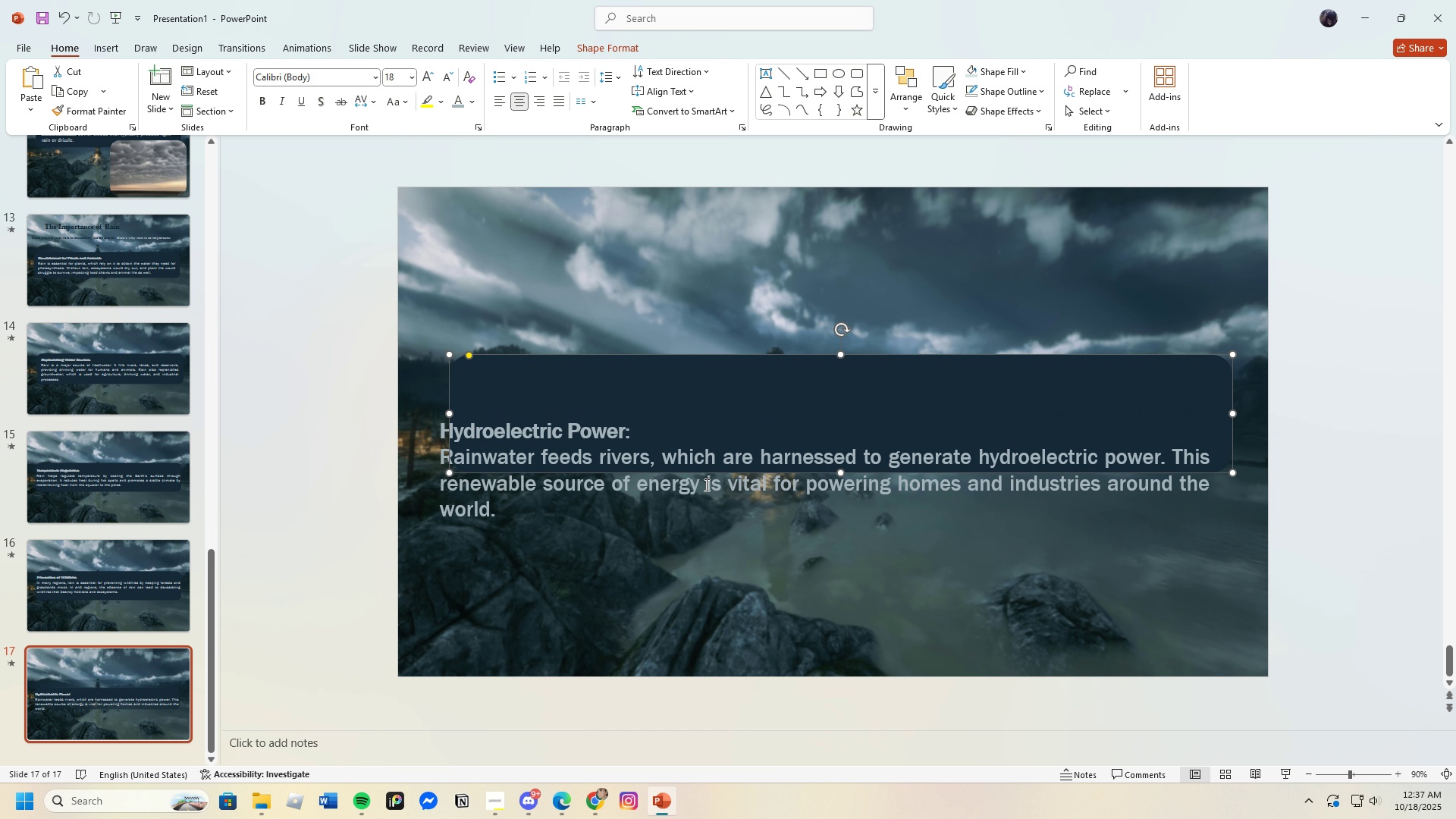 
left_click([705, 485])
 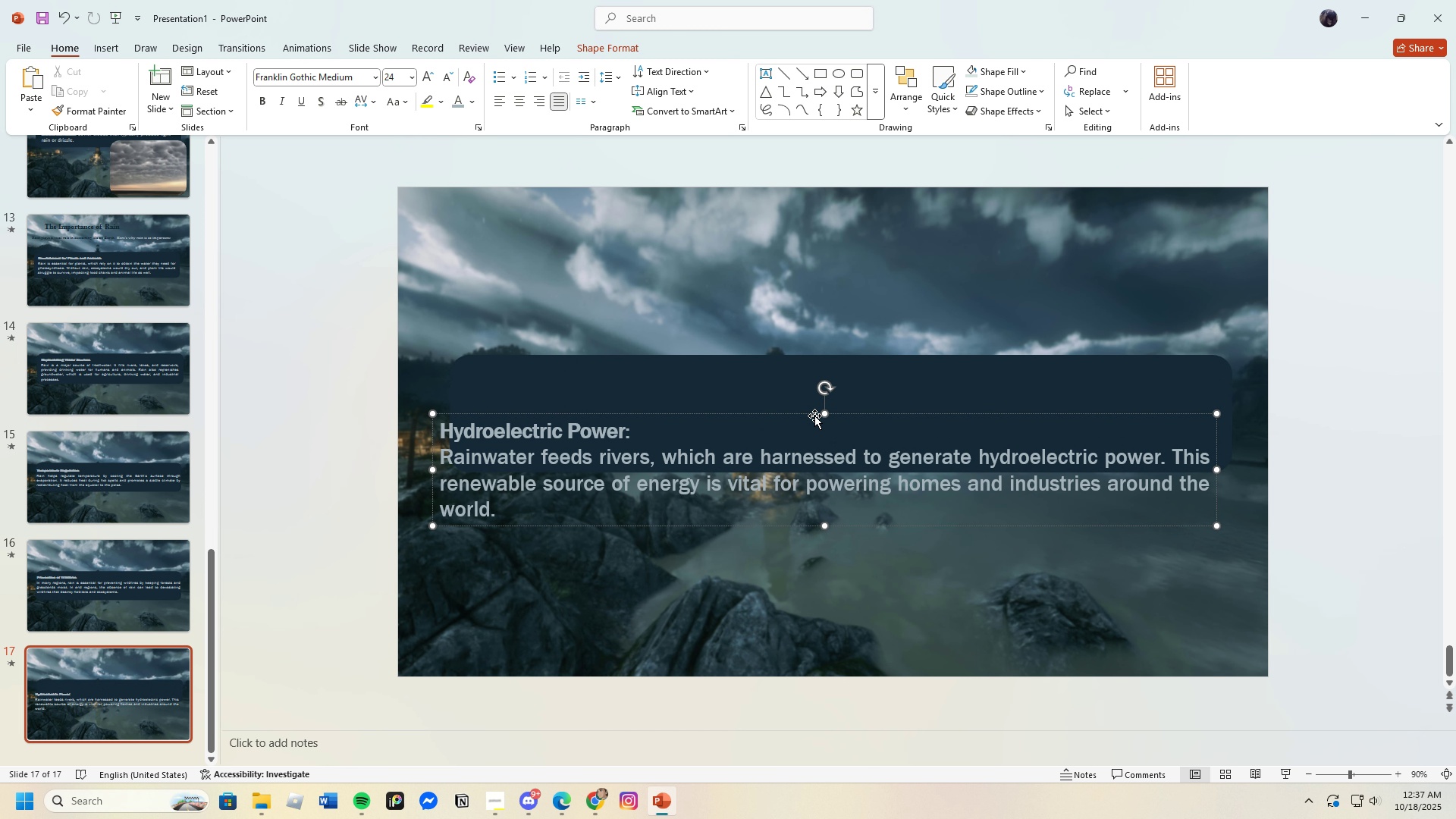 
left_click_drag(start_coordinate=[814, 416], to_coordinate=[833, 364])
 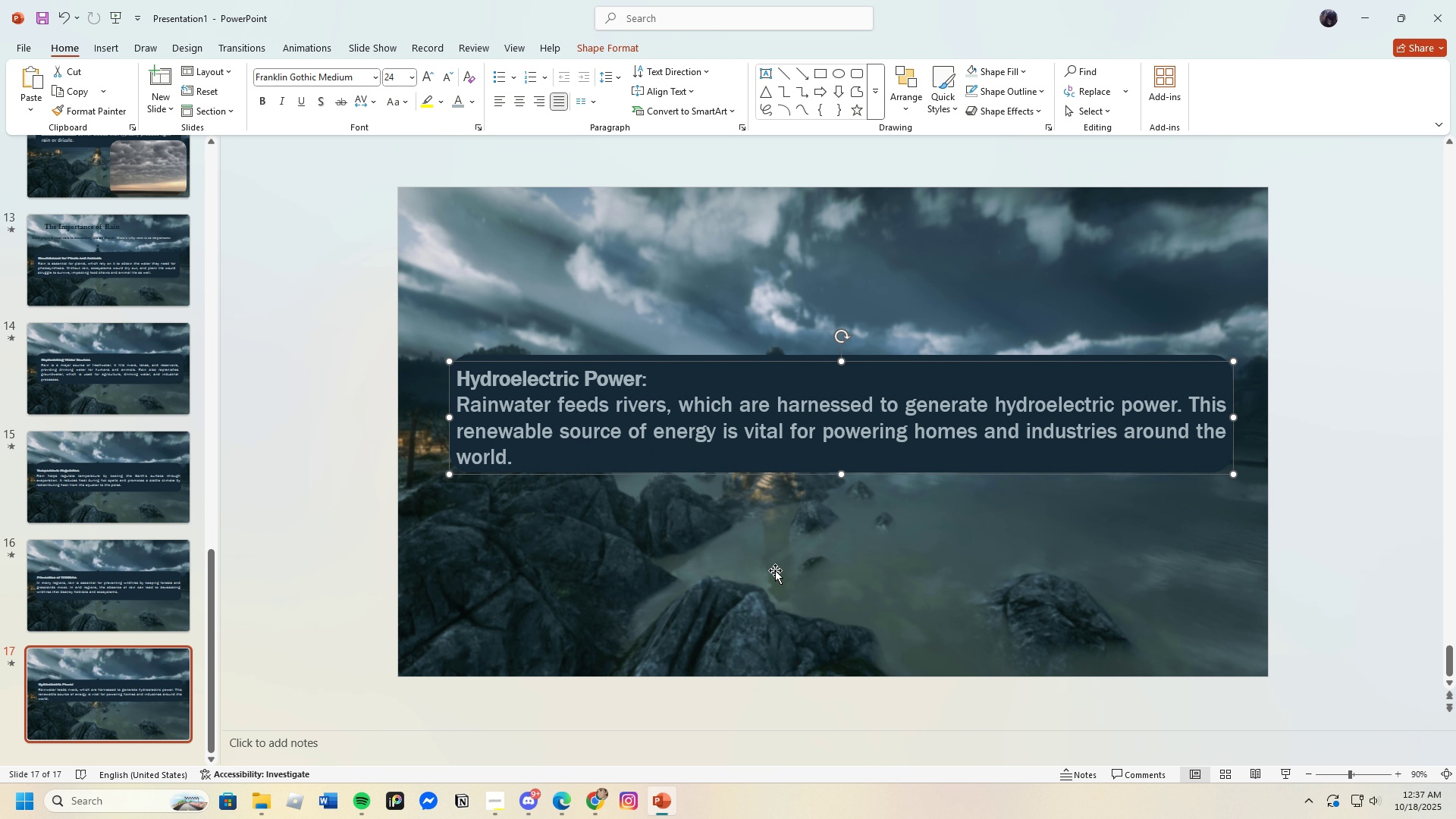 
left_click([775, 570])
 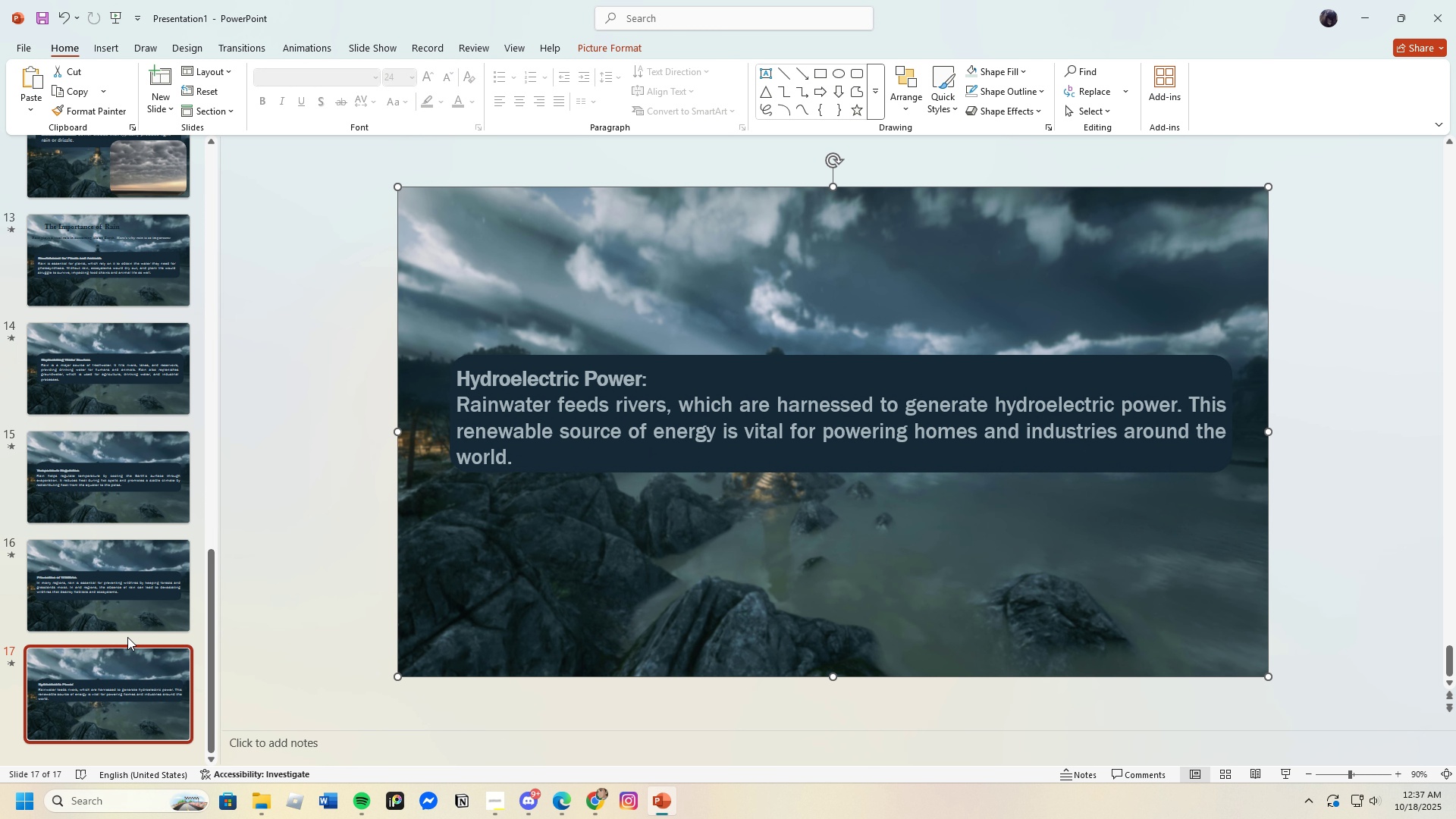 
scroll: coordinate [106, 607], scroll_direction: down, amount: 3.0
 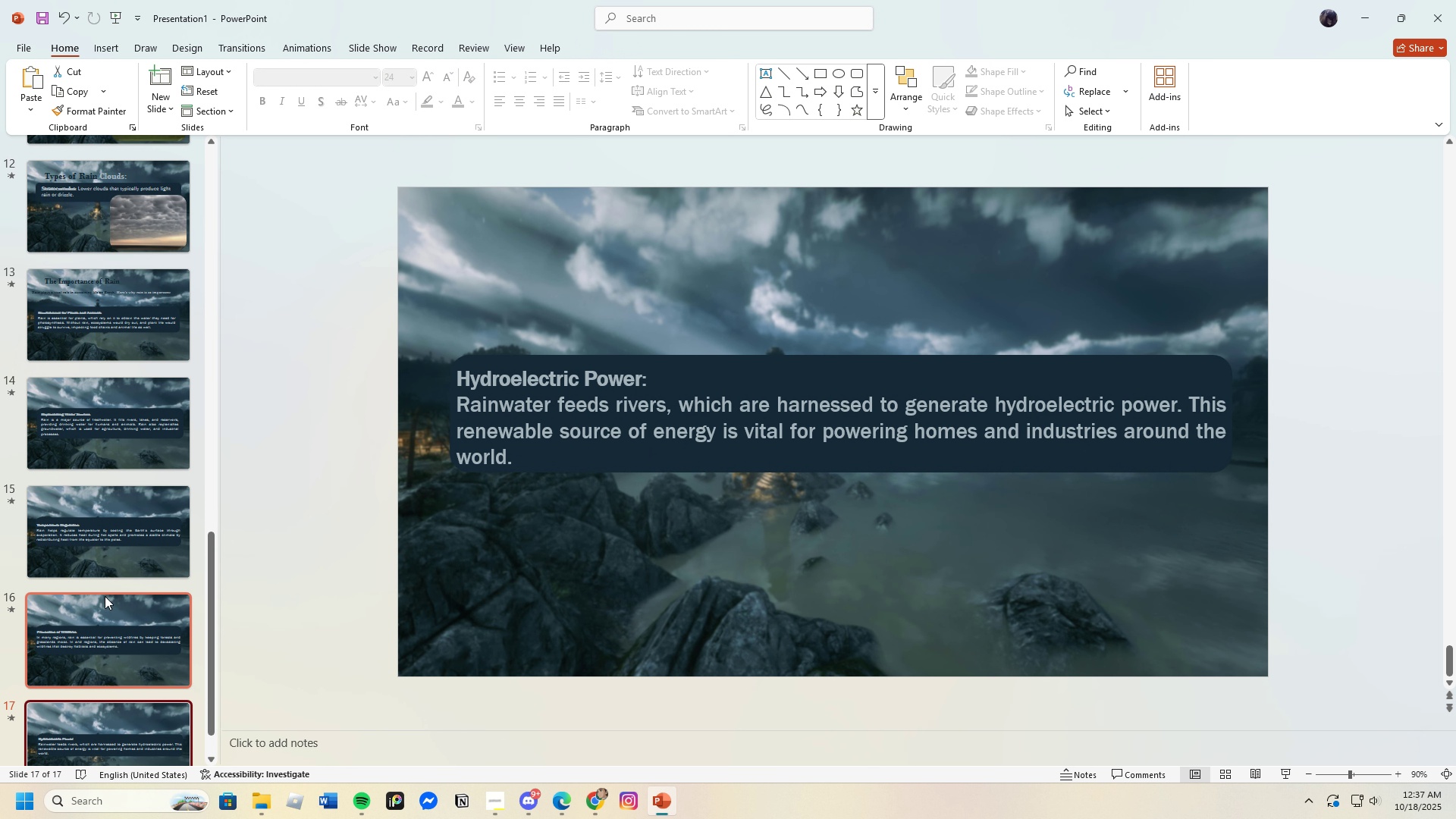 
scroll: coordinate [103, 595], scroll_direction: up, amount: 1.0
 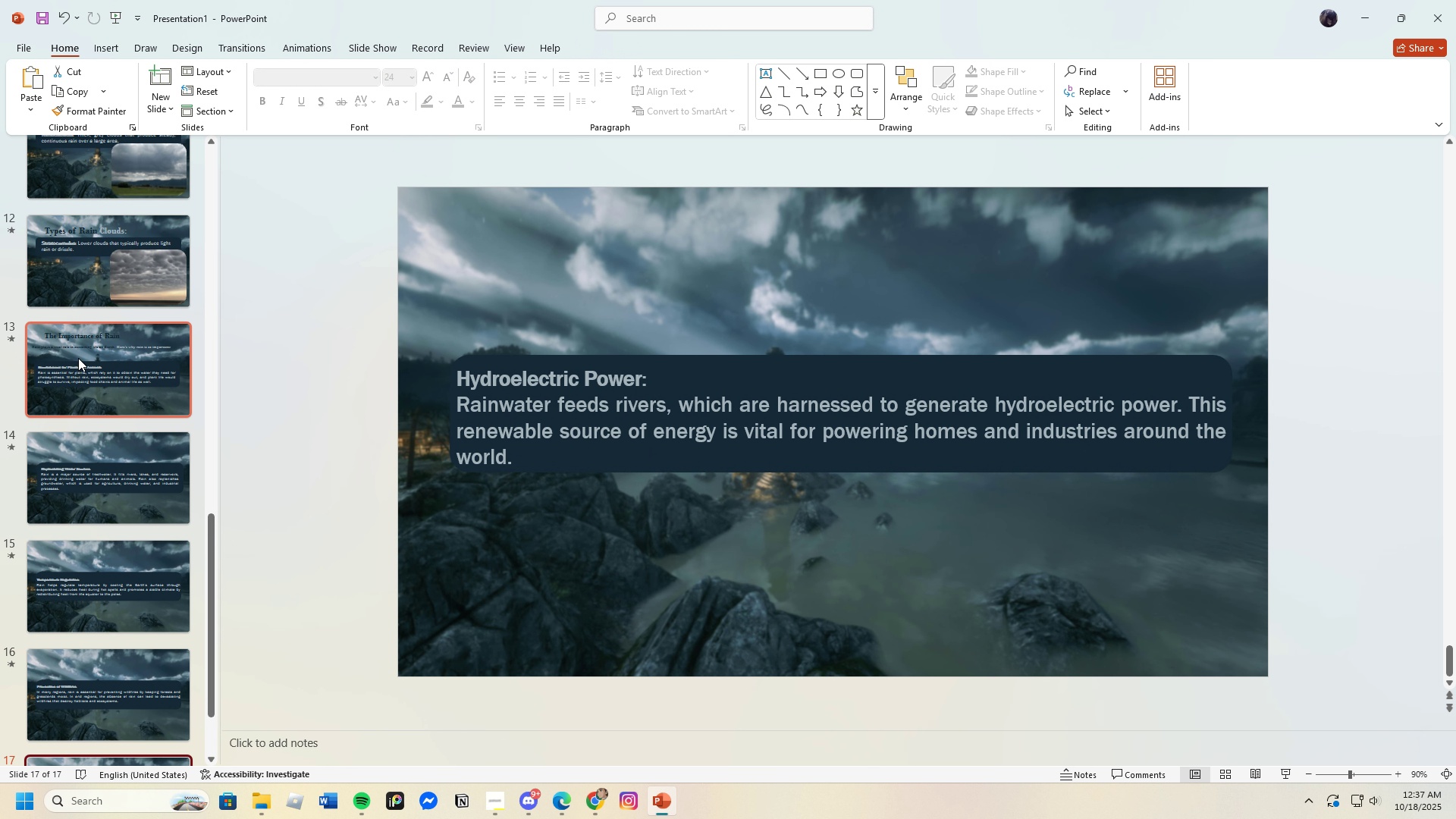 
left_click([78, 358])
 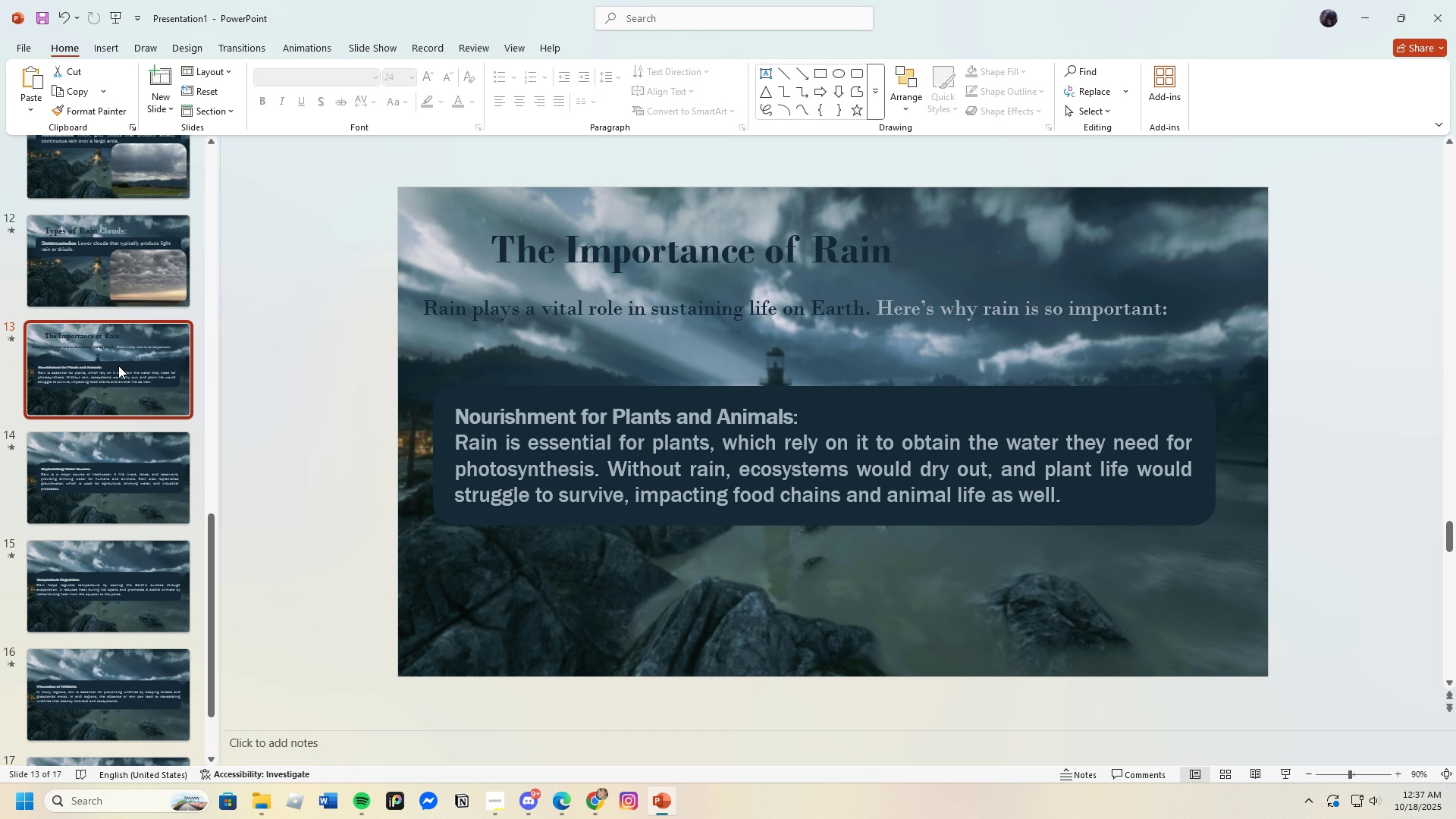 
scroll: coordinate [98, 475], scroll_direction: up, amount: 6.0
 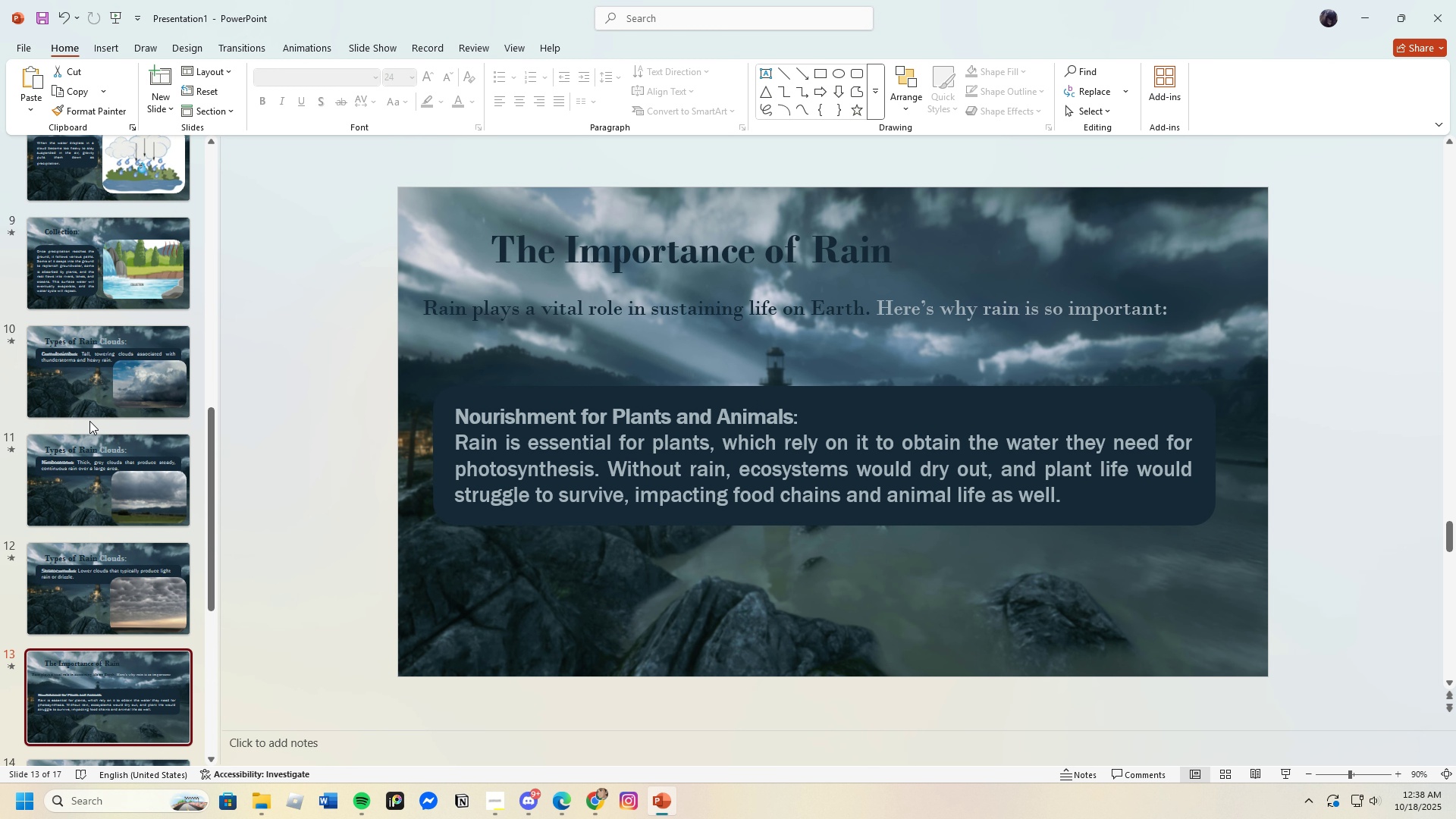 
left_click([74, 375])
 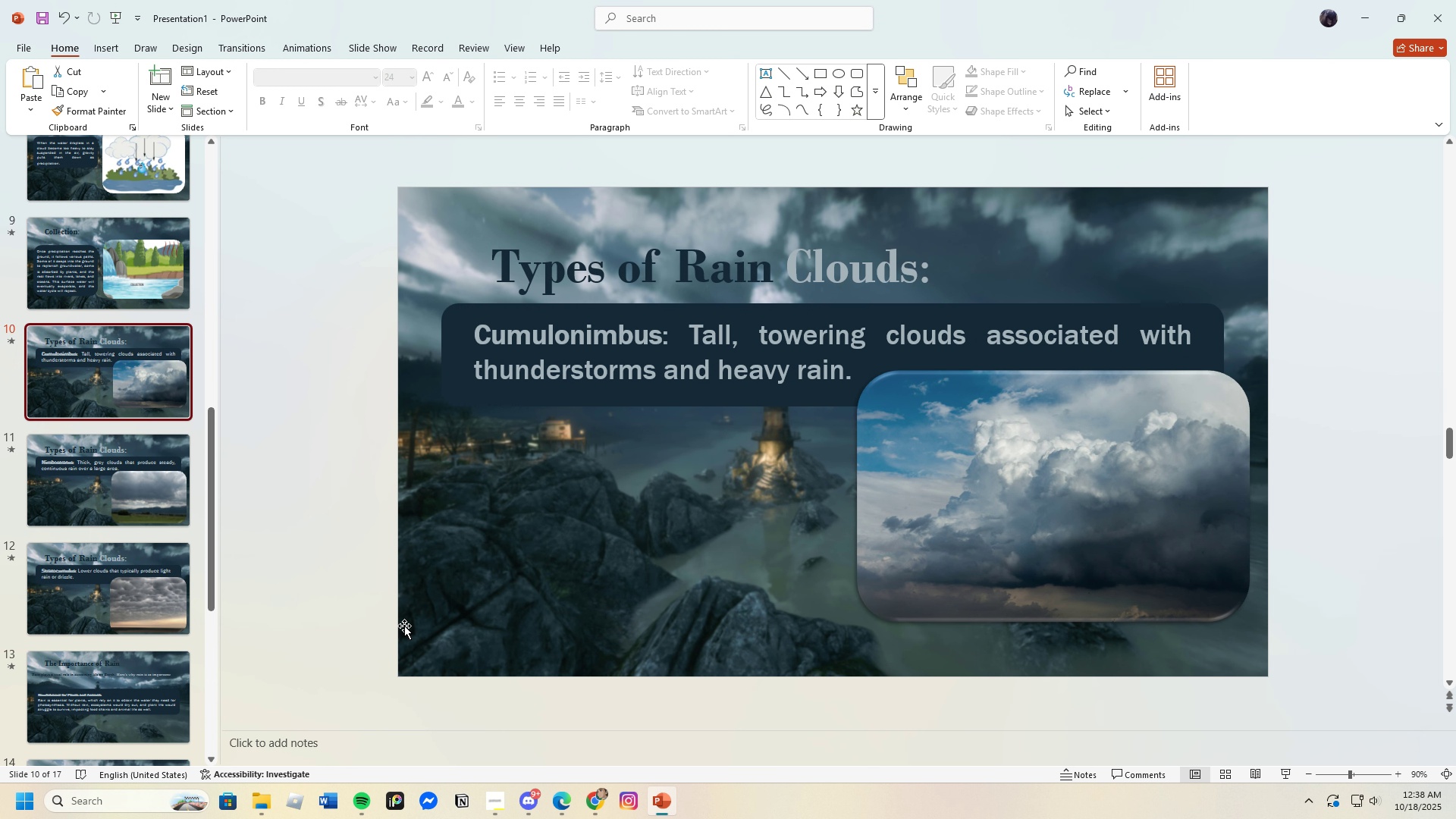 
left_click([111, 483])
 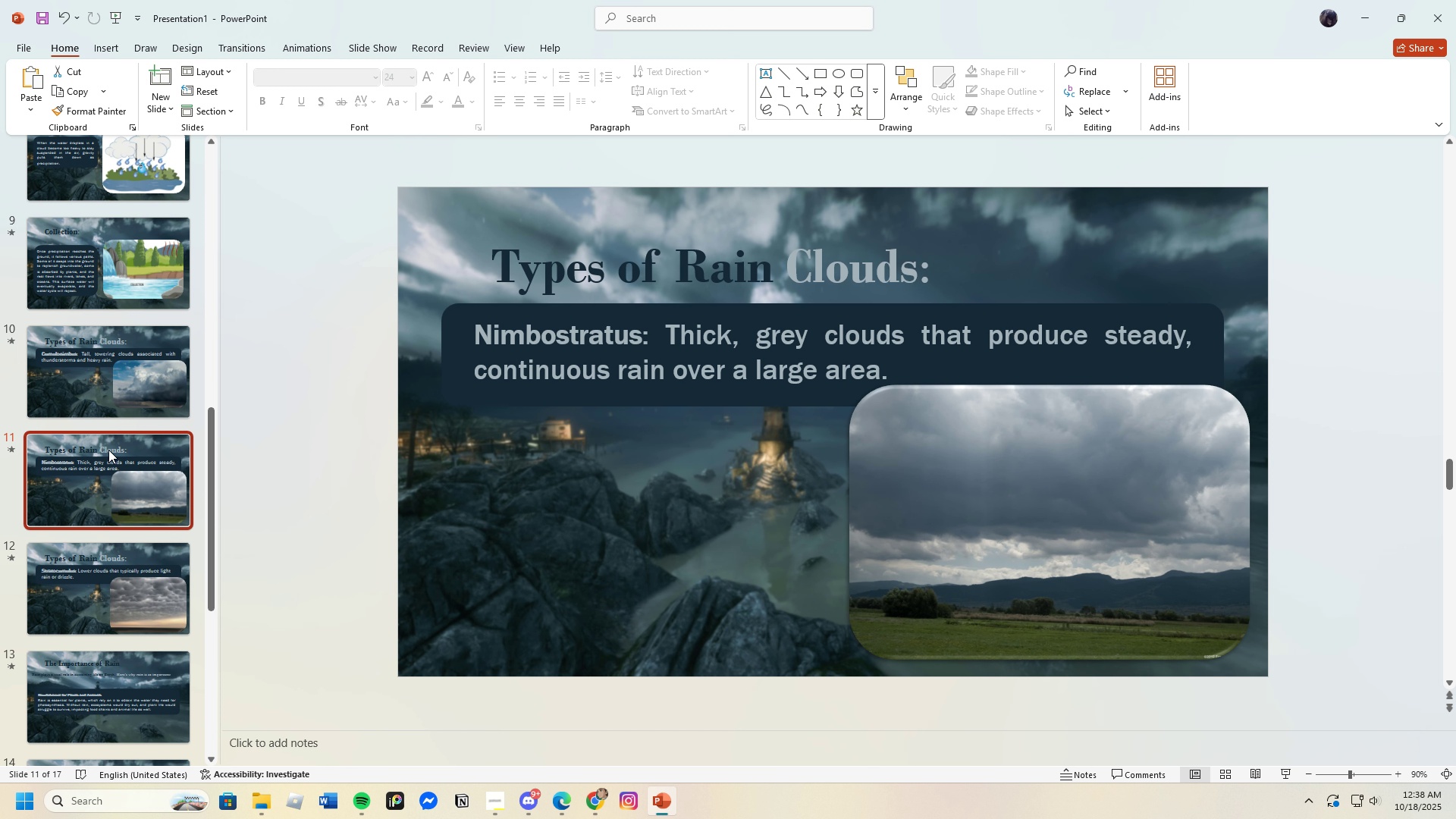 
left_click([112, 371])
 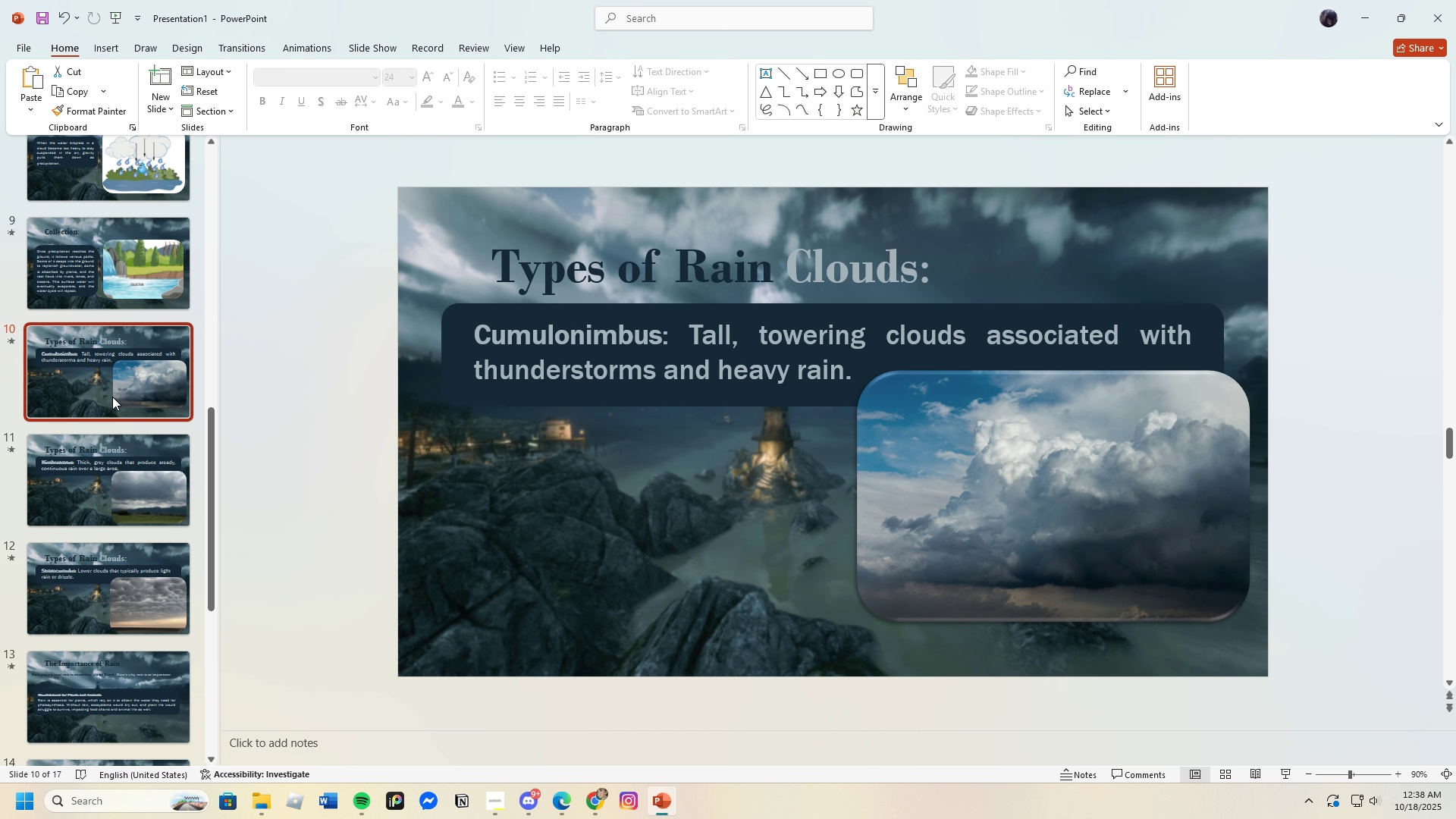 
scroll: coordinate [112, 403], scroll_direction: up, amount: 2.0
 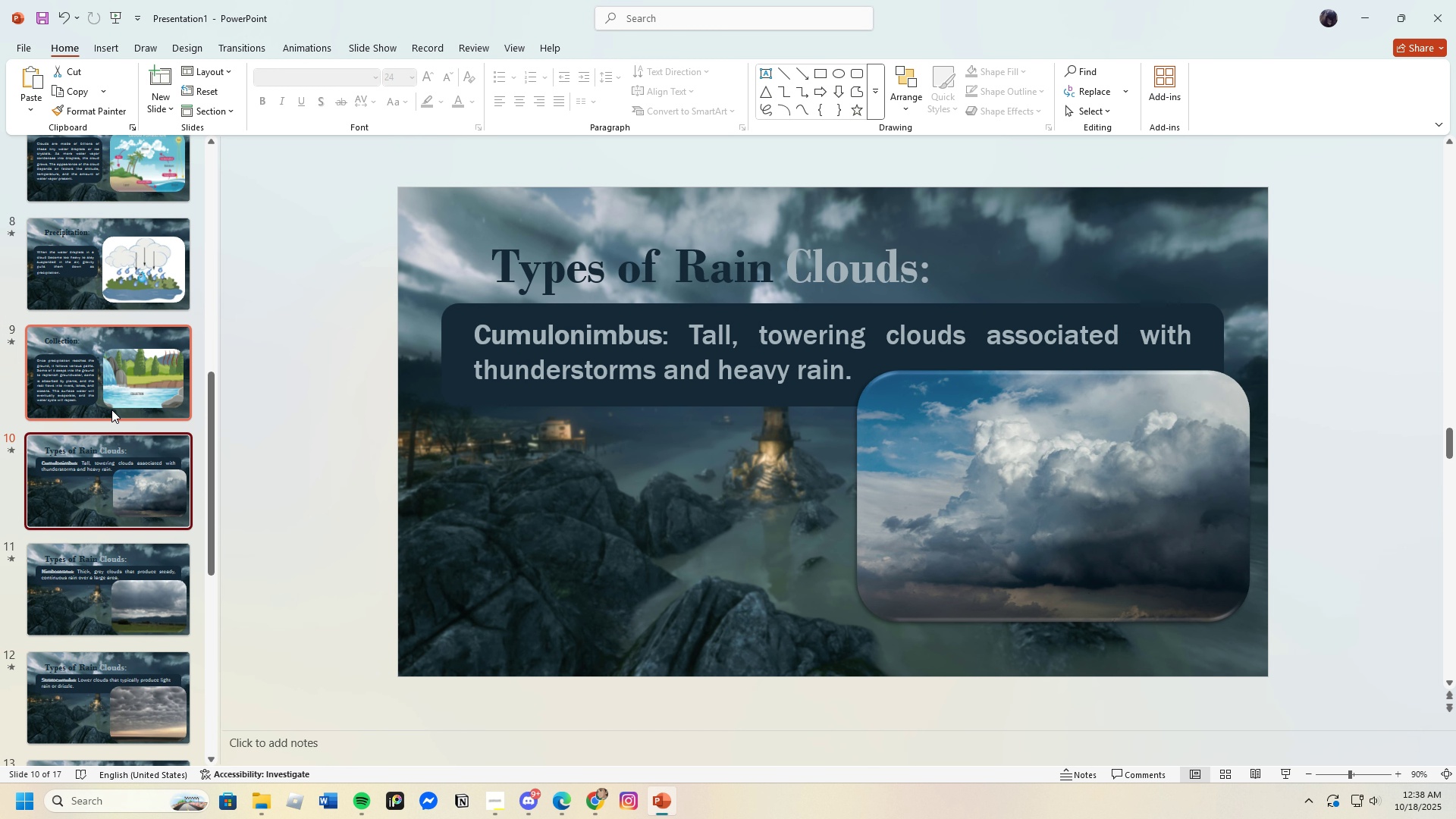 
scroll: coordinate [111, 410], scroll_direction: down, amount: 2.0
 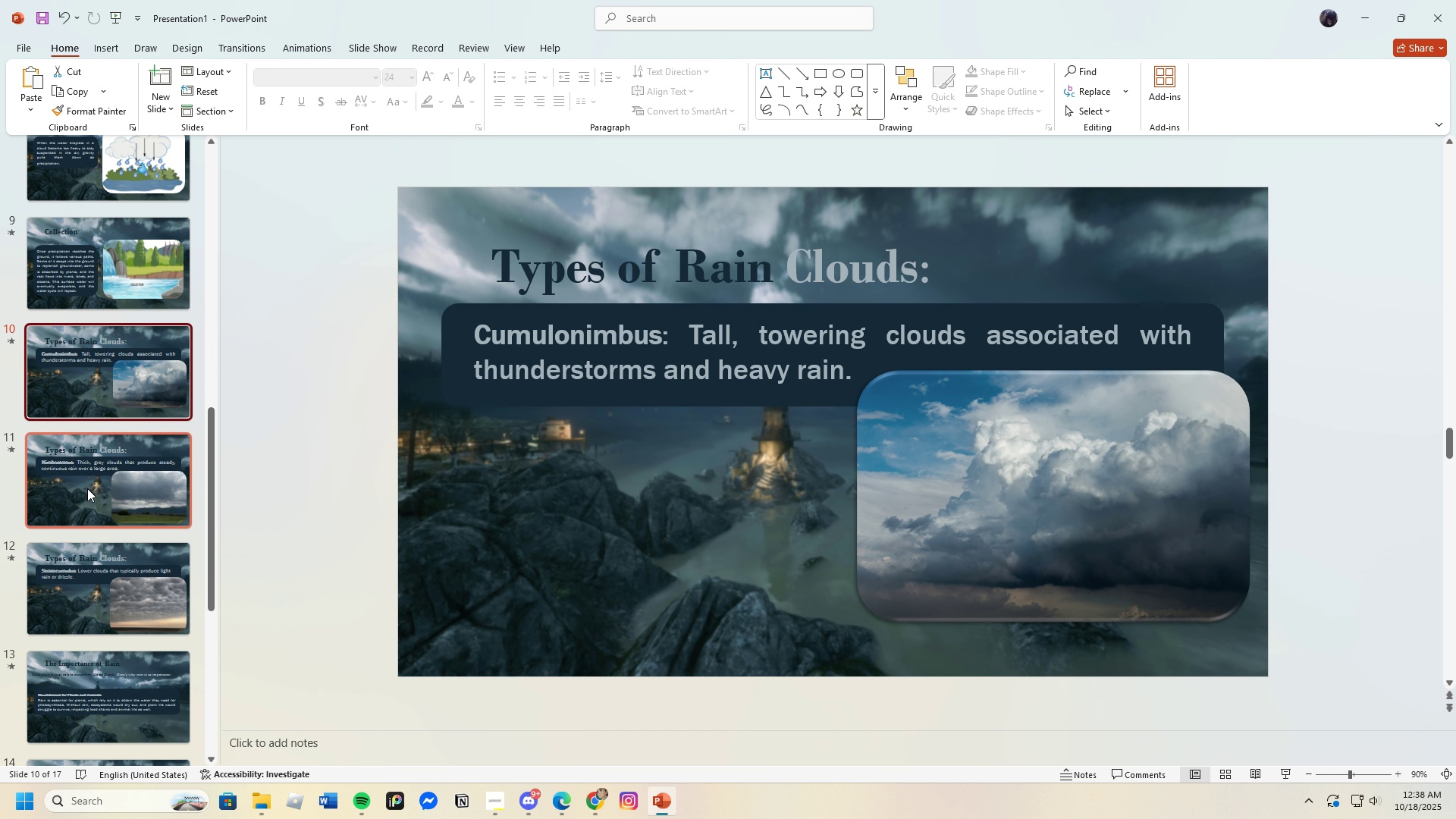 
left_click([87, 488])
 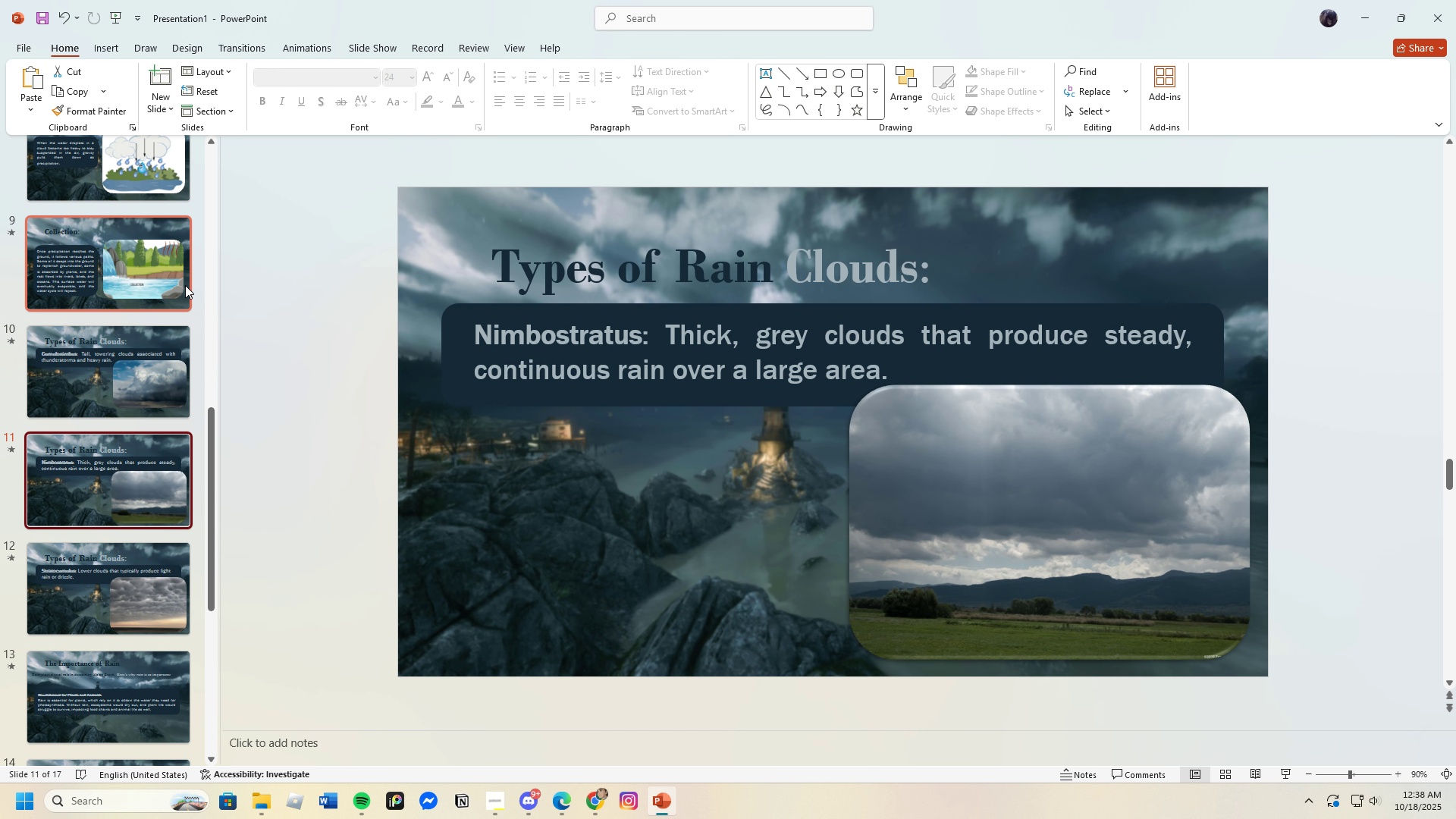 
scroll: coordinate [132, 335], scroll_direction: up, amount: 2.0
 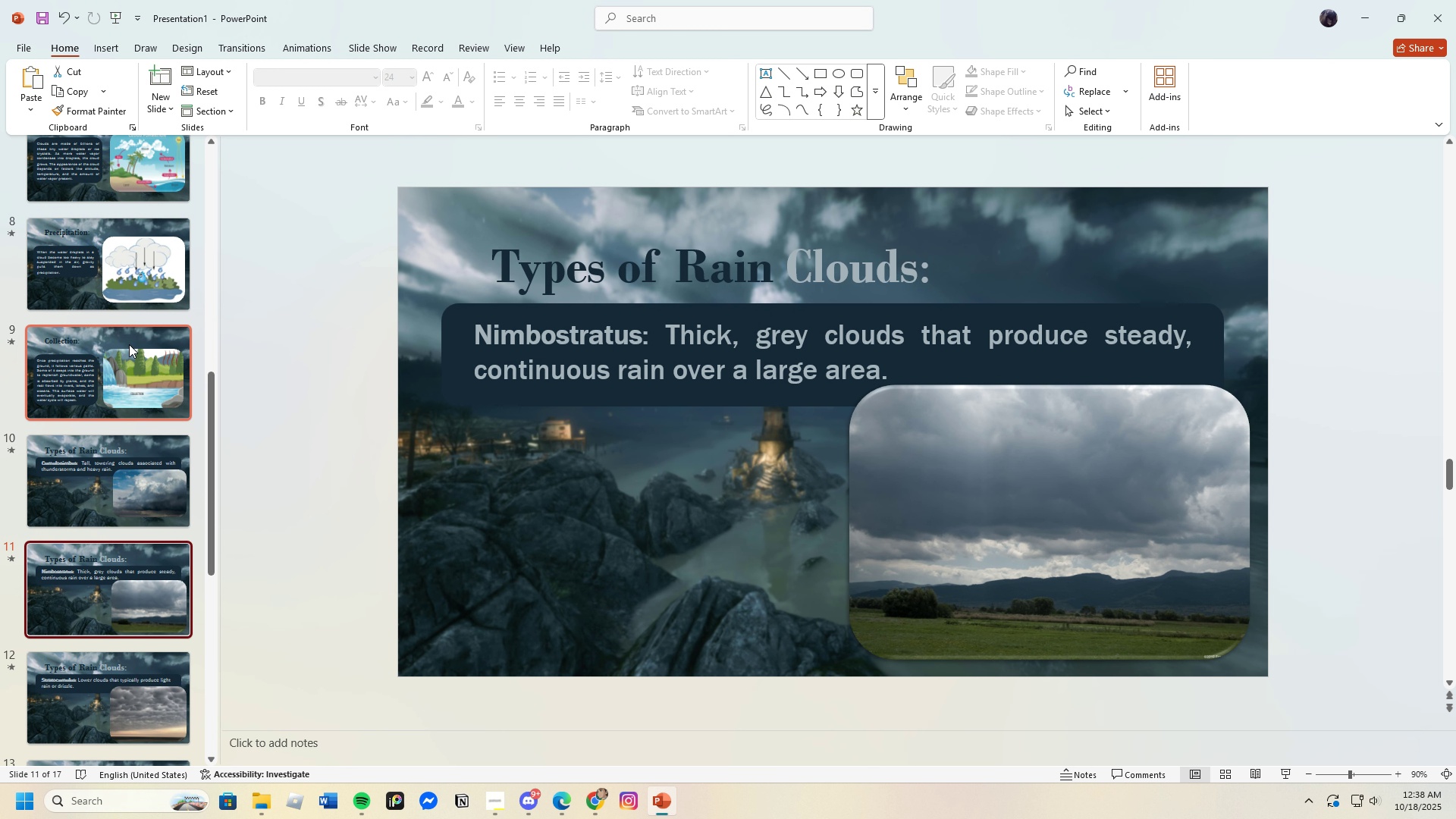 
scroll: coordinate [129, 344], scroll_direction: down, amount: 2.0
 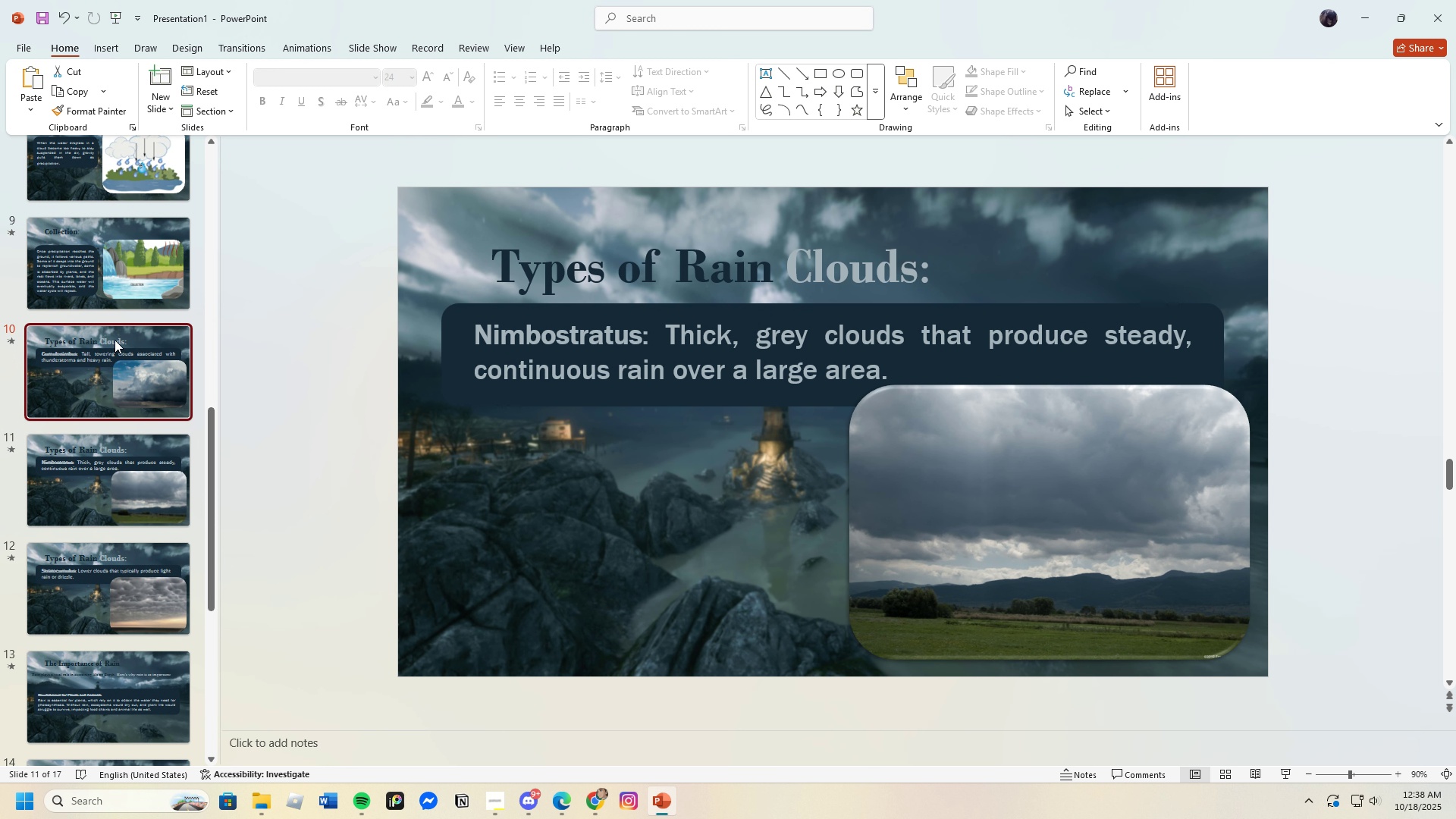 
left_click([115, 340])
 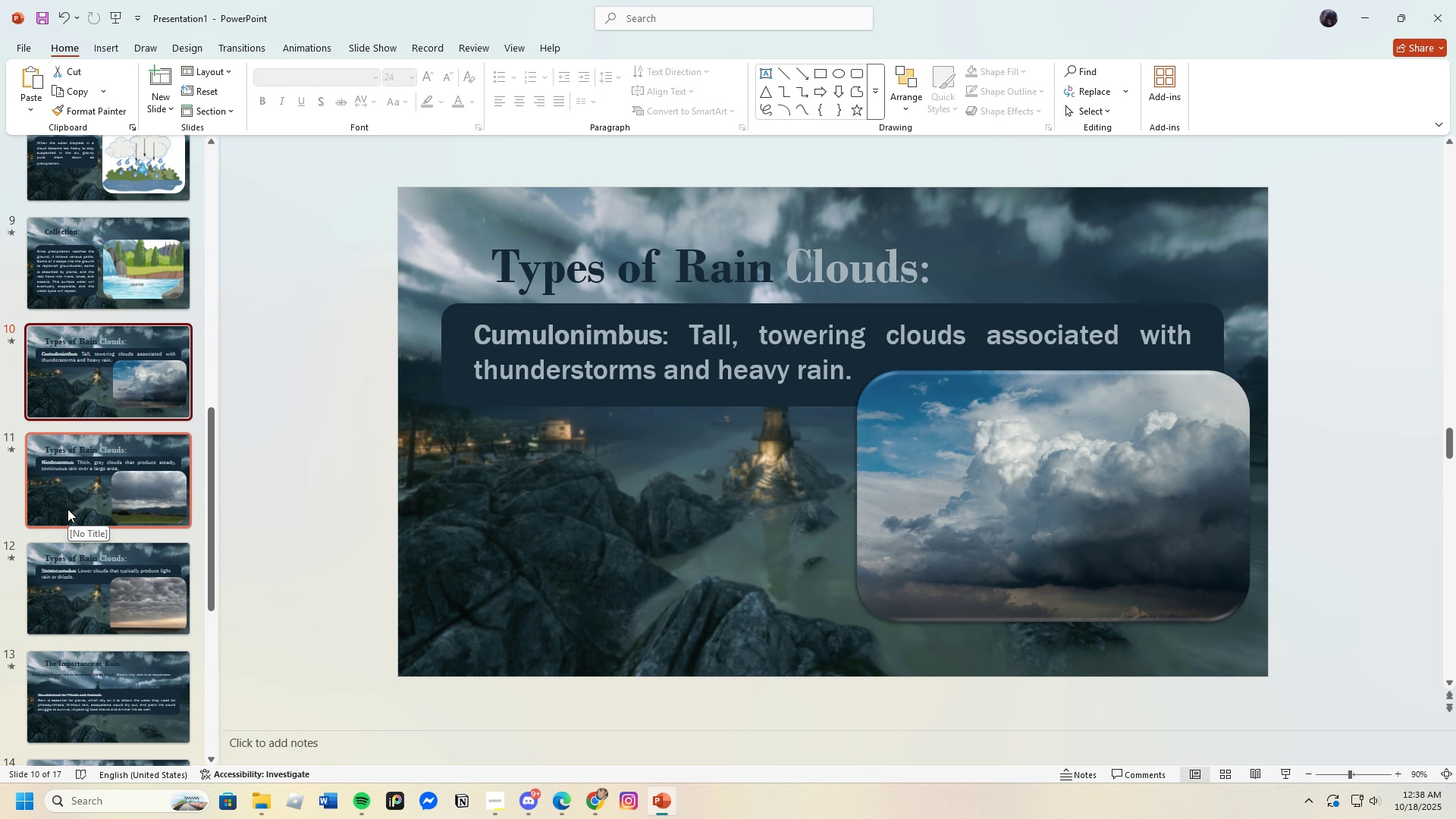 
left_click([67, 508])
 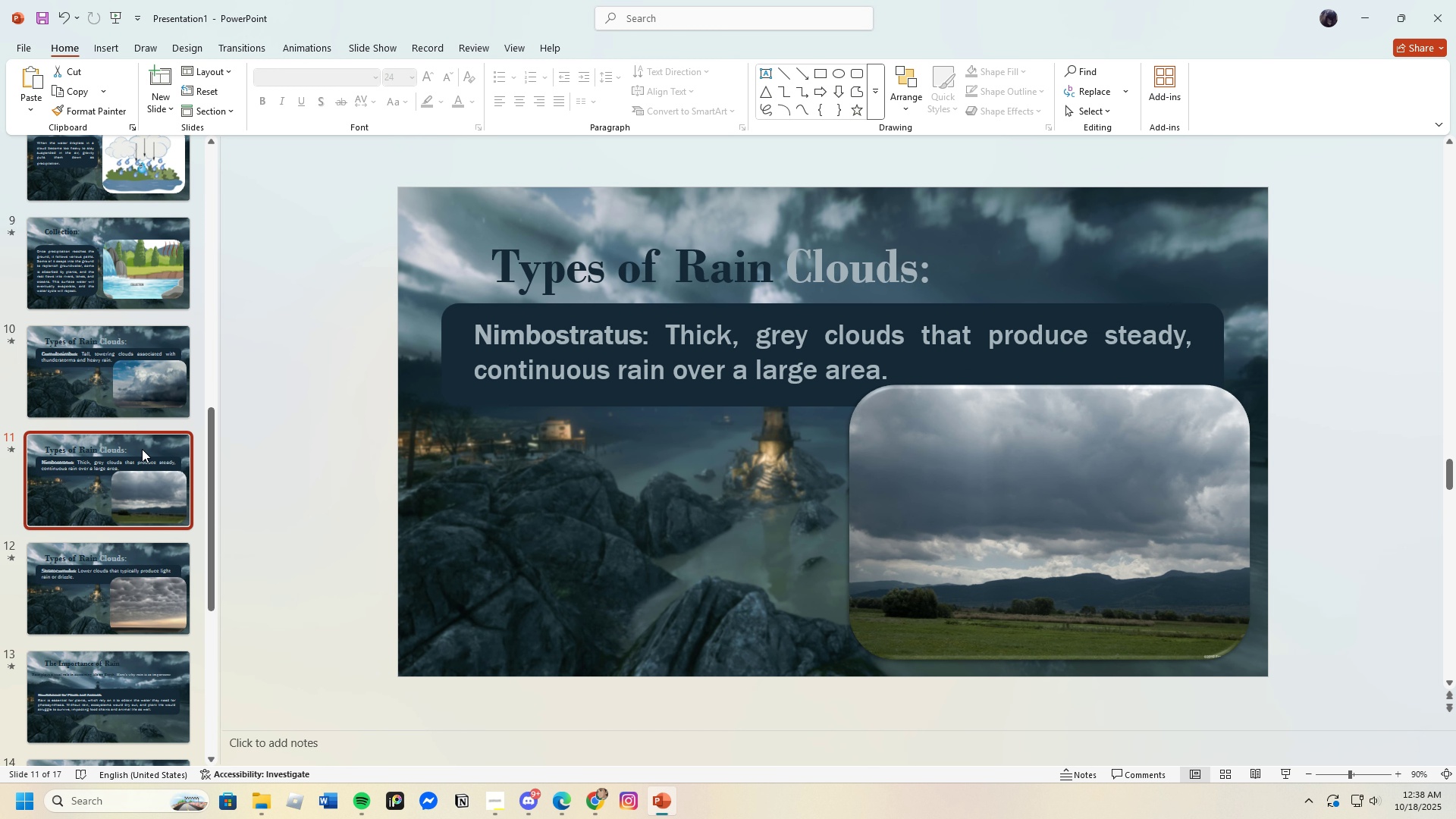 
left_click([571, 259])
 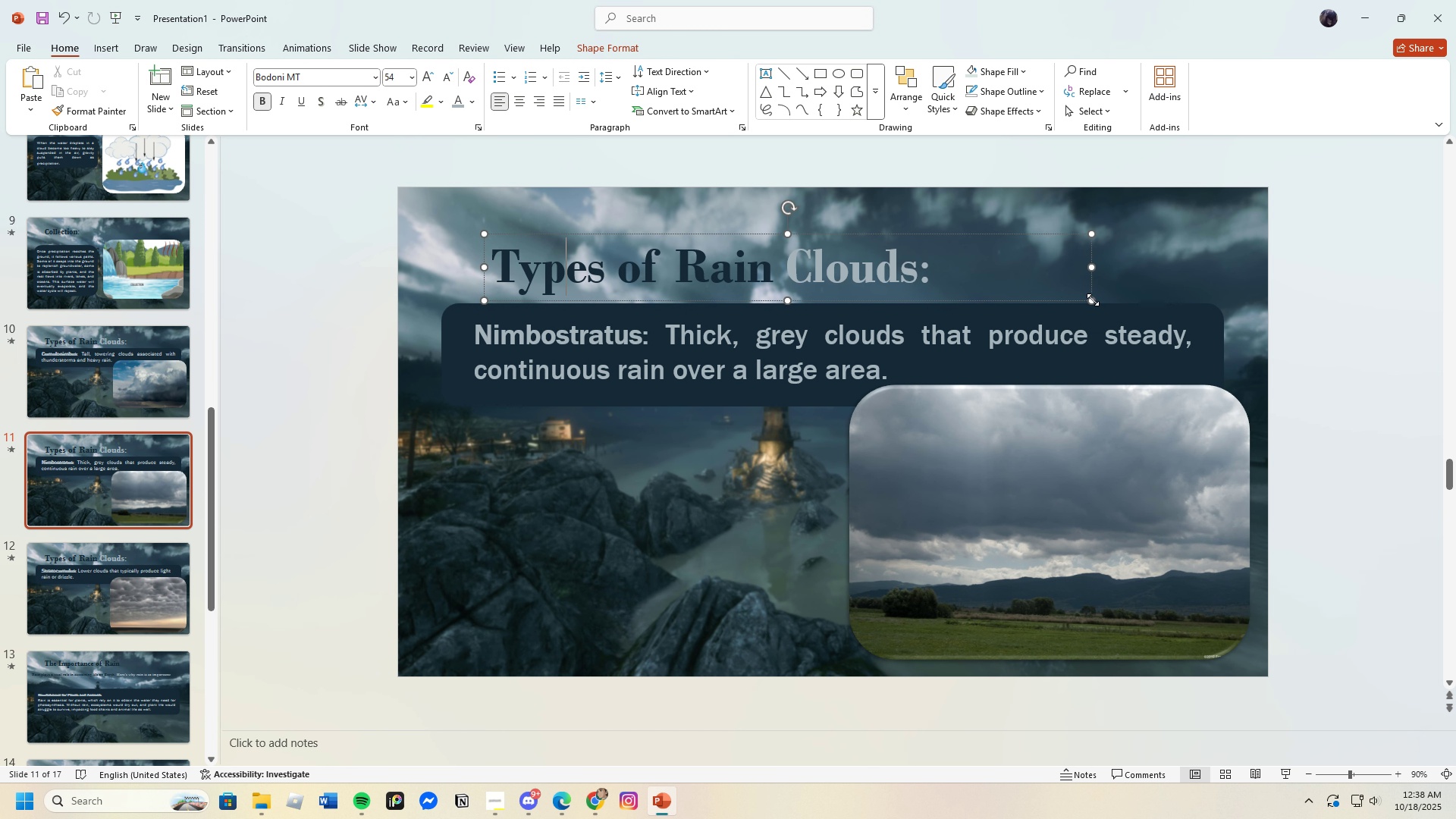 
left_click([1093, 300])
 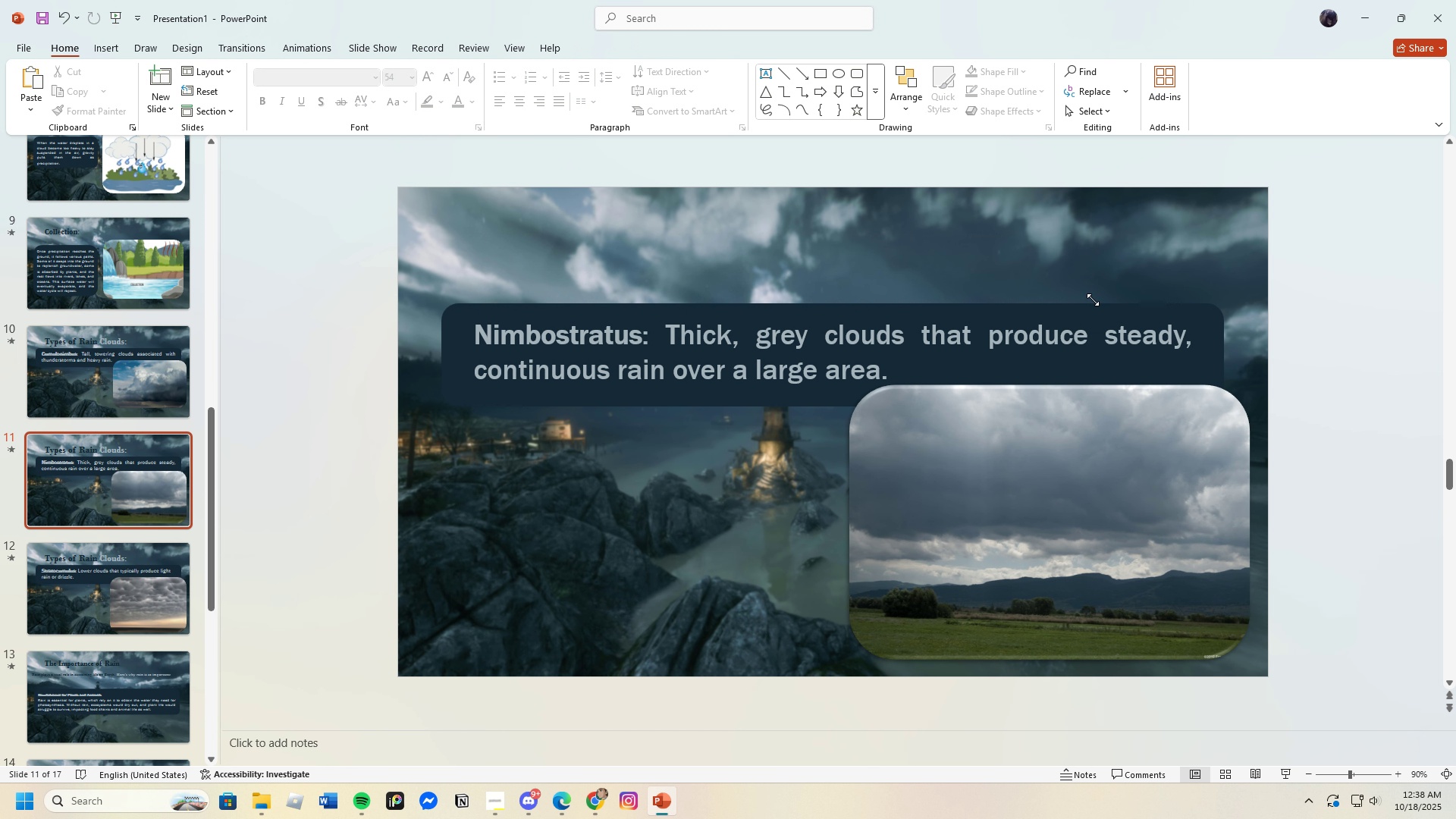 
key(Backspace)
 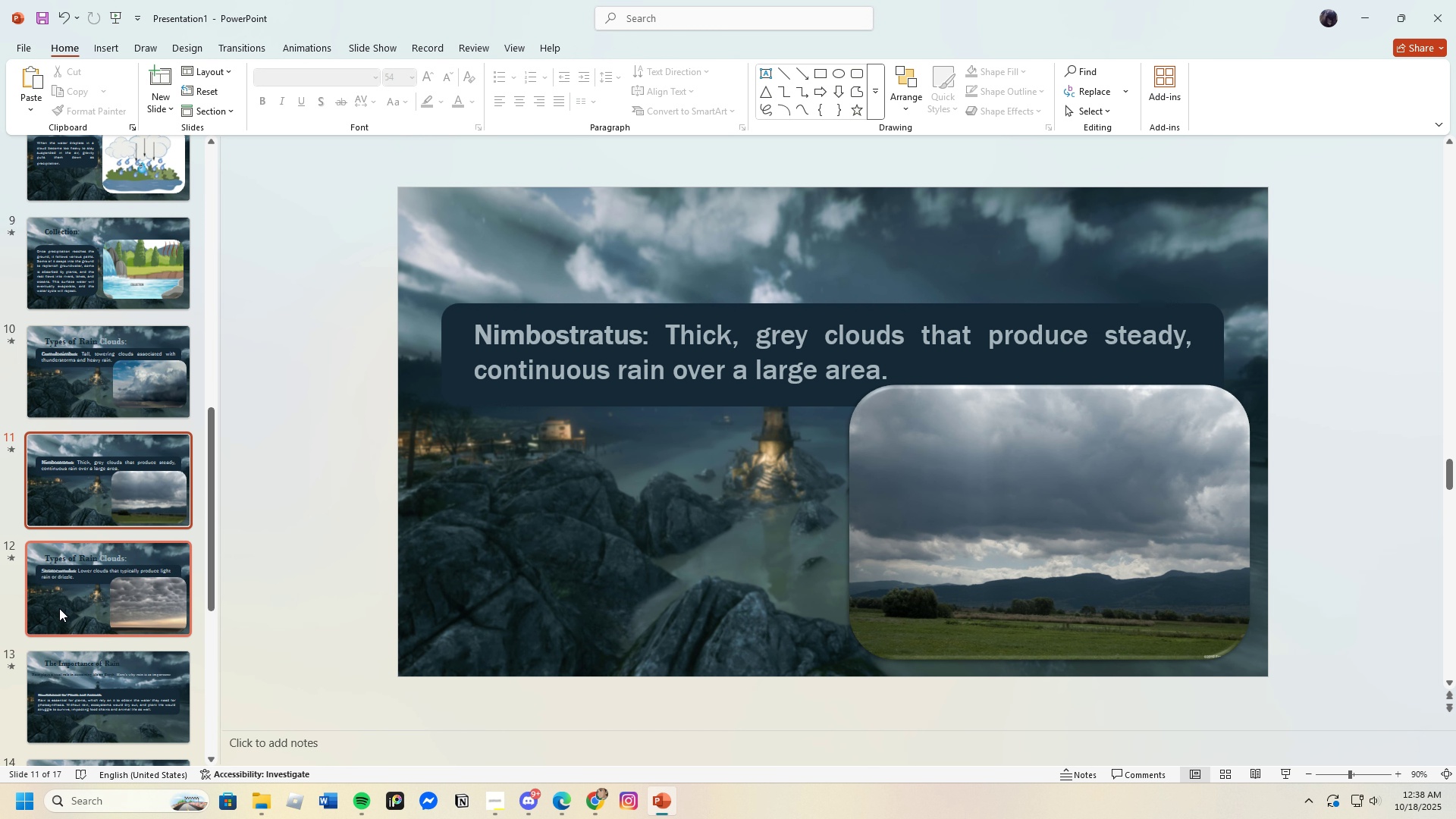 
left_click([59, 609])
 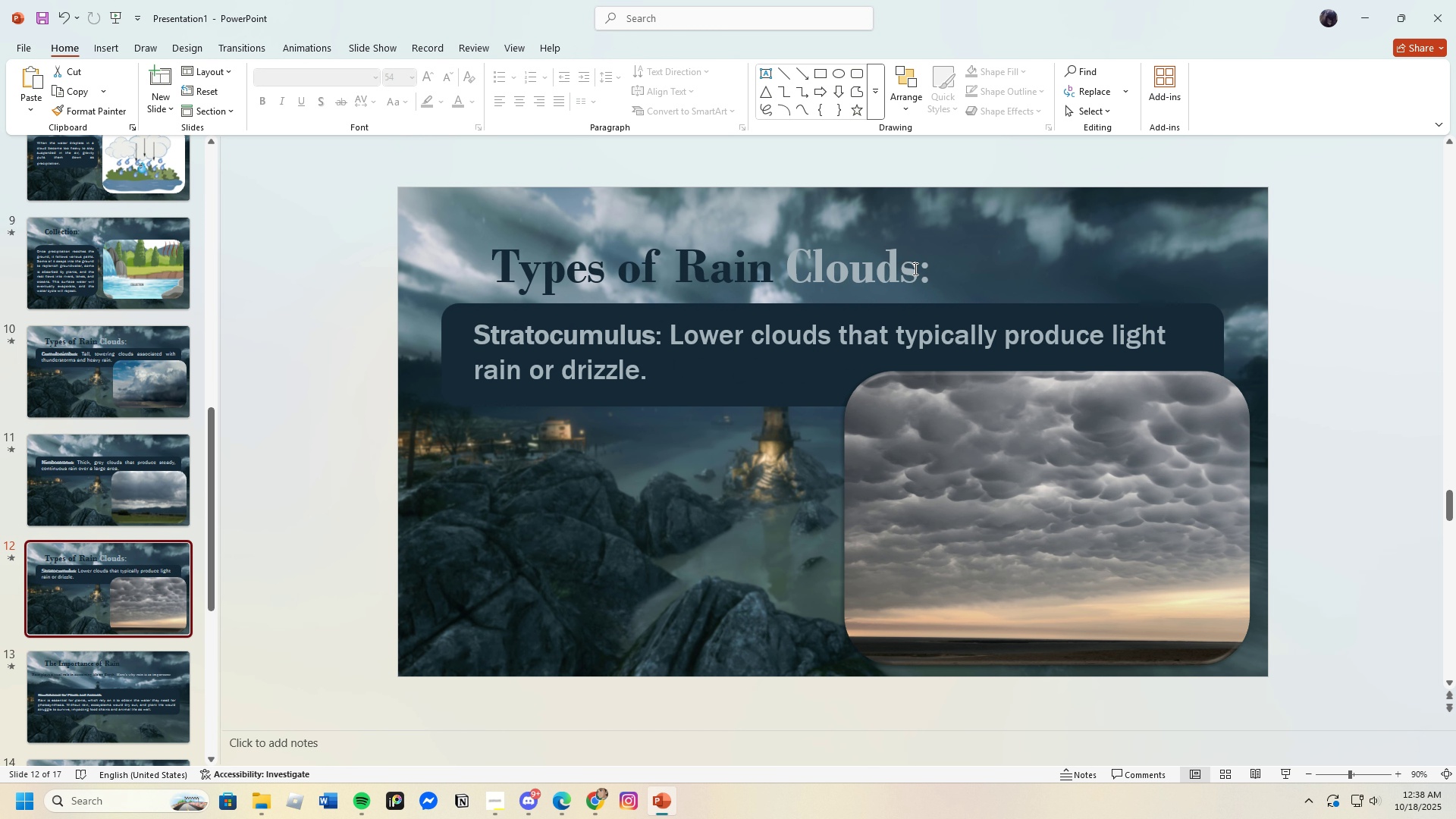 
left_click([931, 277])
 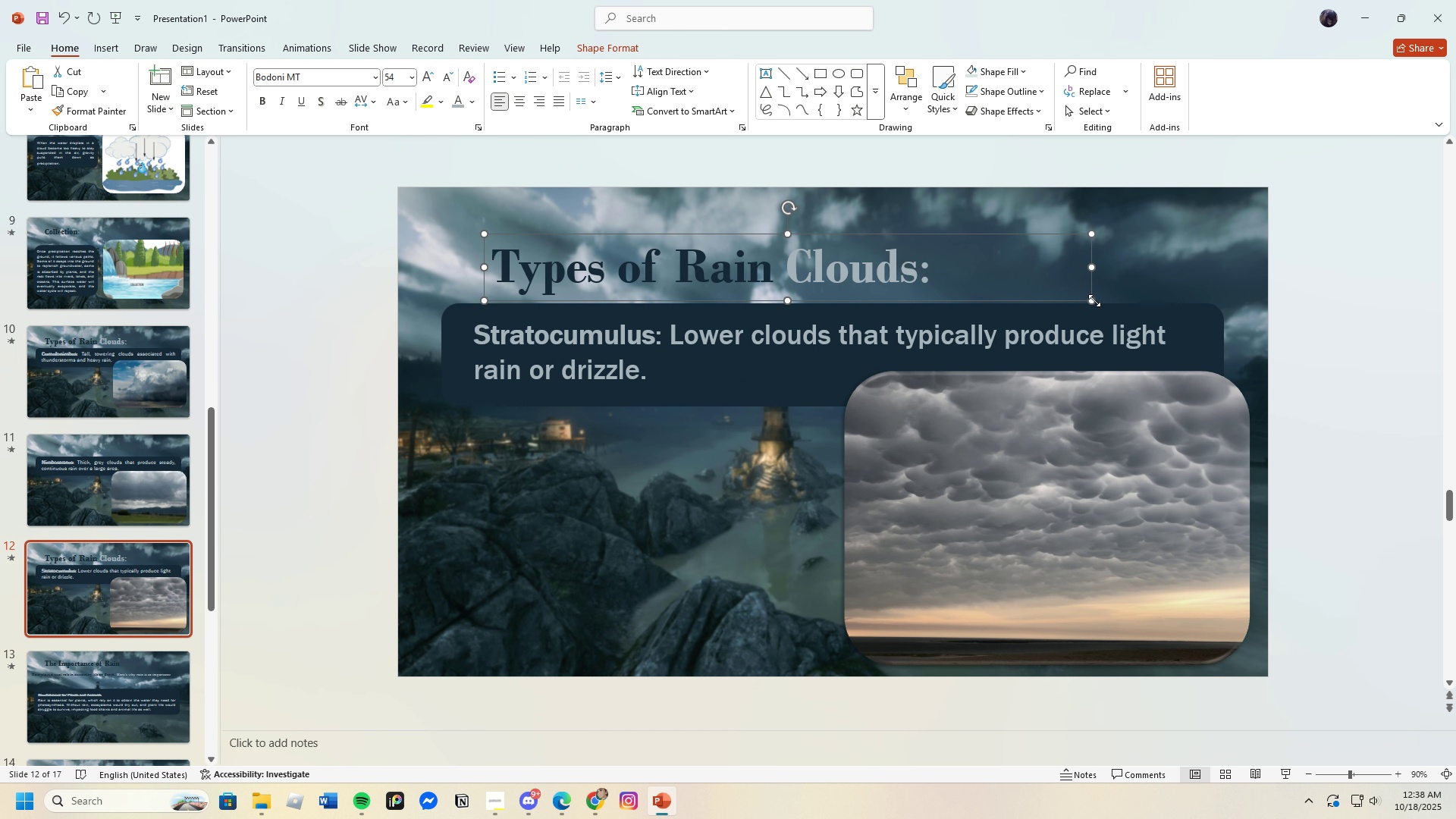 
left_click([1094, 300])
 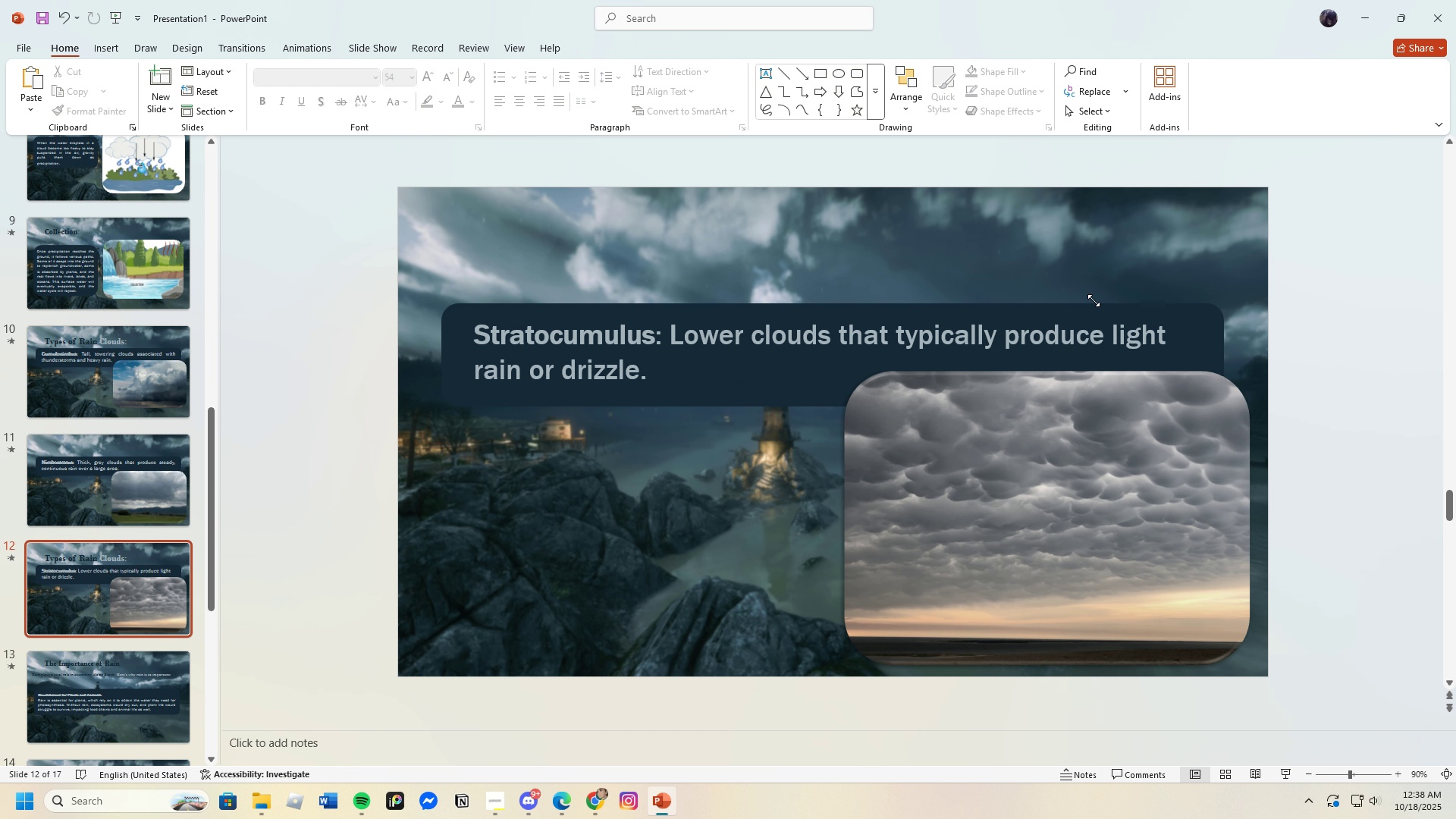 
key(Backspace)
 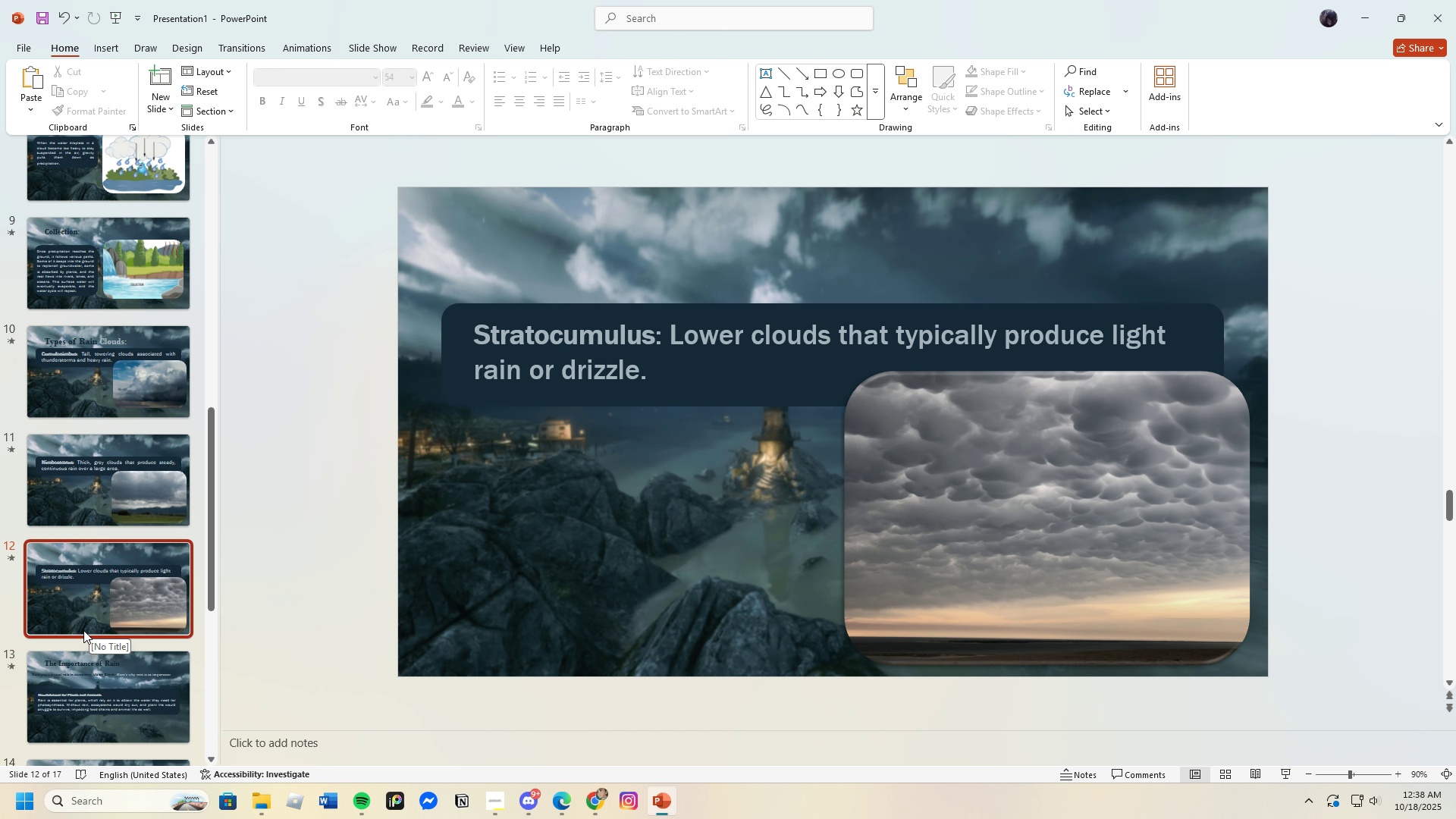 
scroll: coordinate [90, 610], scroll_direction: down, amount: 2.0
 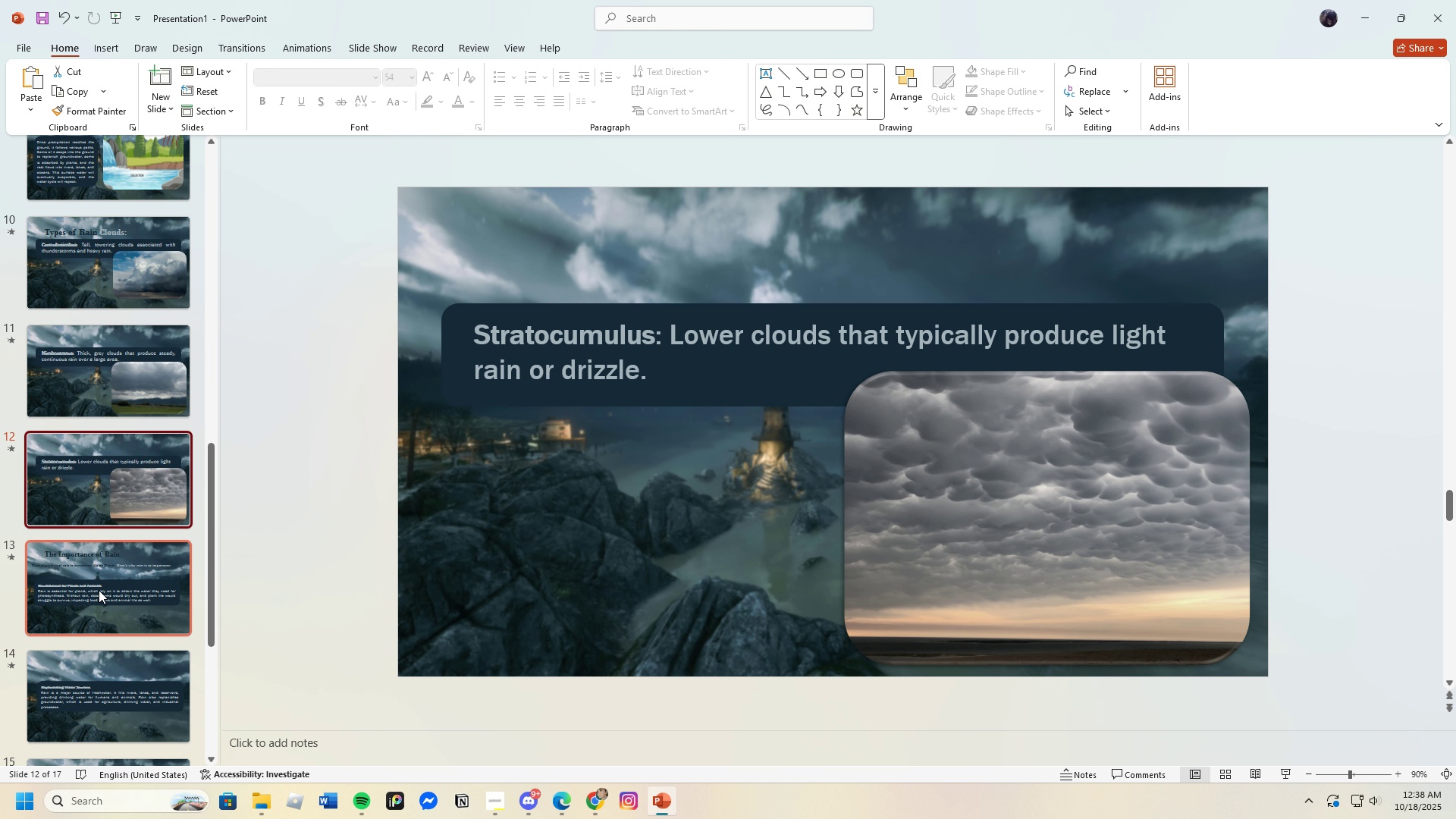 
left_click([99, 590])
 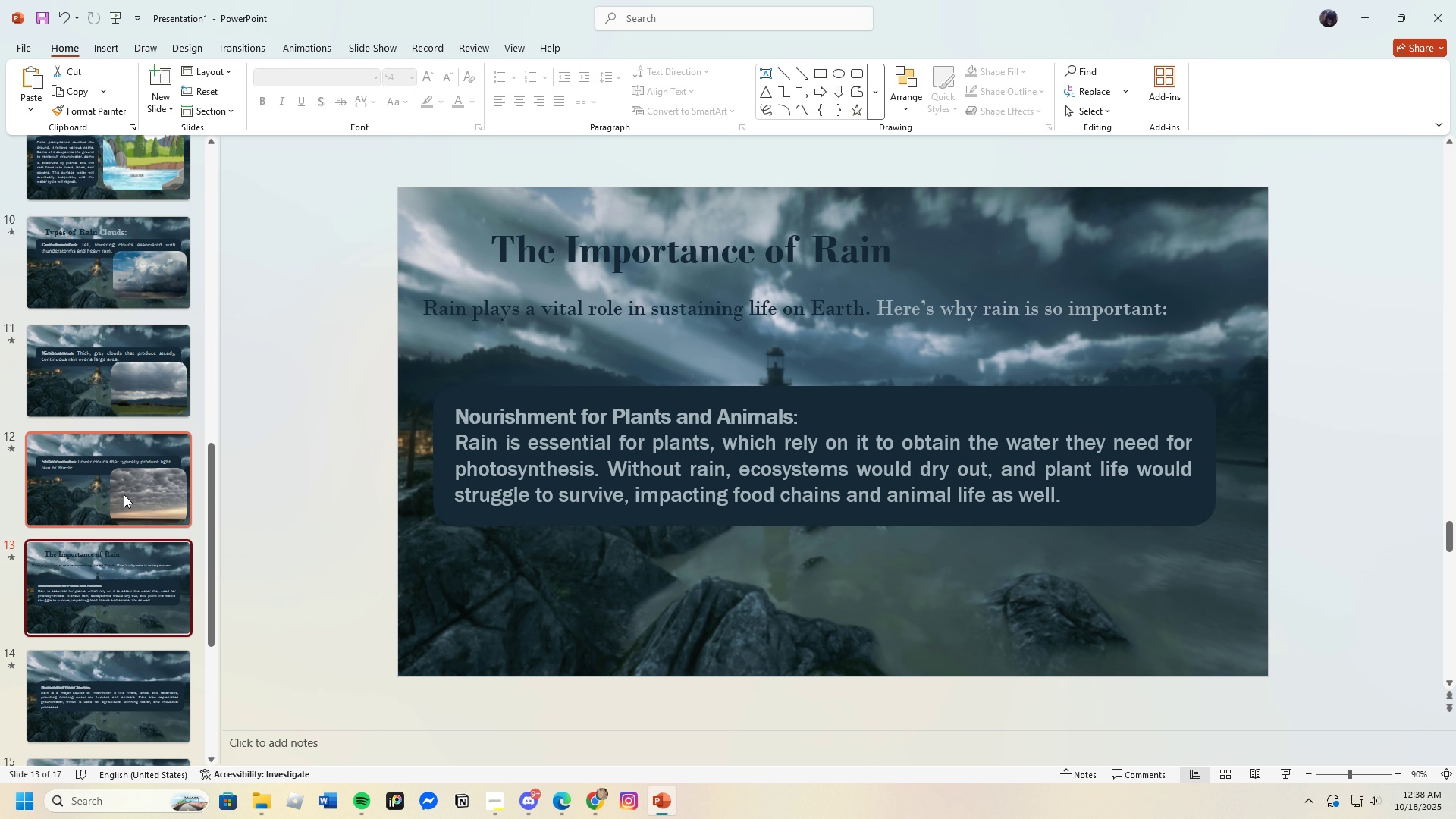 
left_click([125, 487])
 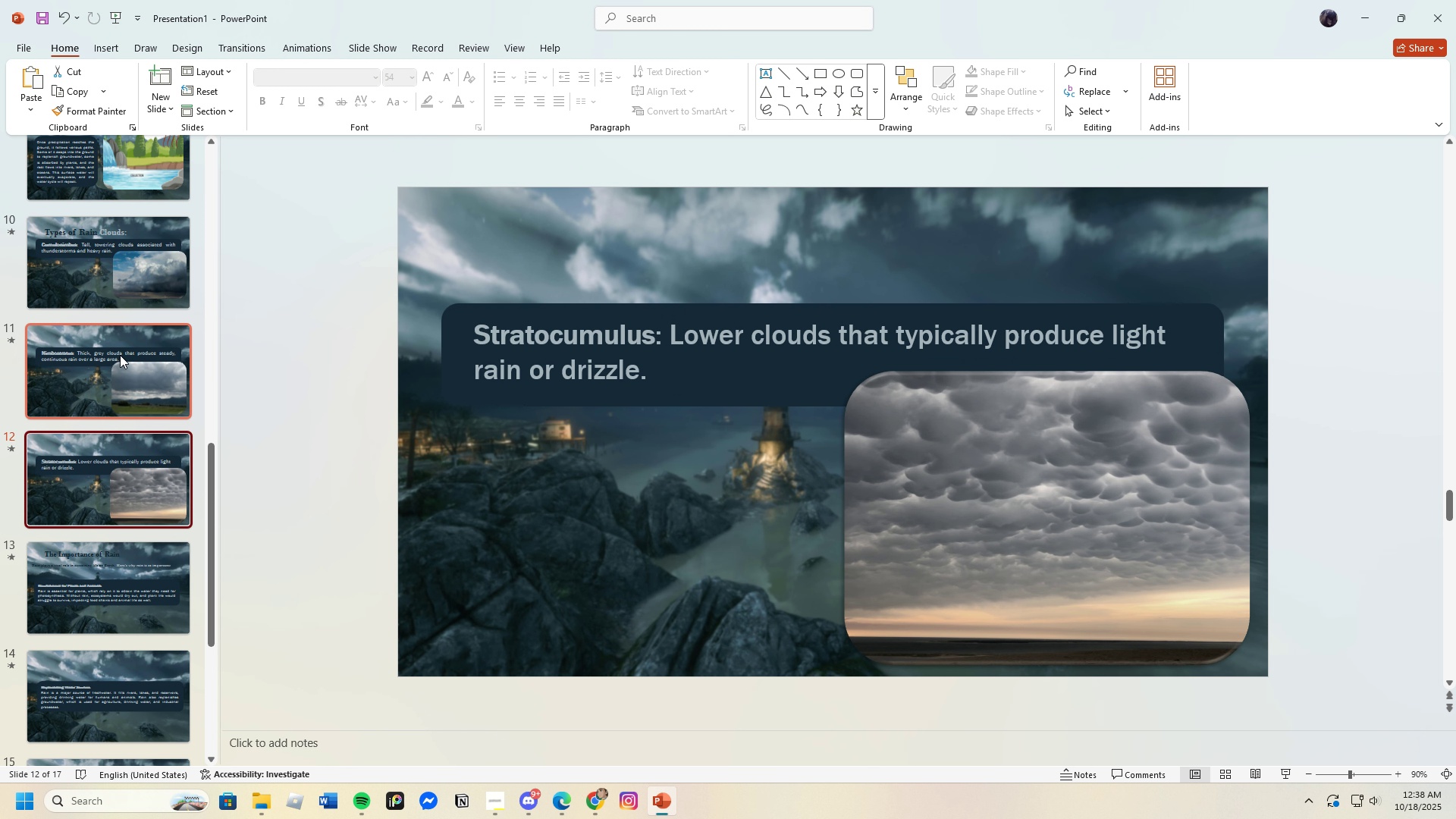 
left_click([120, 355])
 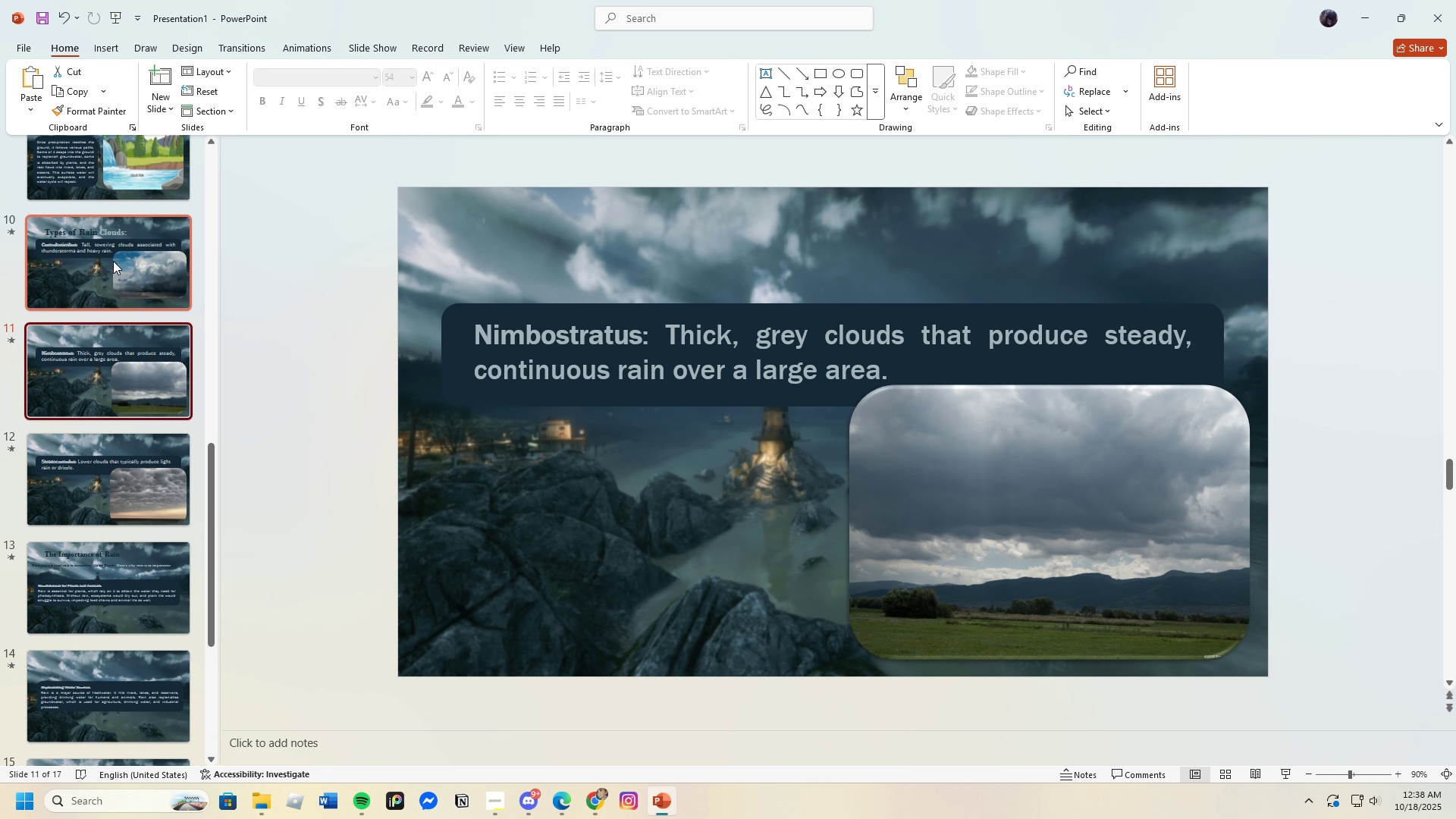 
left_click([113, 261])
 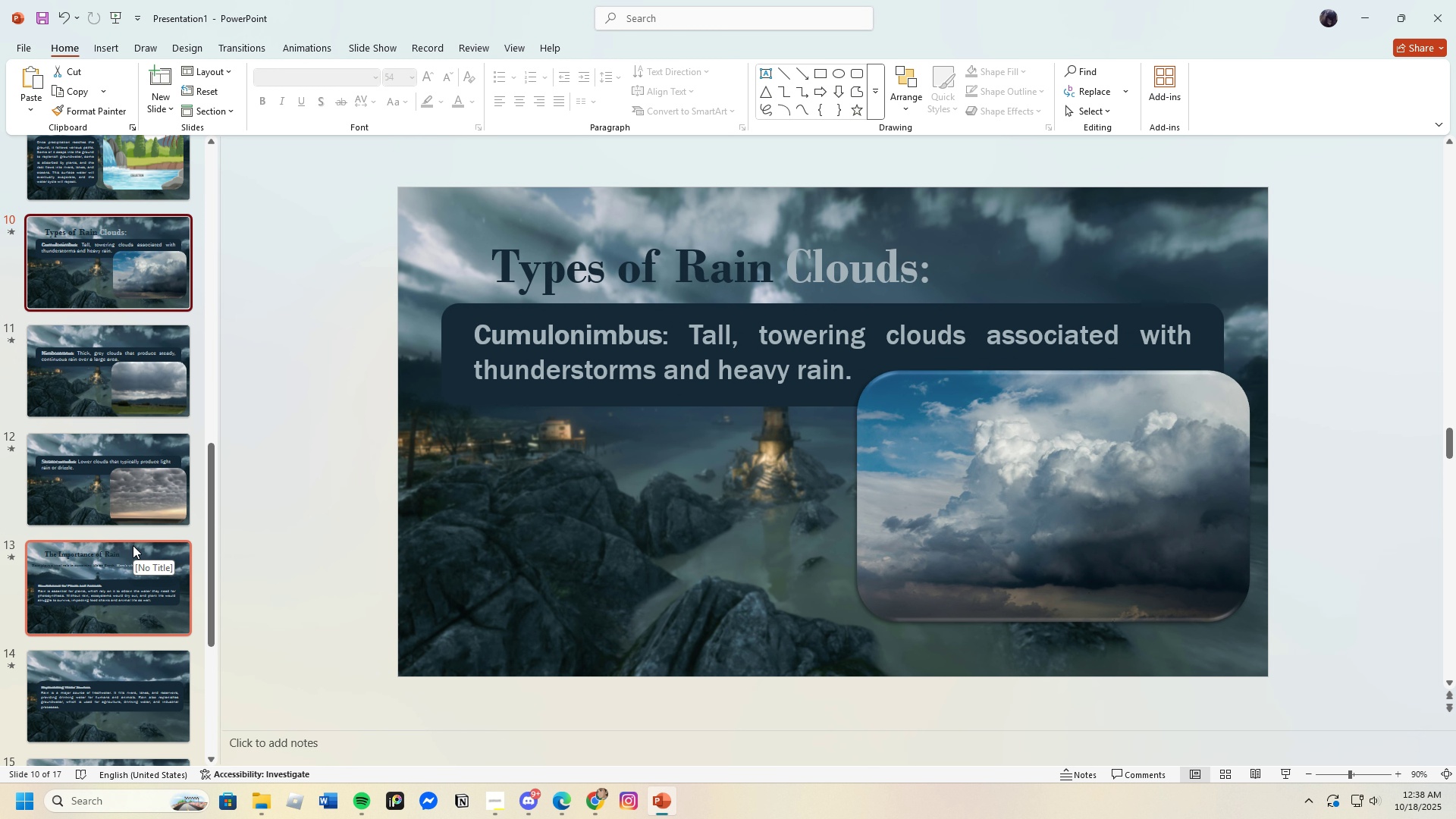 
scroll: coordinate [155, 563], scroll_direction: up, amount: 17.0
 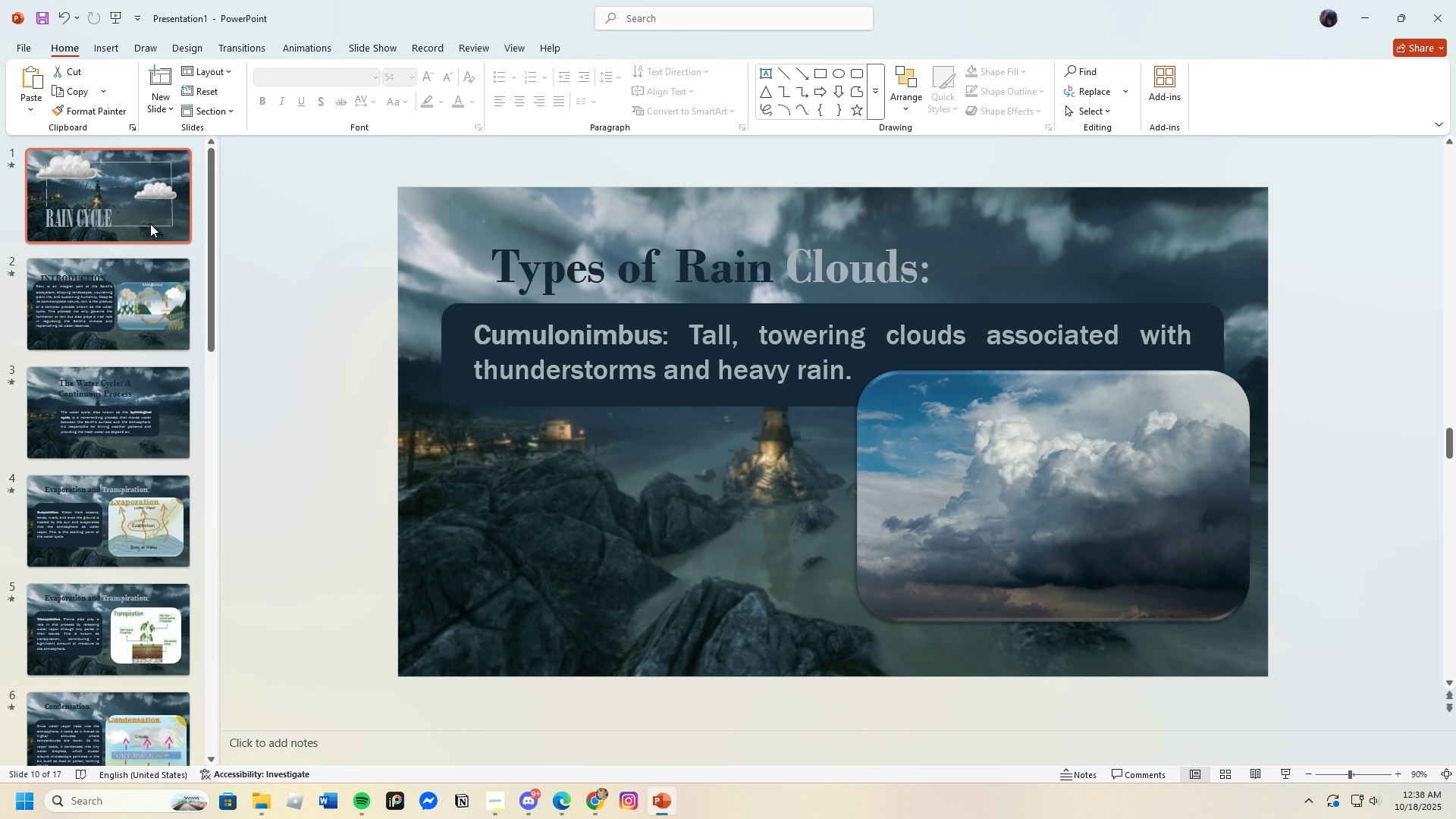 
left_click([150, 224])
 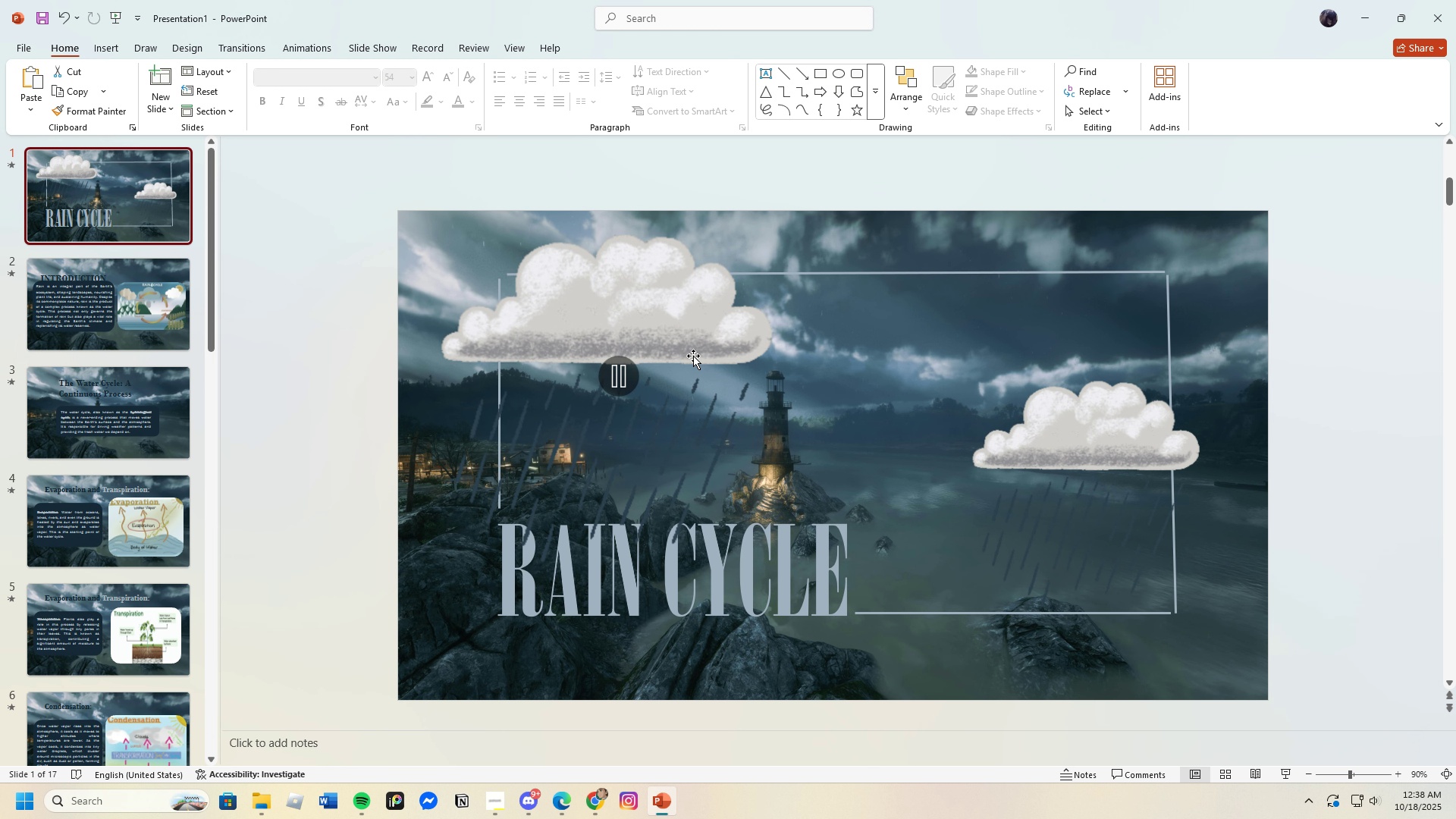 
left_click([690, 354])
 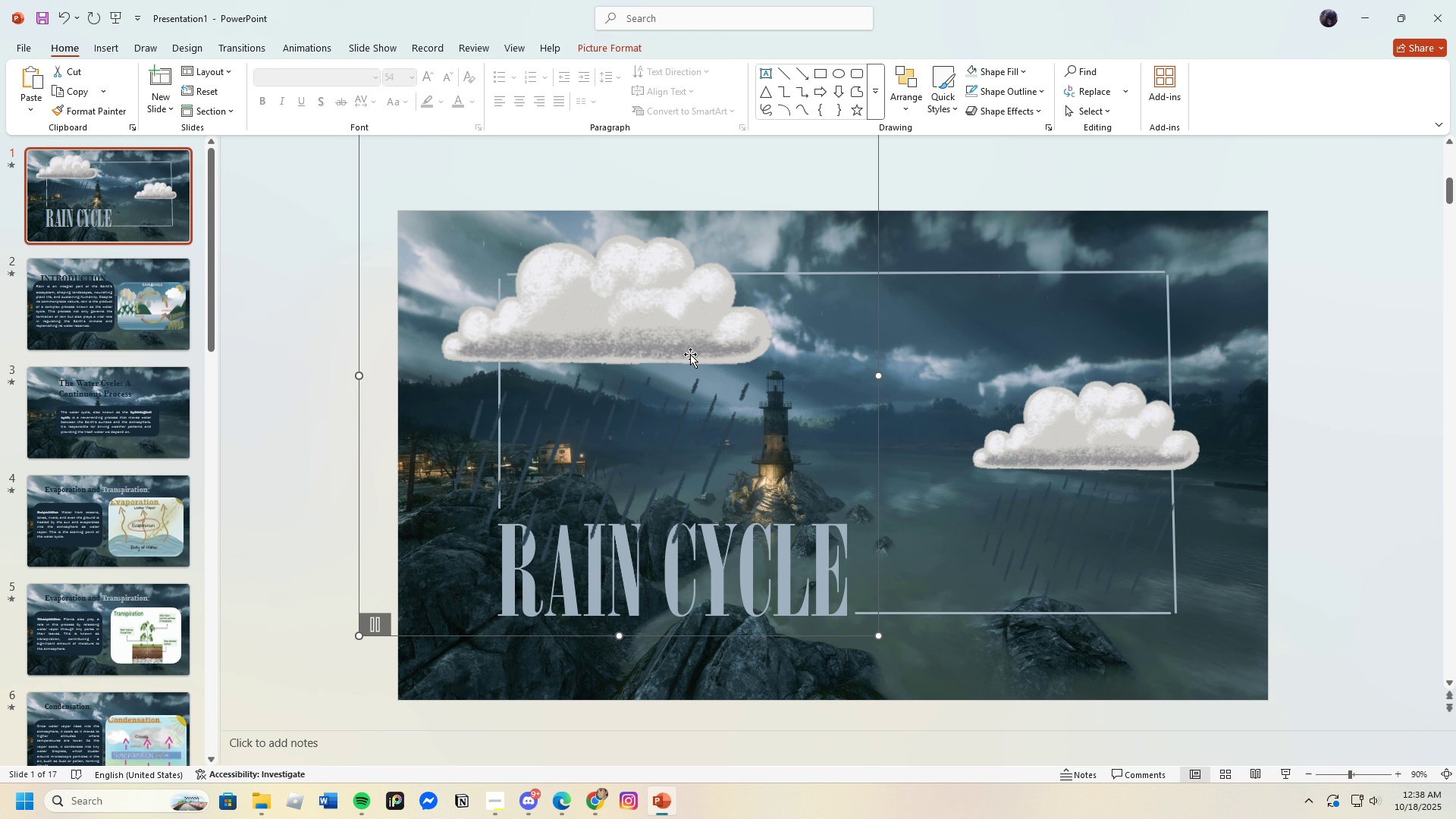 
key(Backspace)
 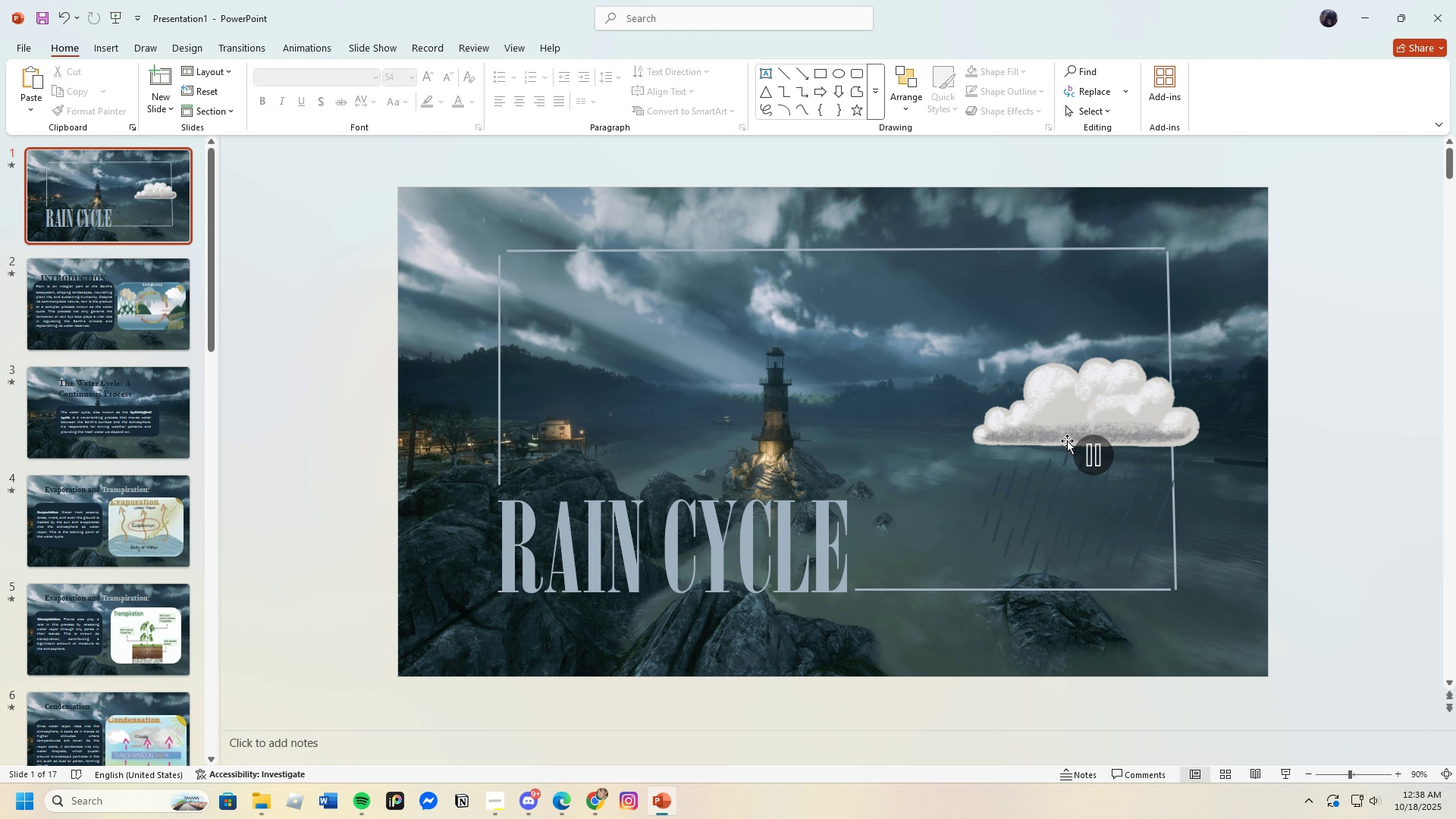 
left_click([1067, 441])
 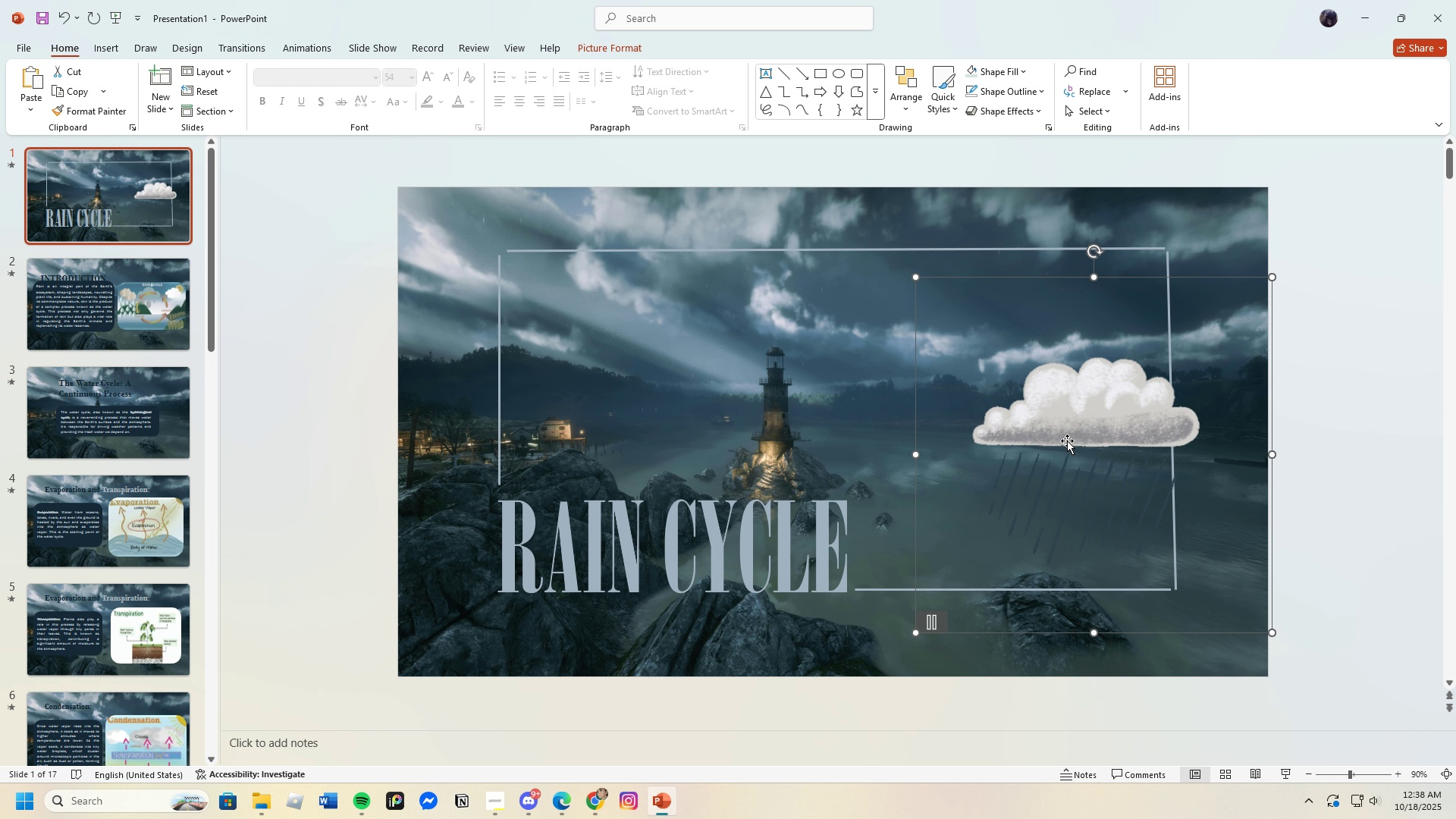 
key(Backspace)
 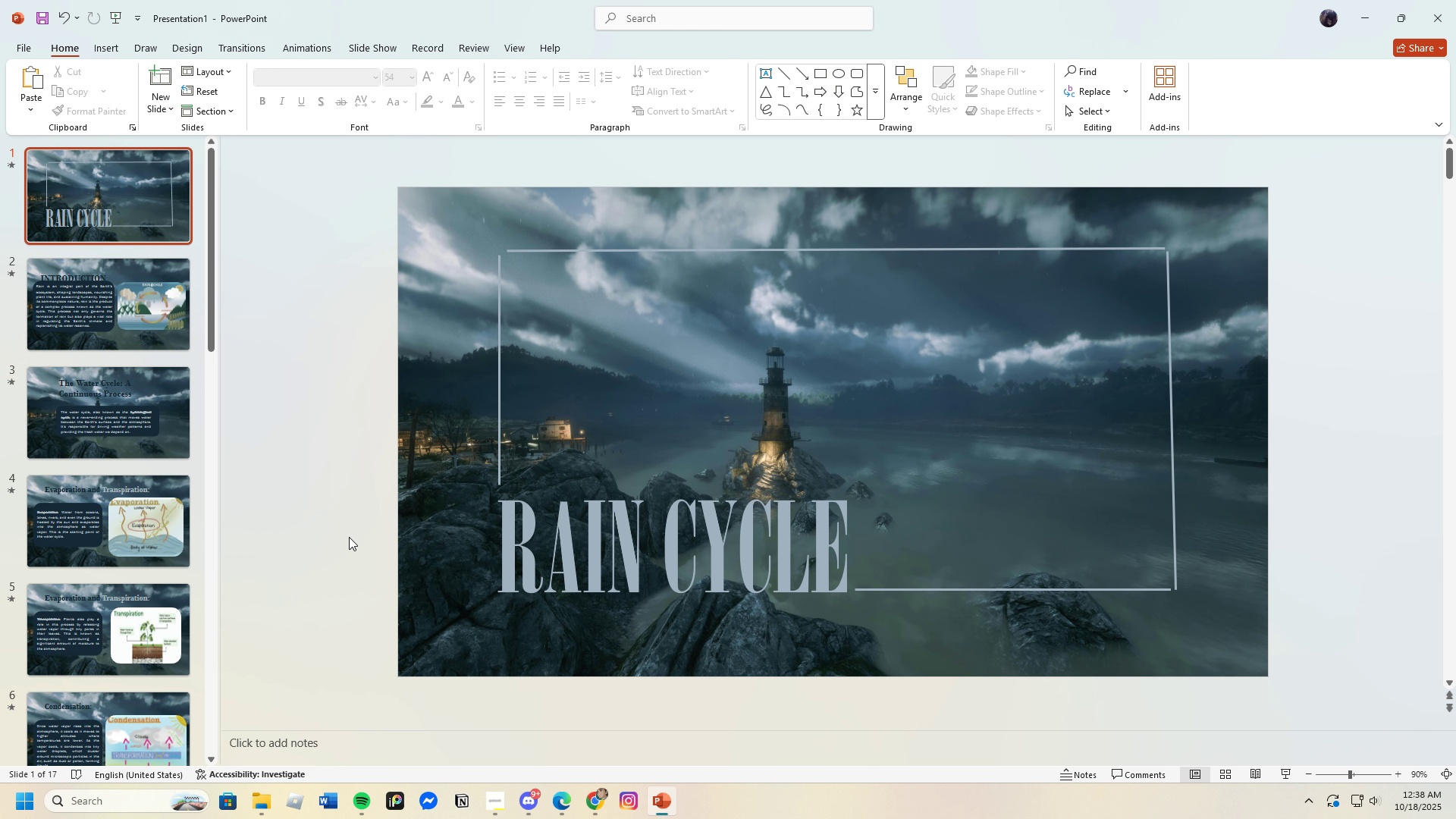 
scroll: coordinate [168, 570], scroll_direction: down, amount: 28.0
 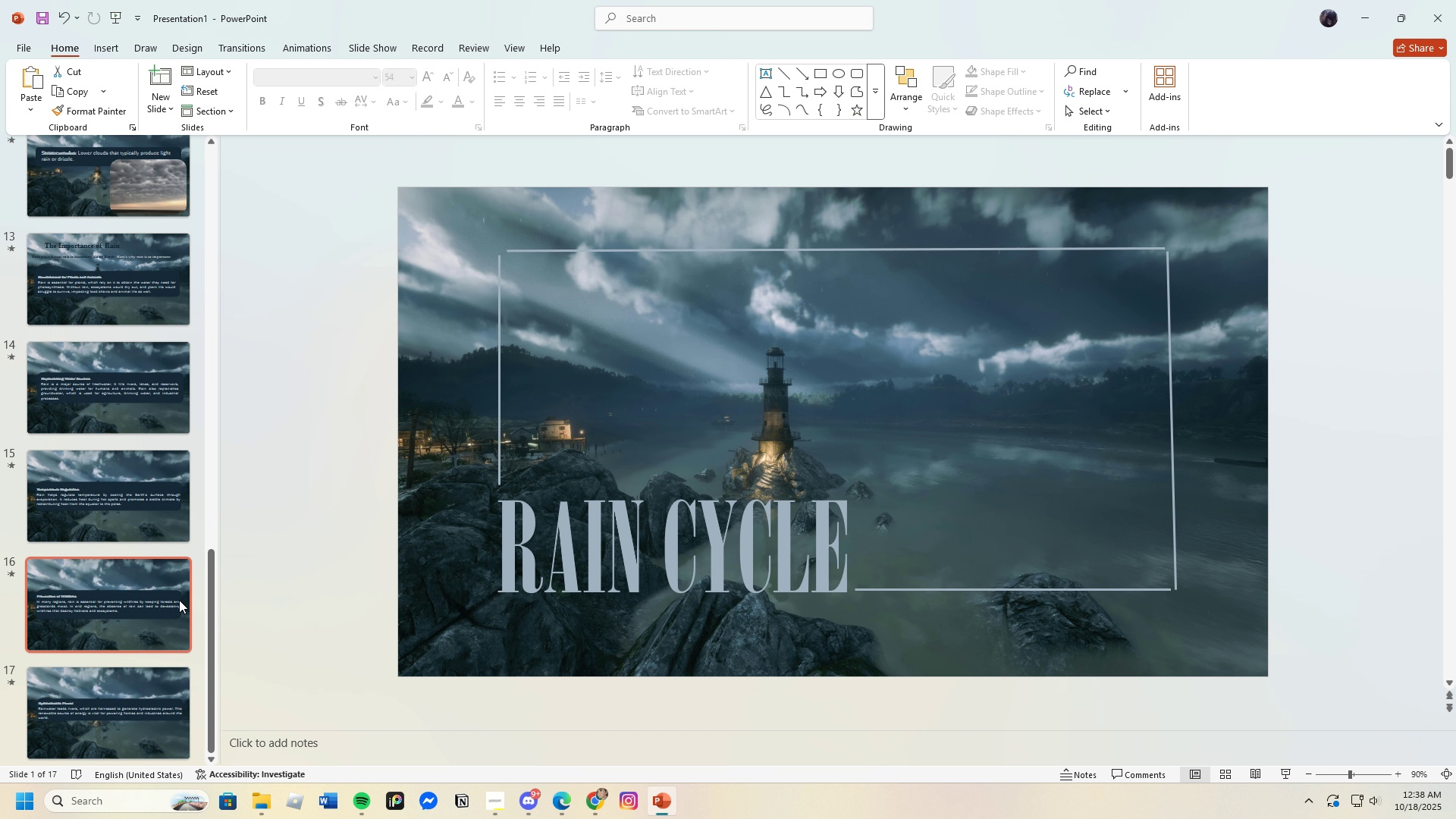 
scroll: coordinate [178, 601], scroll_direction: up, amount: 30.0
 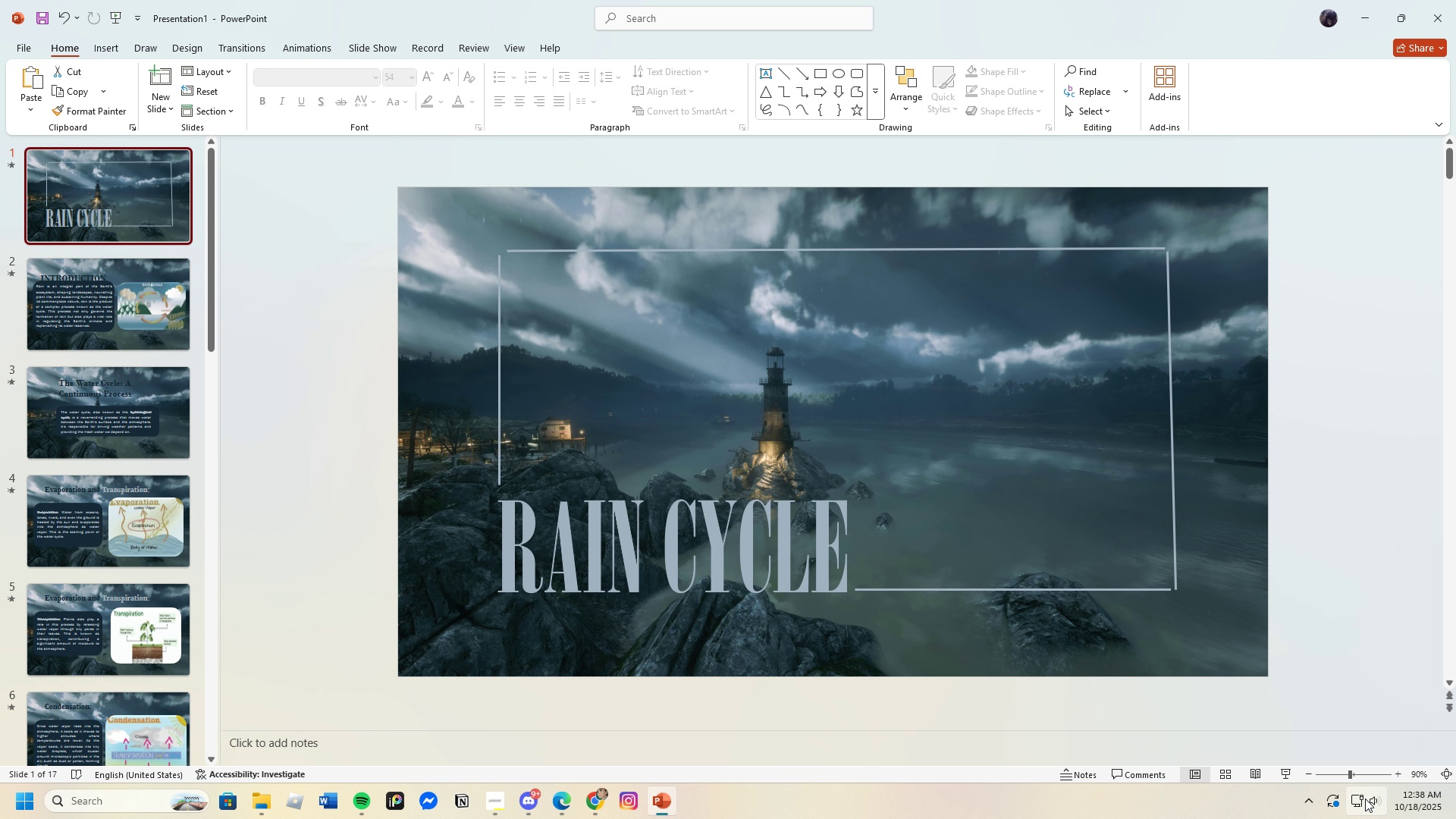 
left_click([1355, 799])
 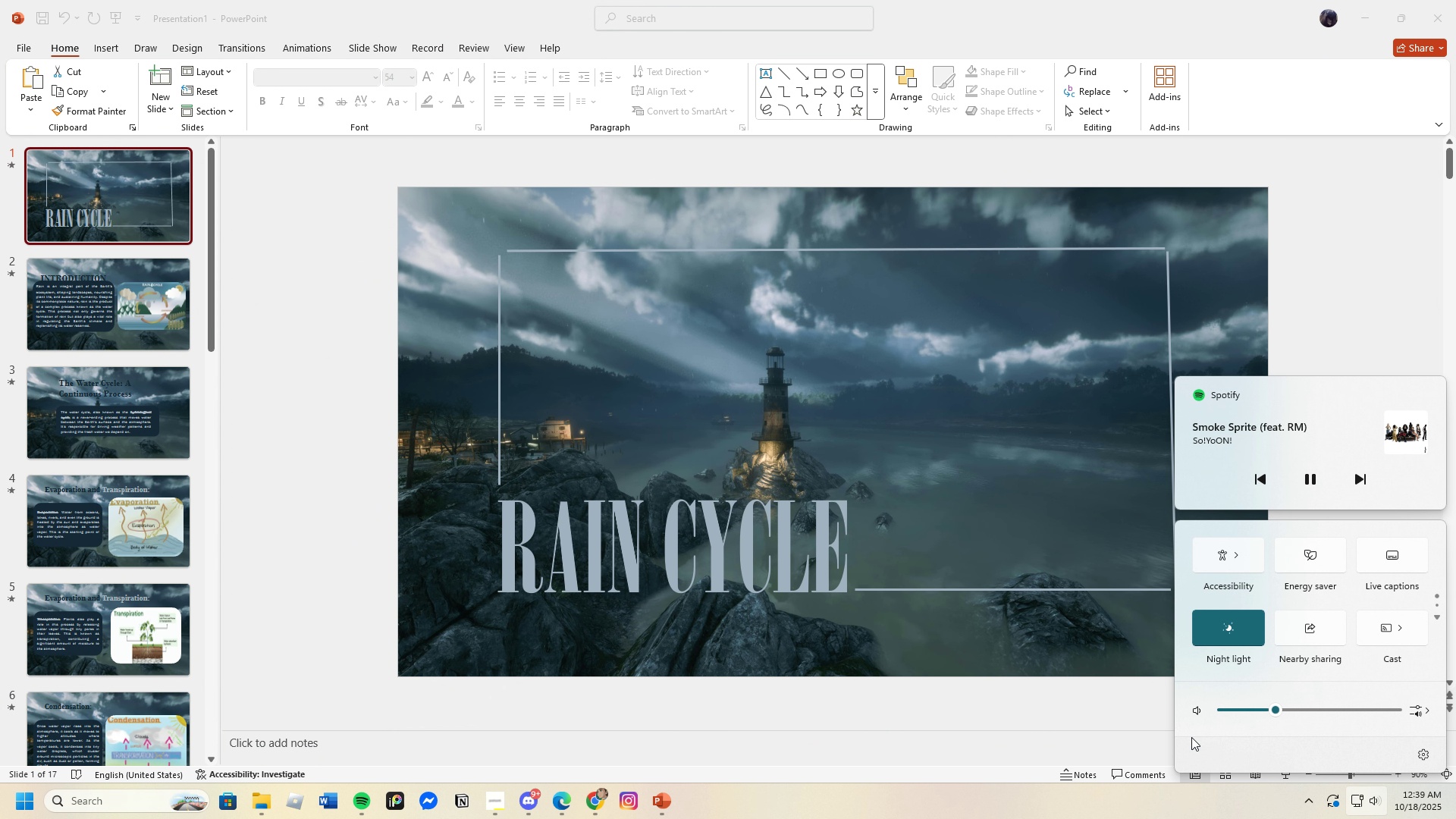 
left_click([1147, 723])
 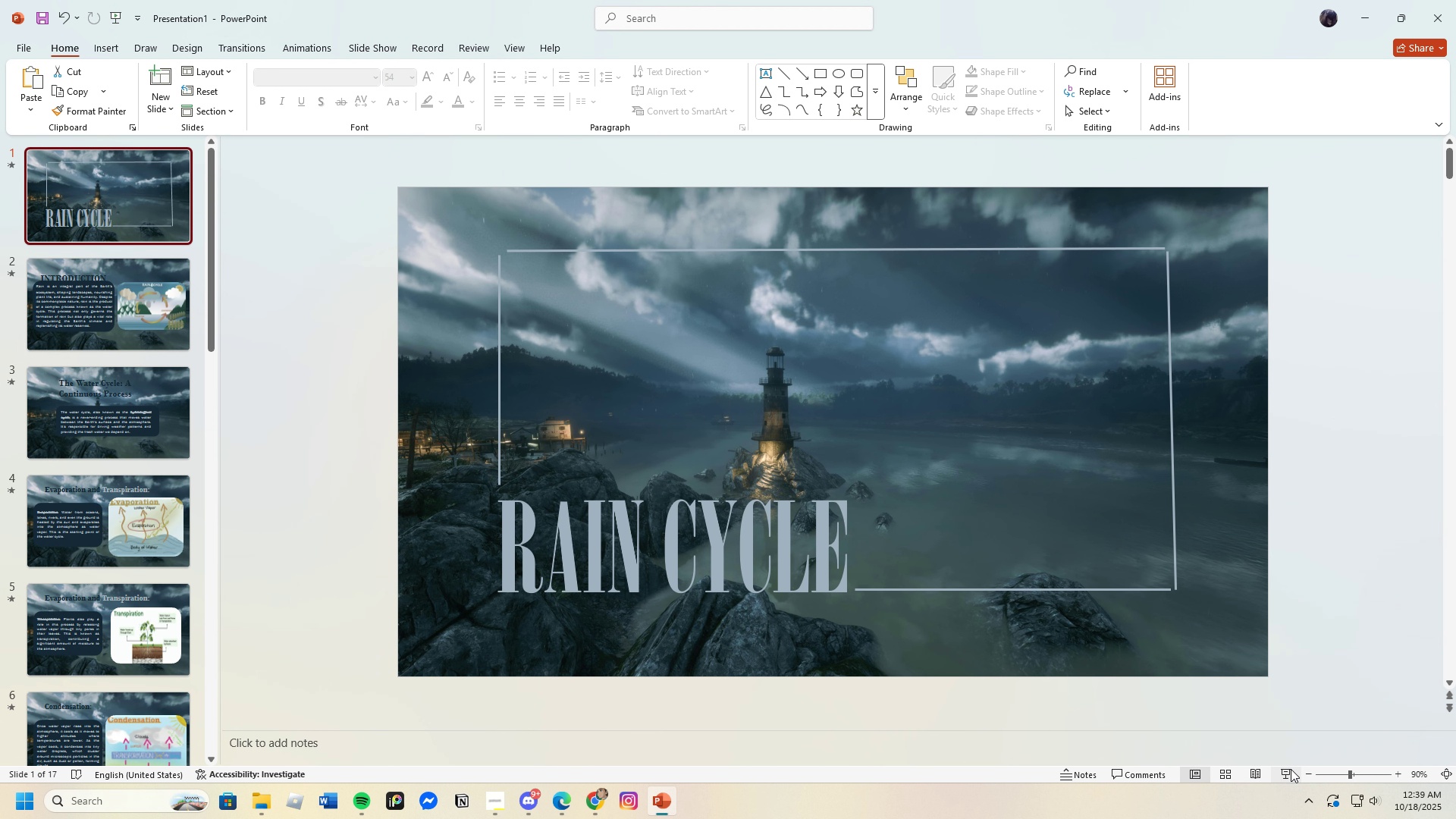 
left_click([1285, 769])
 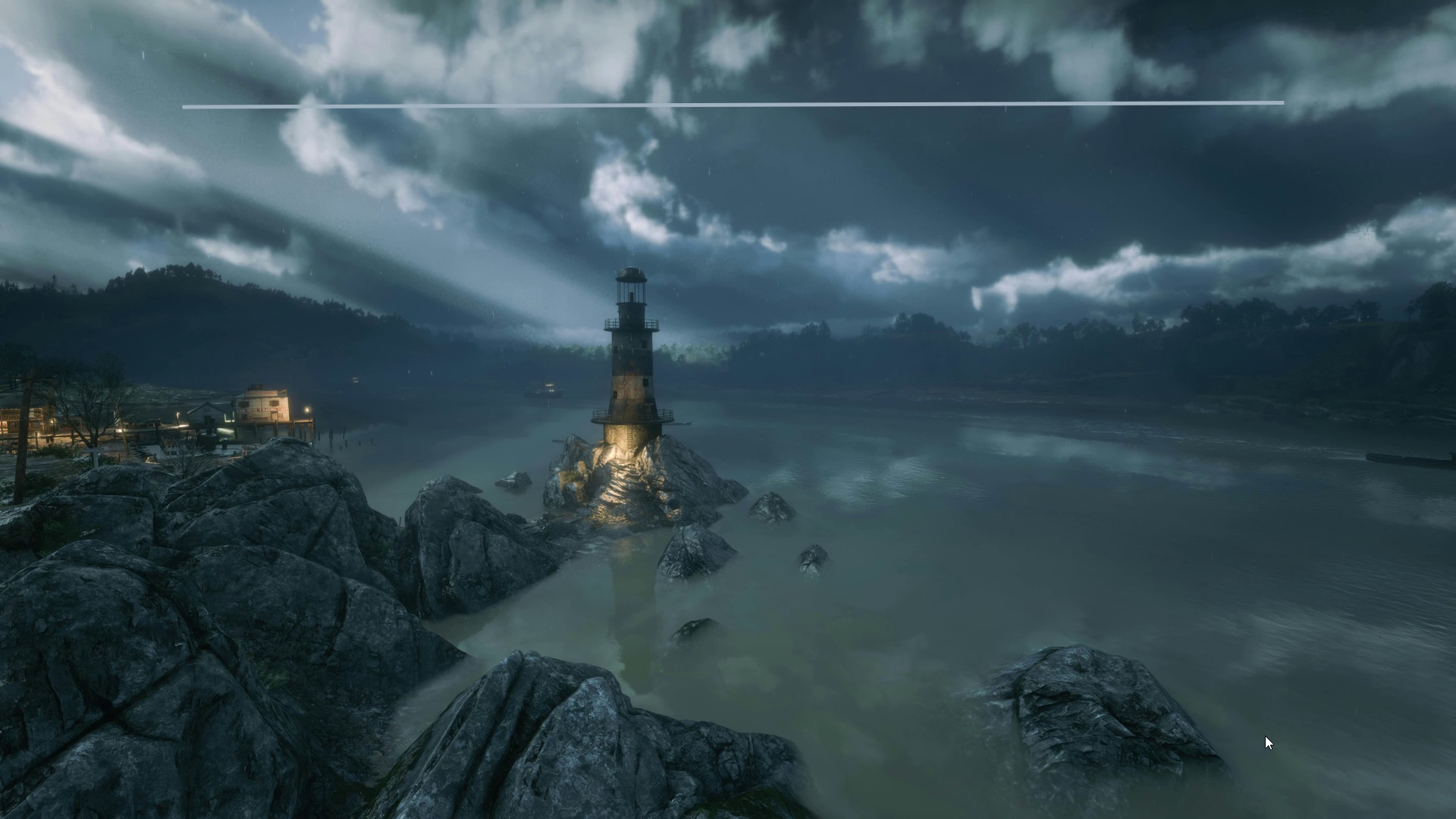 
key(ArrowRight)
 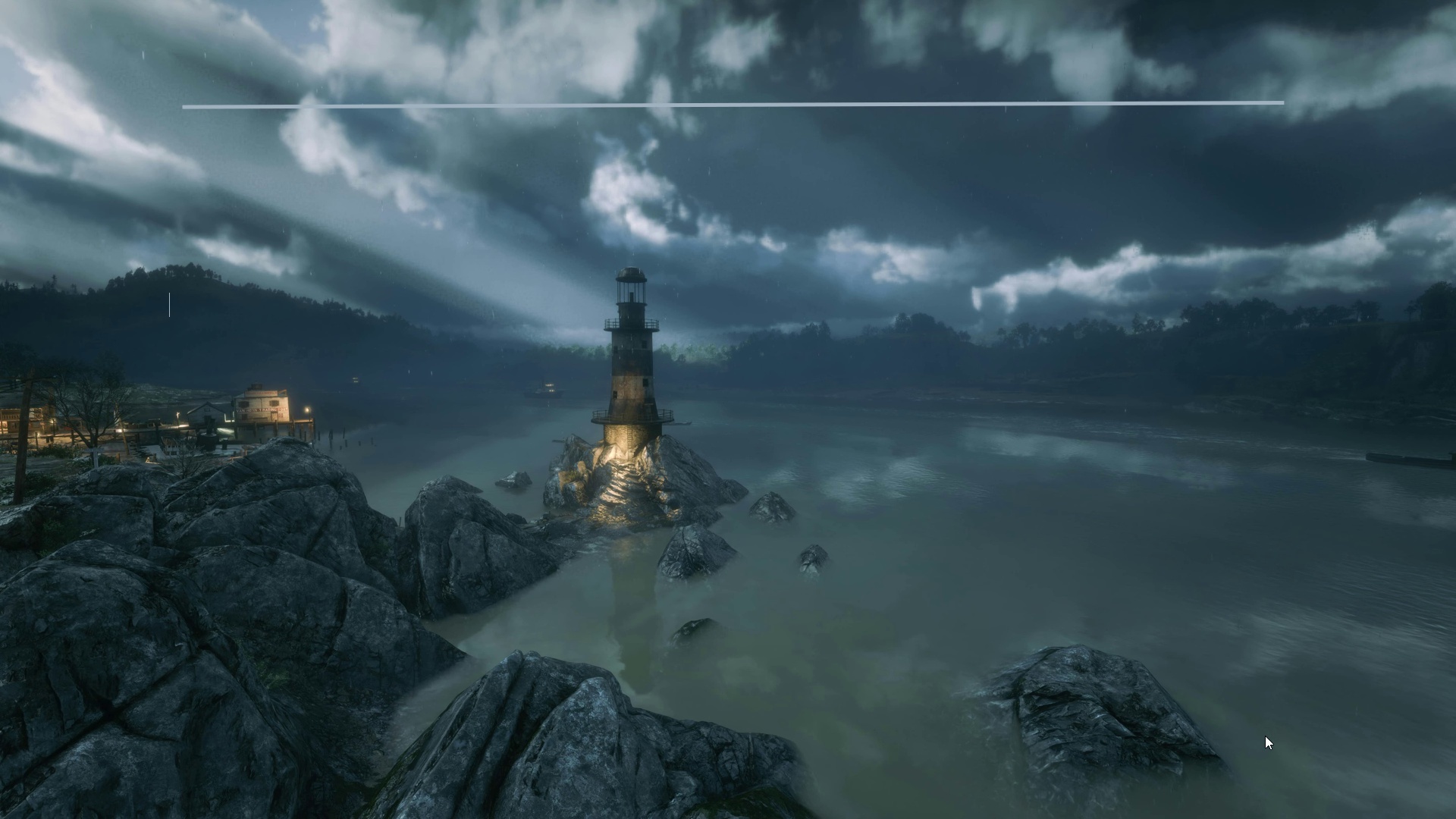 
key(ArrowRight)
 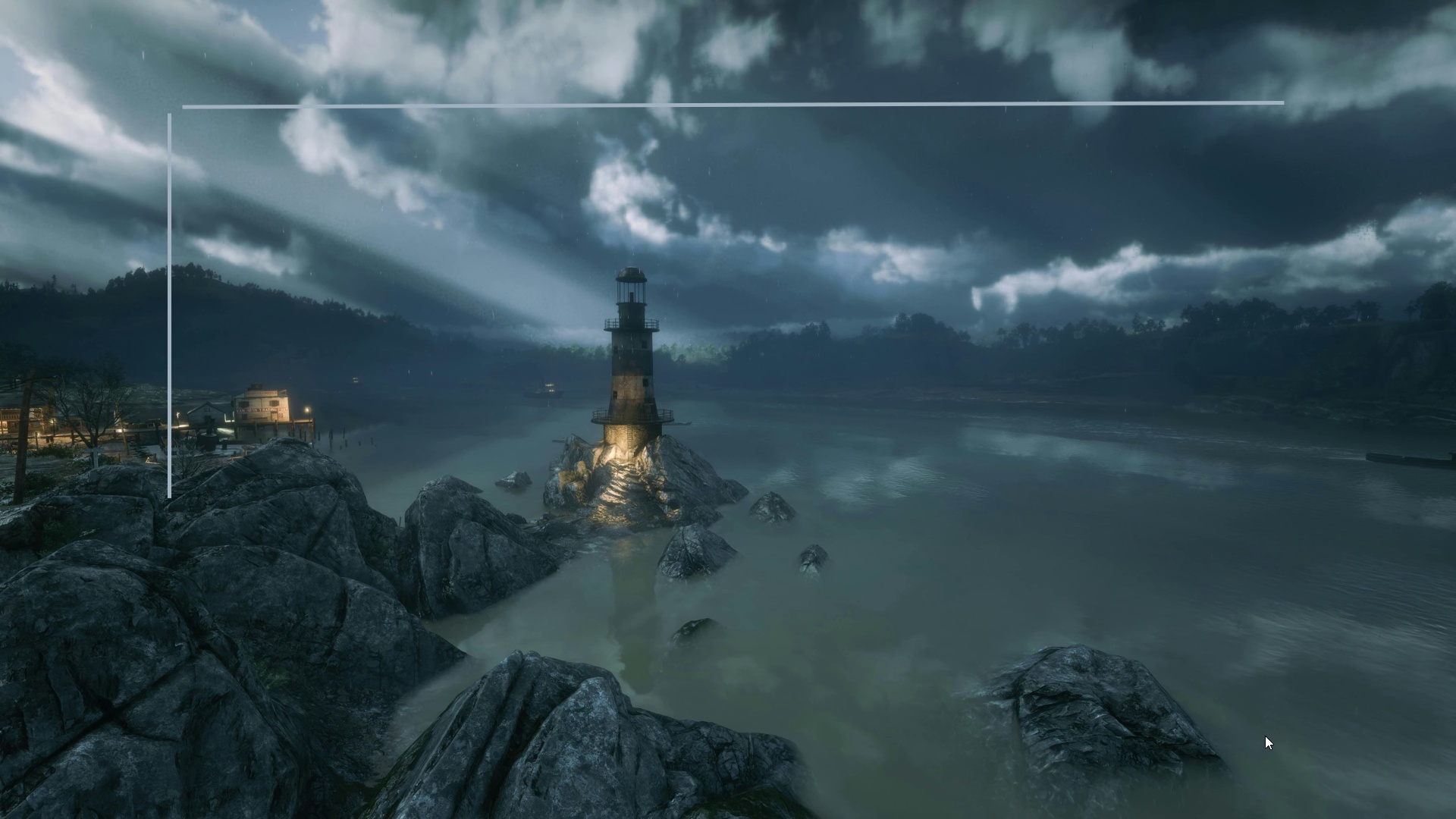 
key(ArrowRight)
 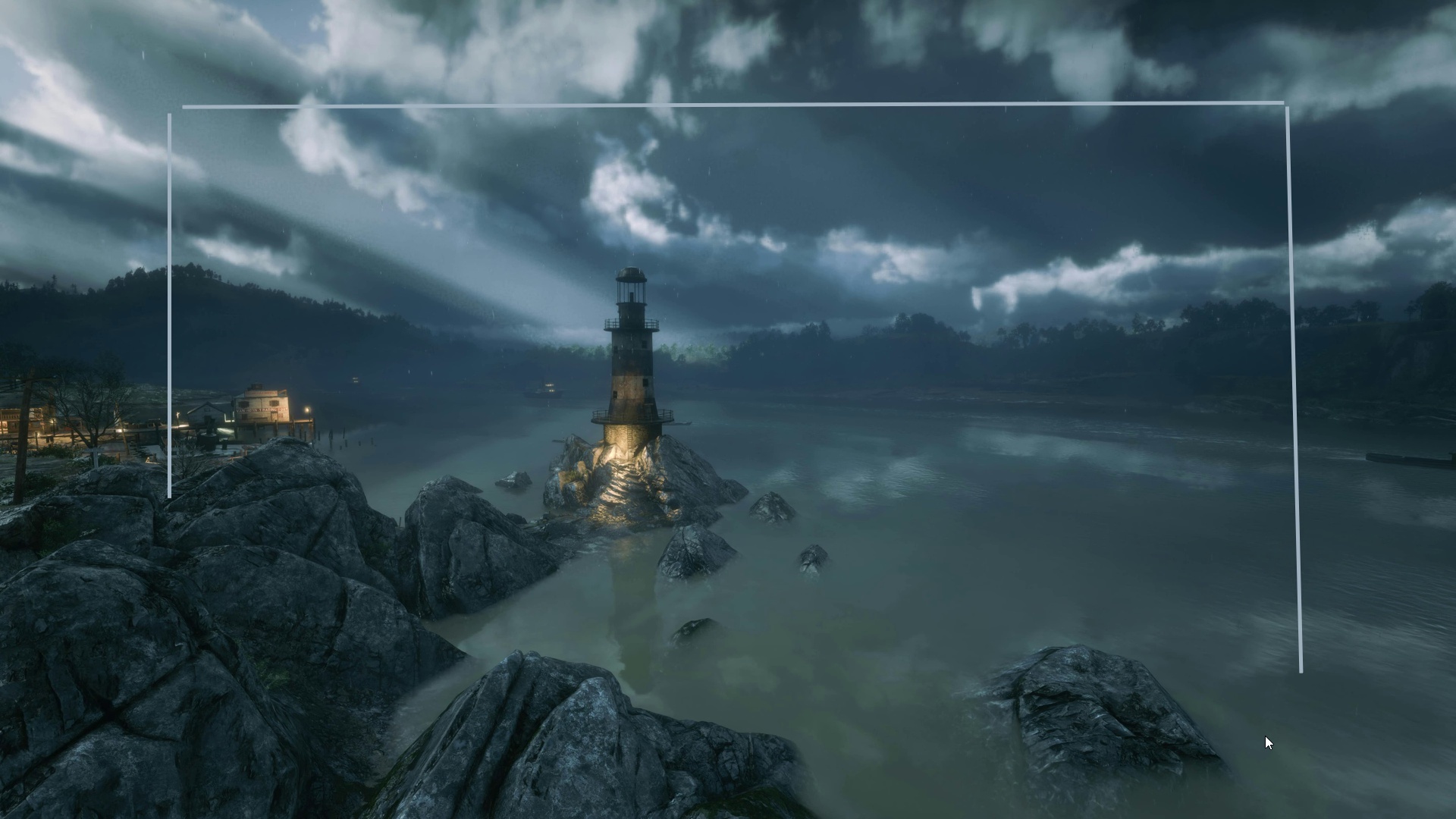 
key(ArrowRight)
 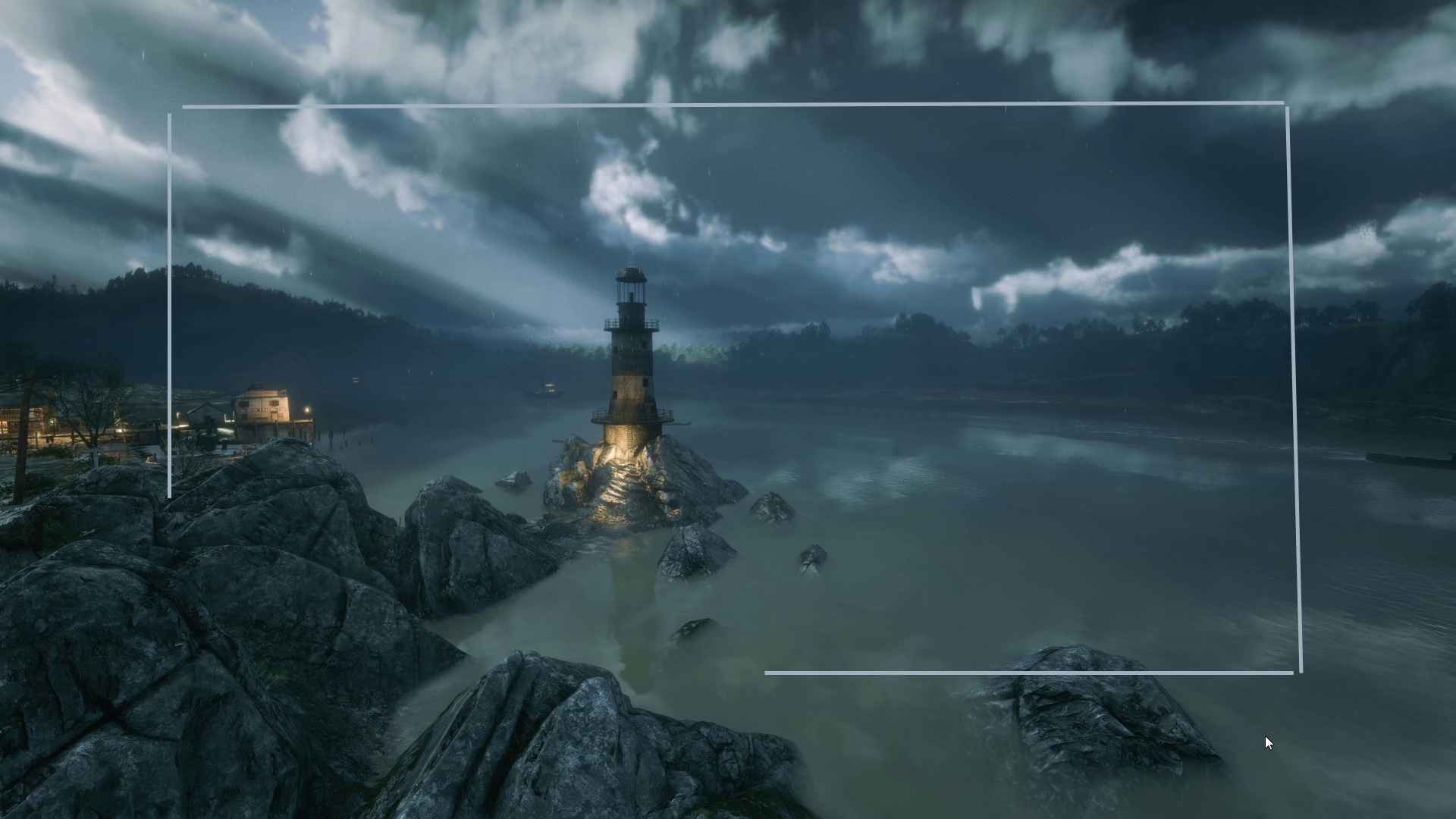 
key(ArrowRight)
 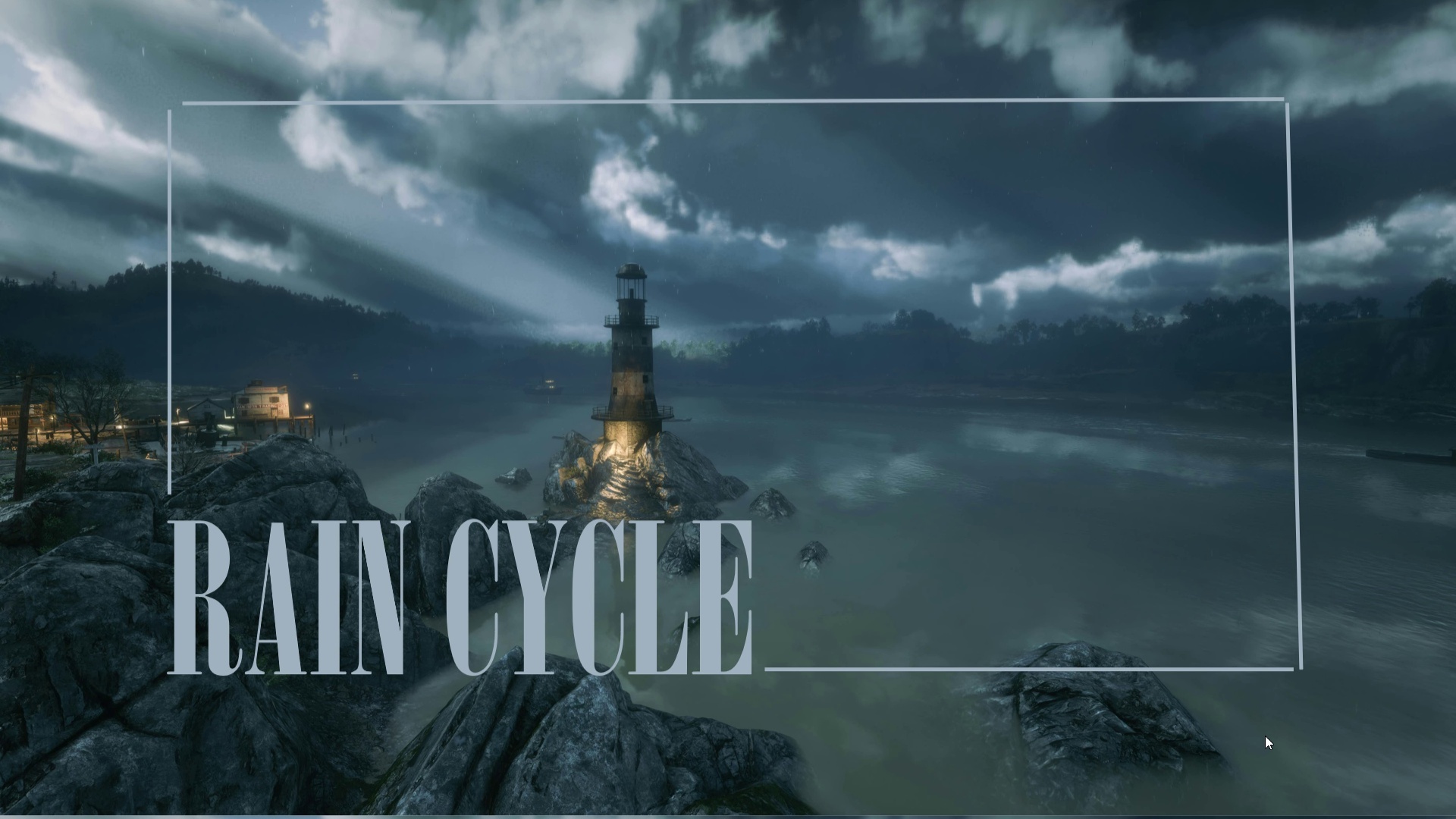 
key(ArrowRight)
 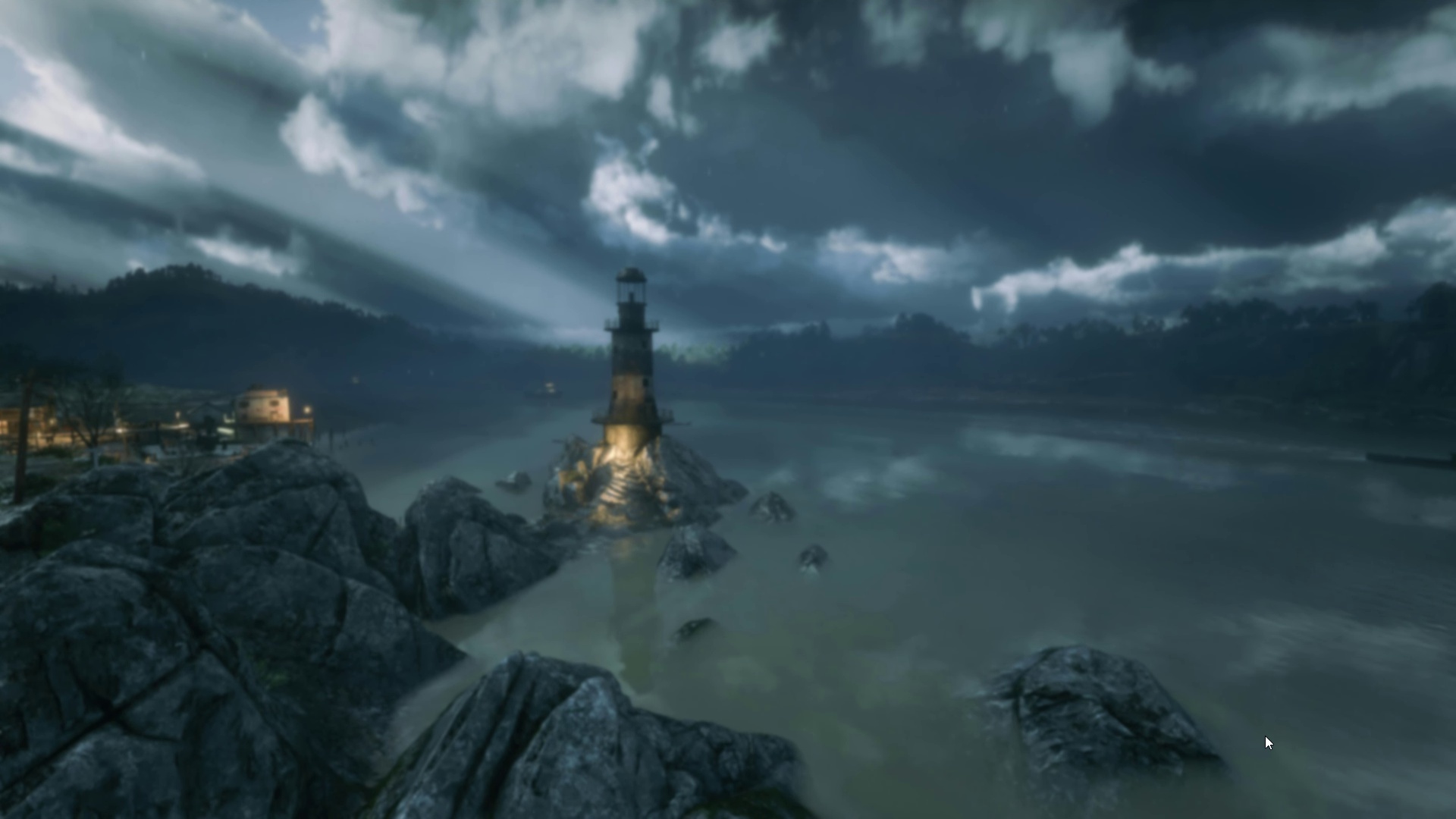 
key(ArrowRight)
 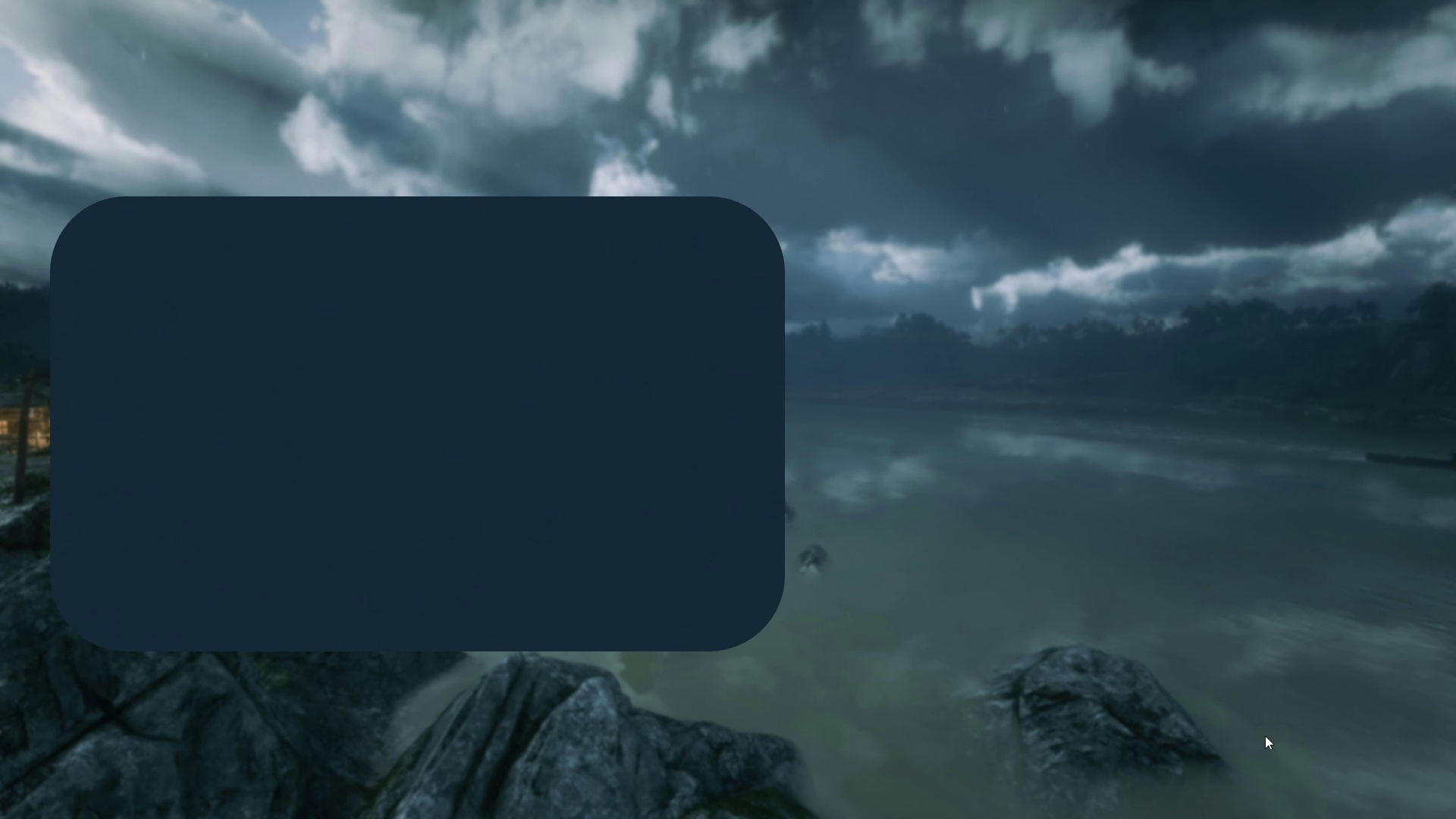 
key(ArrowRight)
 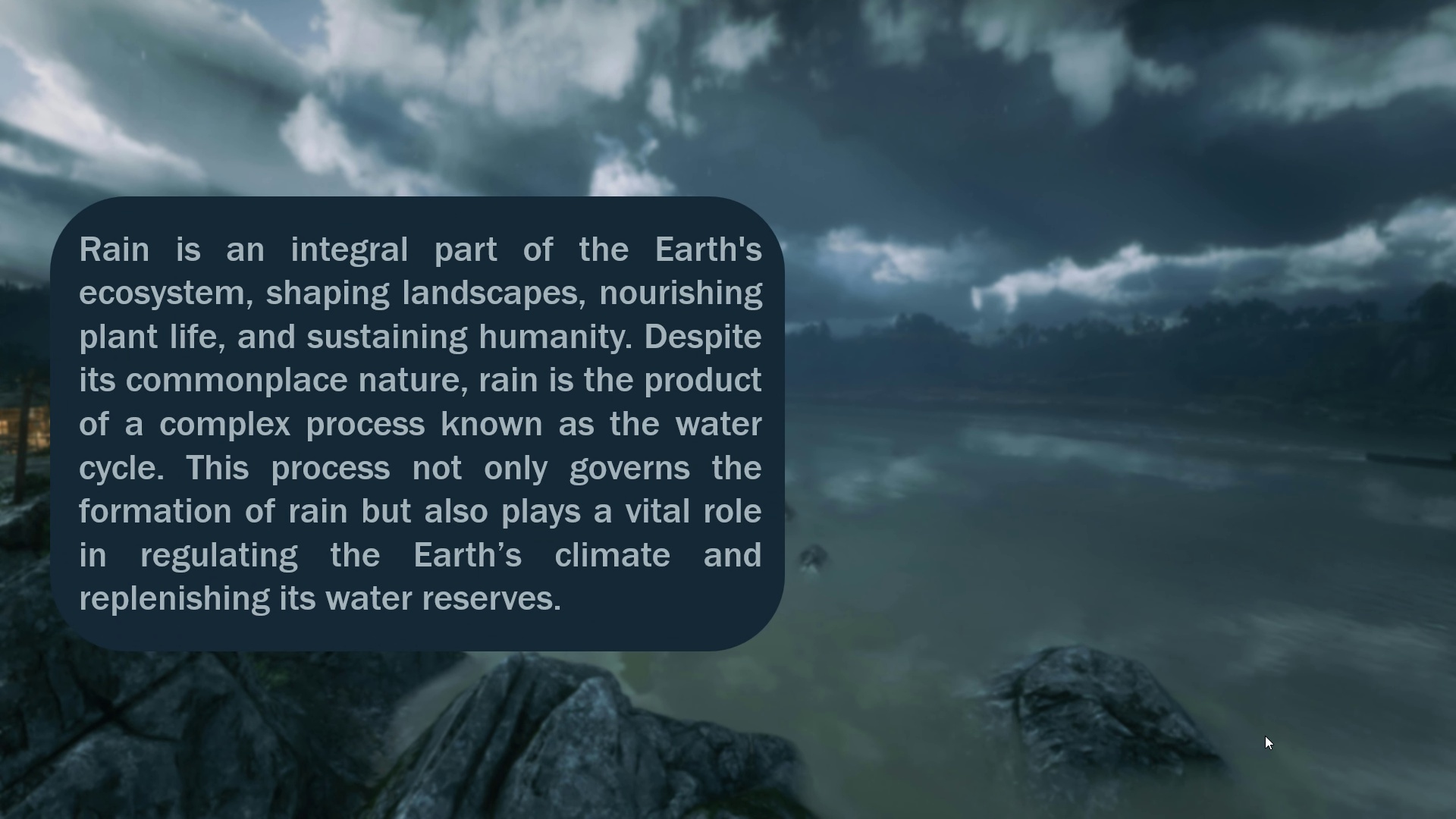 
key(ArrowRight)
 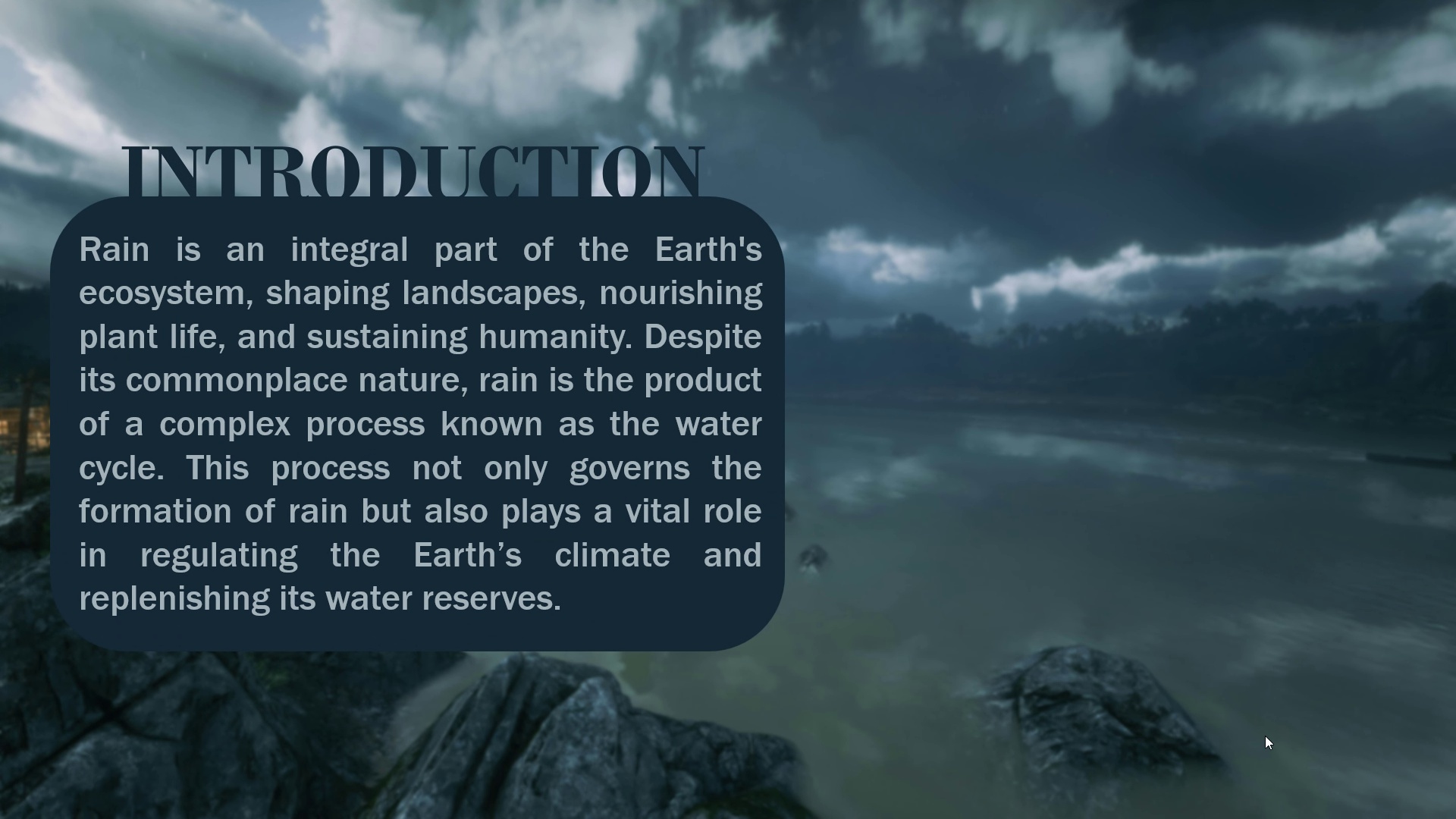 
key(ArrowRight)
 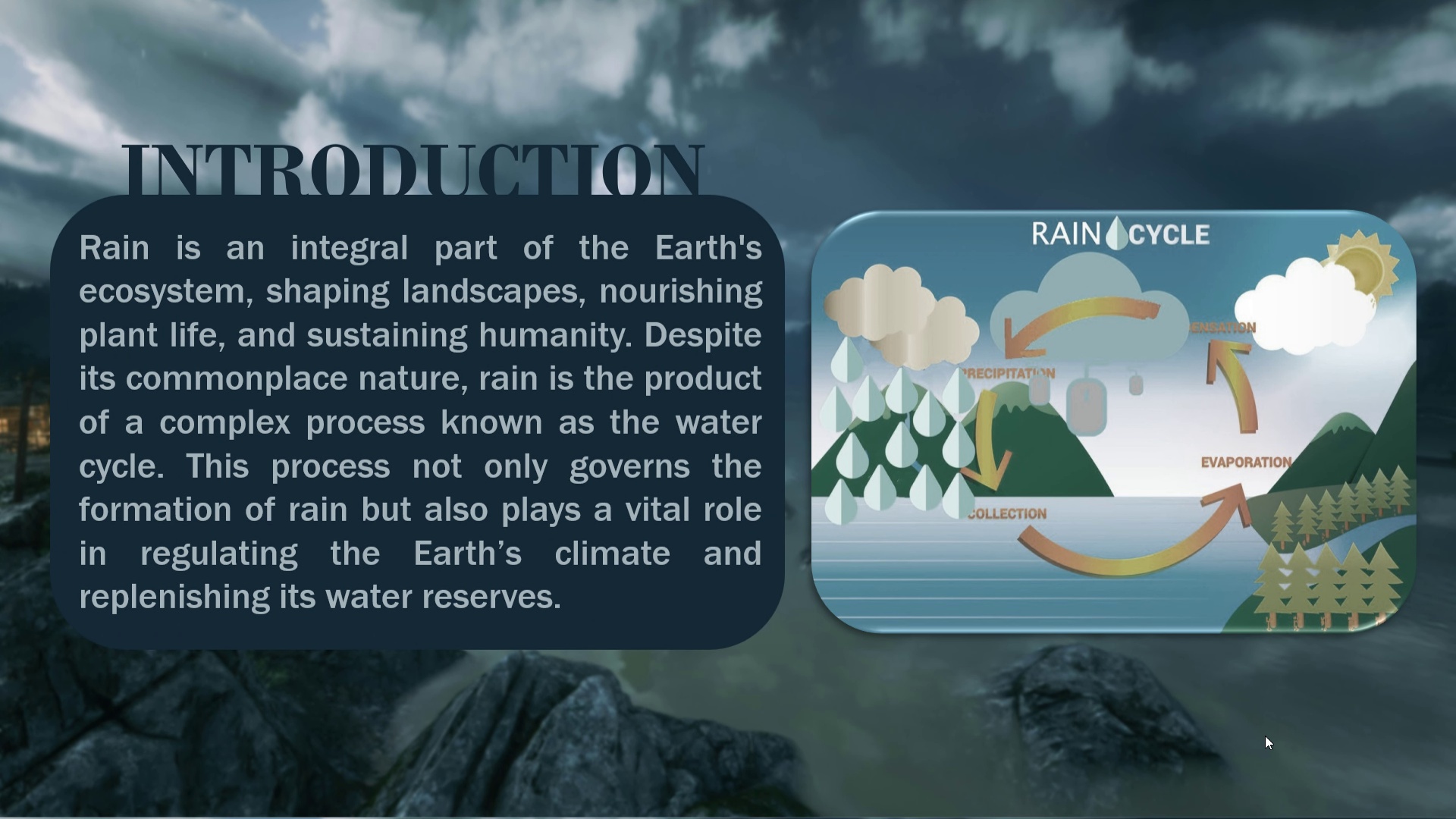 
key(ArrowRight)
 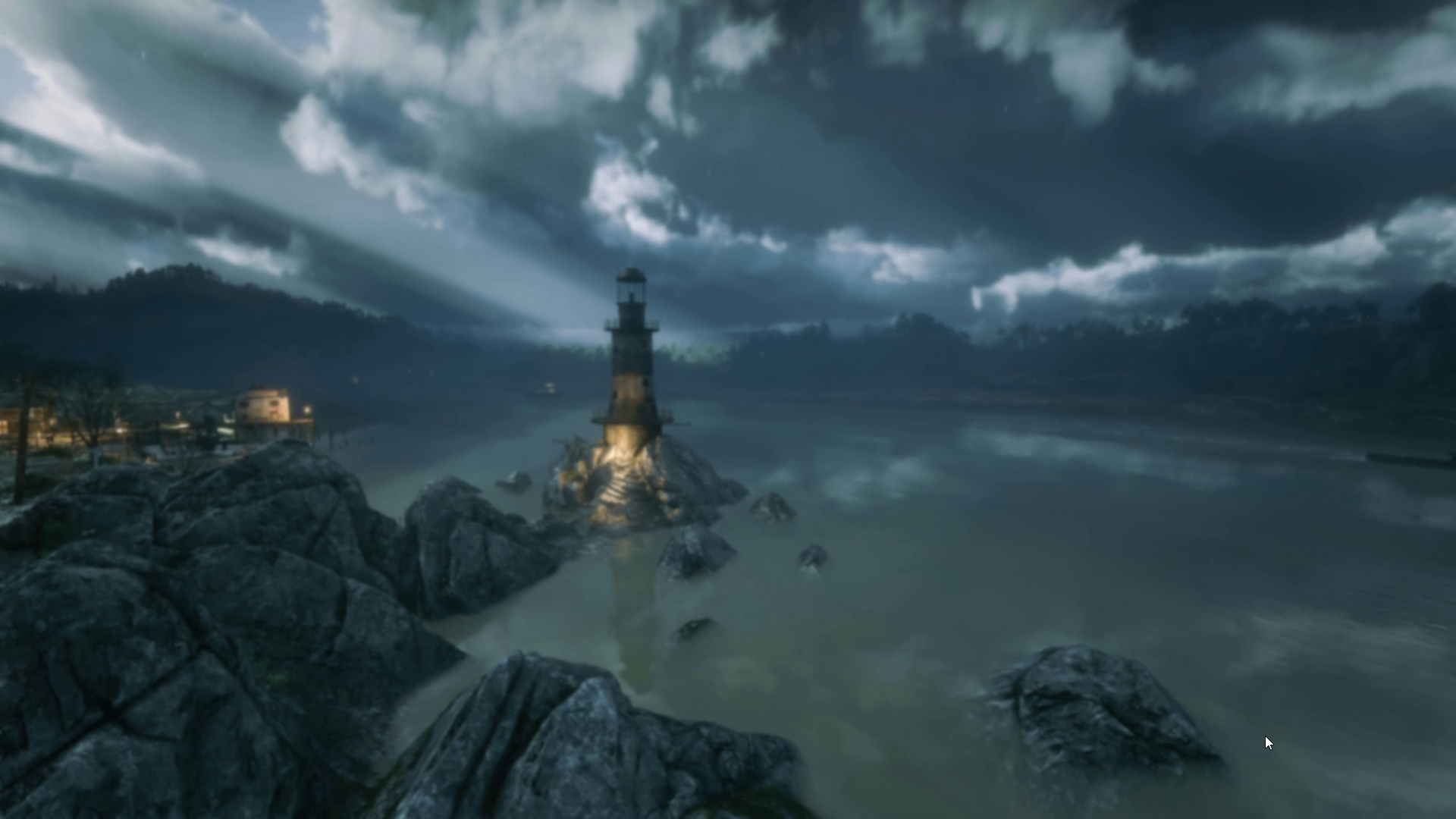 
hold_key(key=ArrowRight, duration=0.31)
 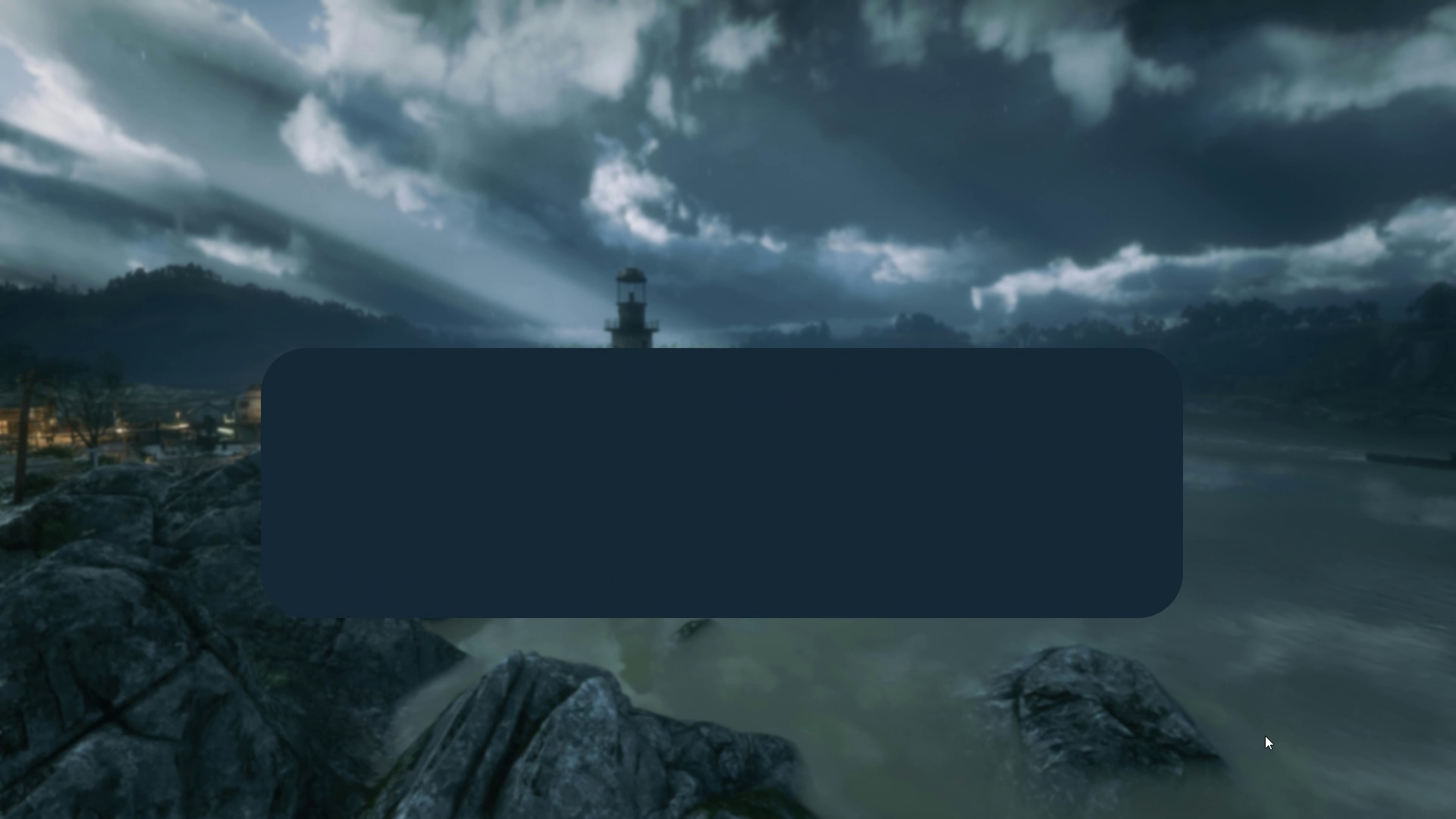 
key(ArrowRight)
 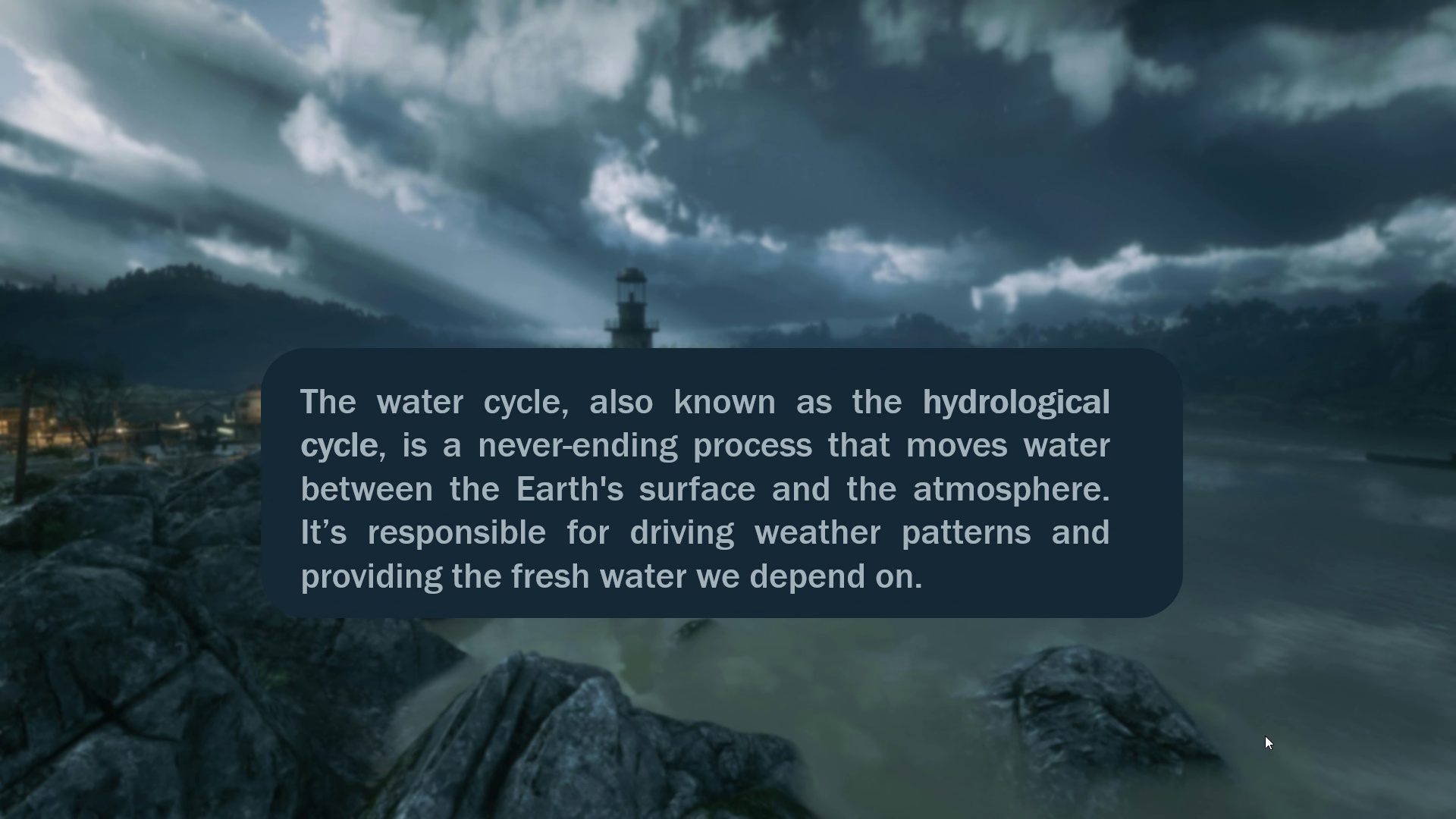 
key(ArrowRight)
 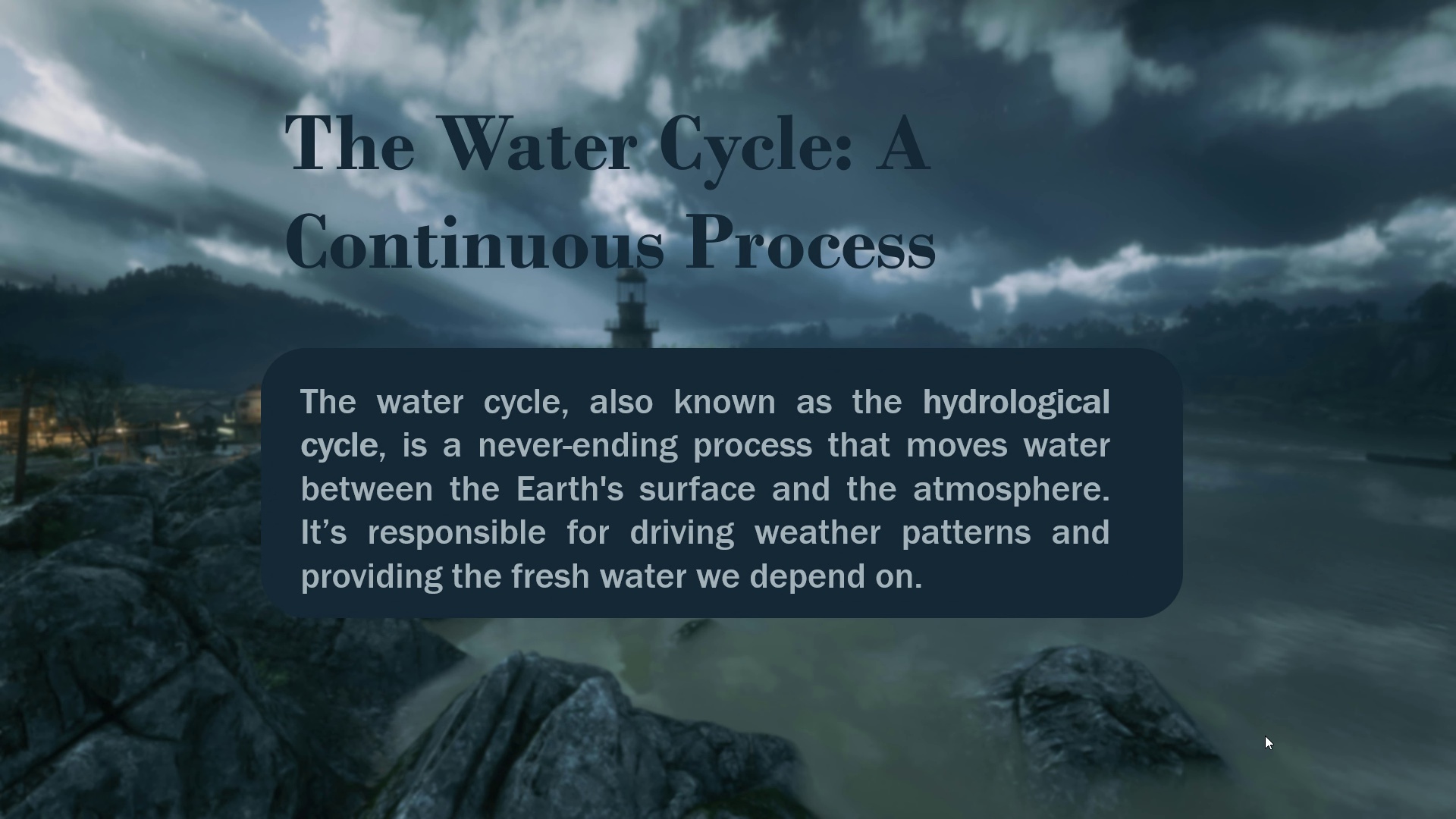 
key(ArrowRight)
 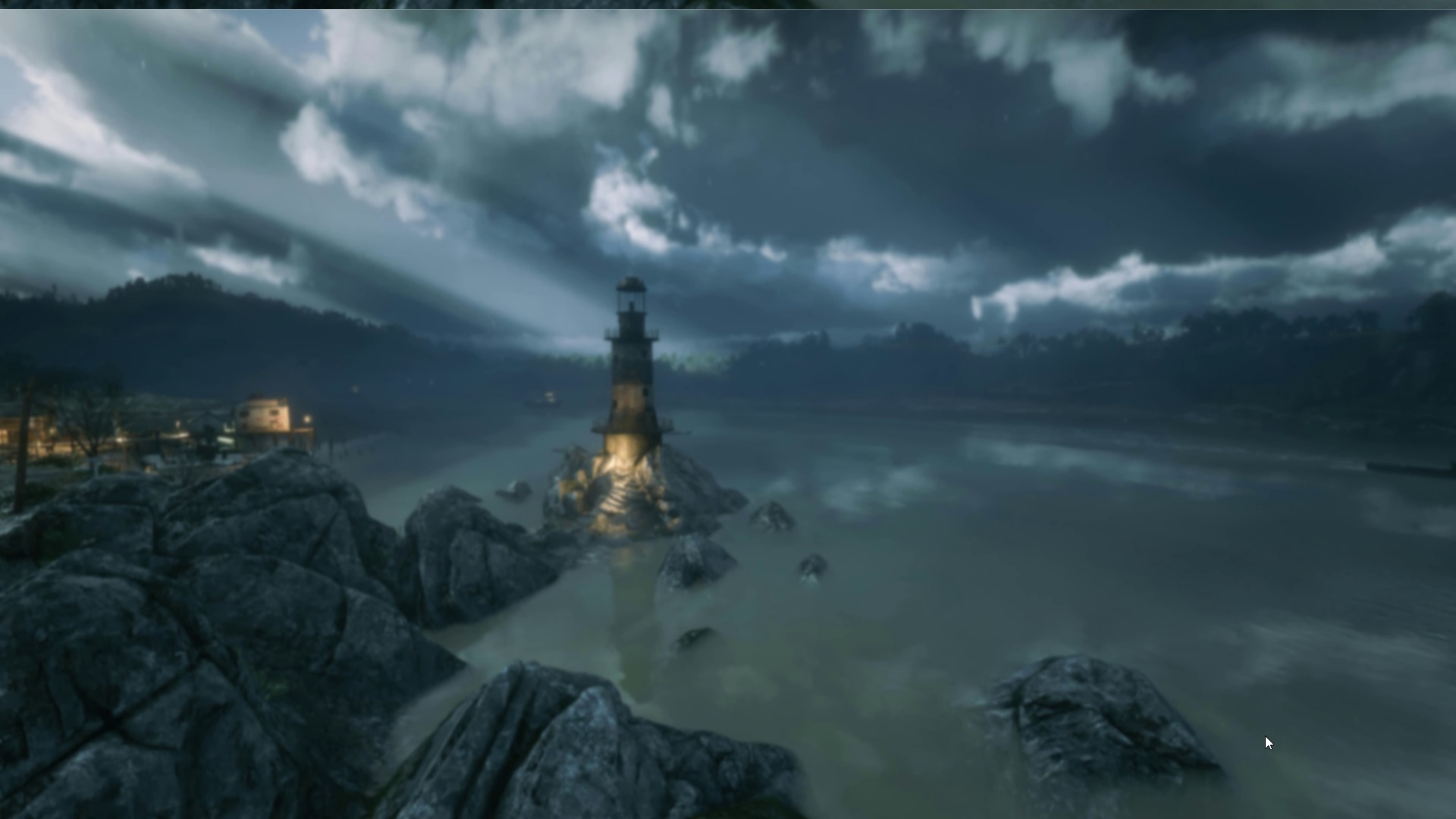 
key(ArrowRight)
 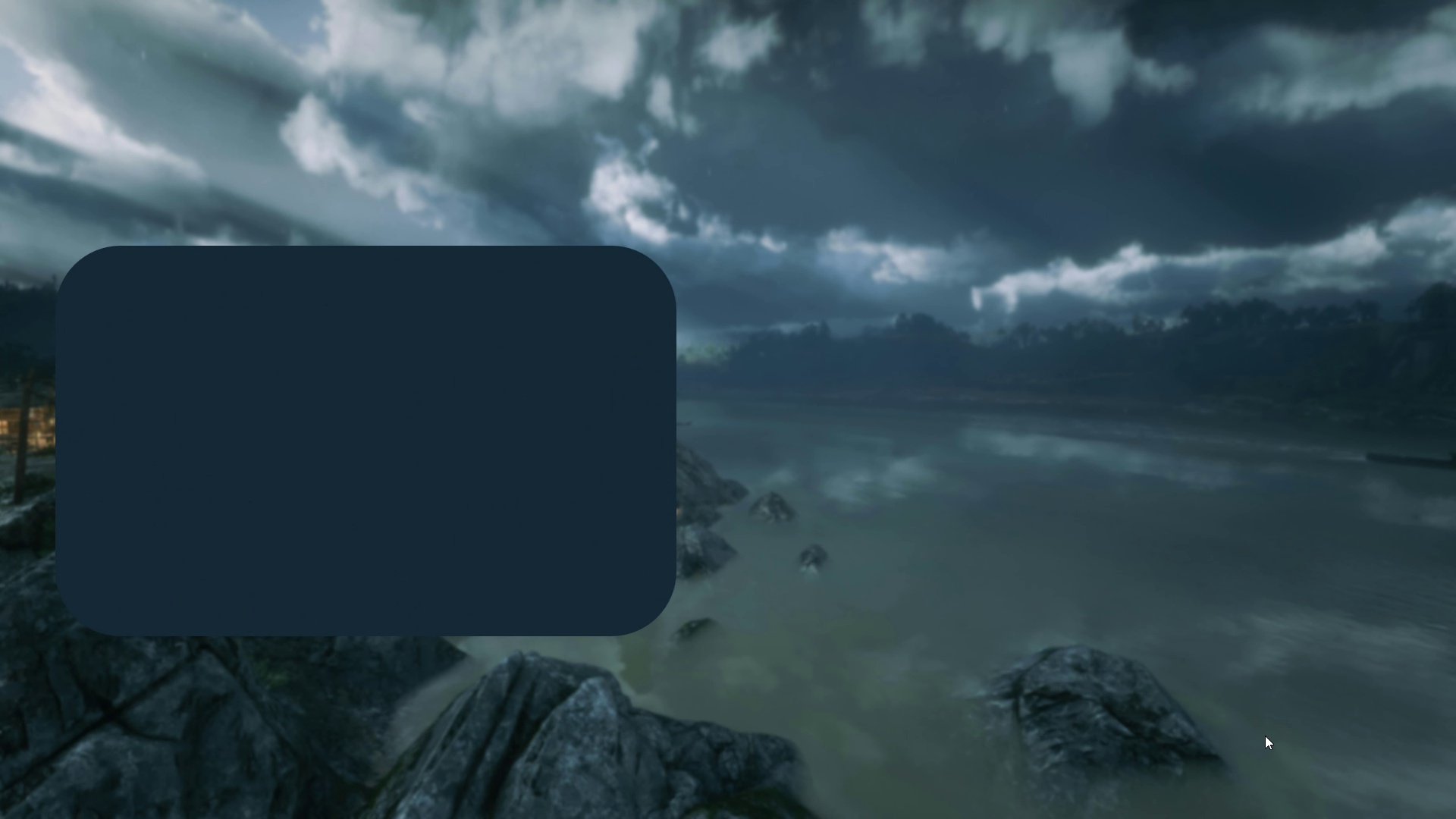 
key(ArrowRight)
 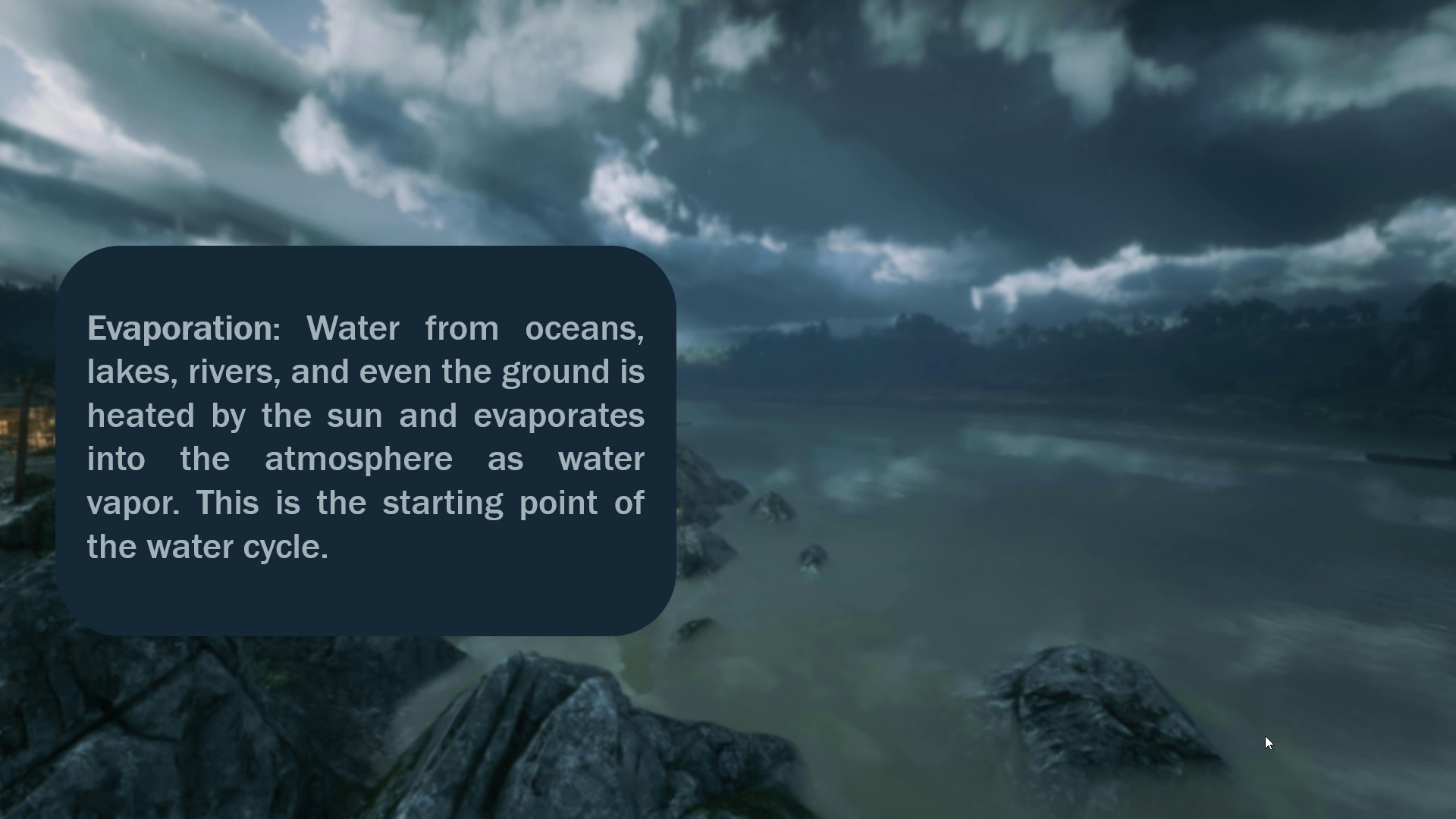 
key(ArrowRight)
 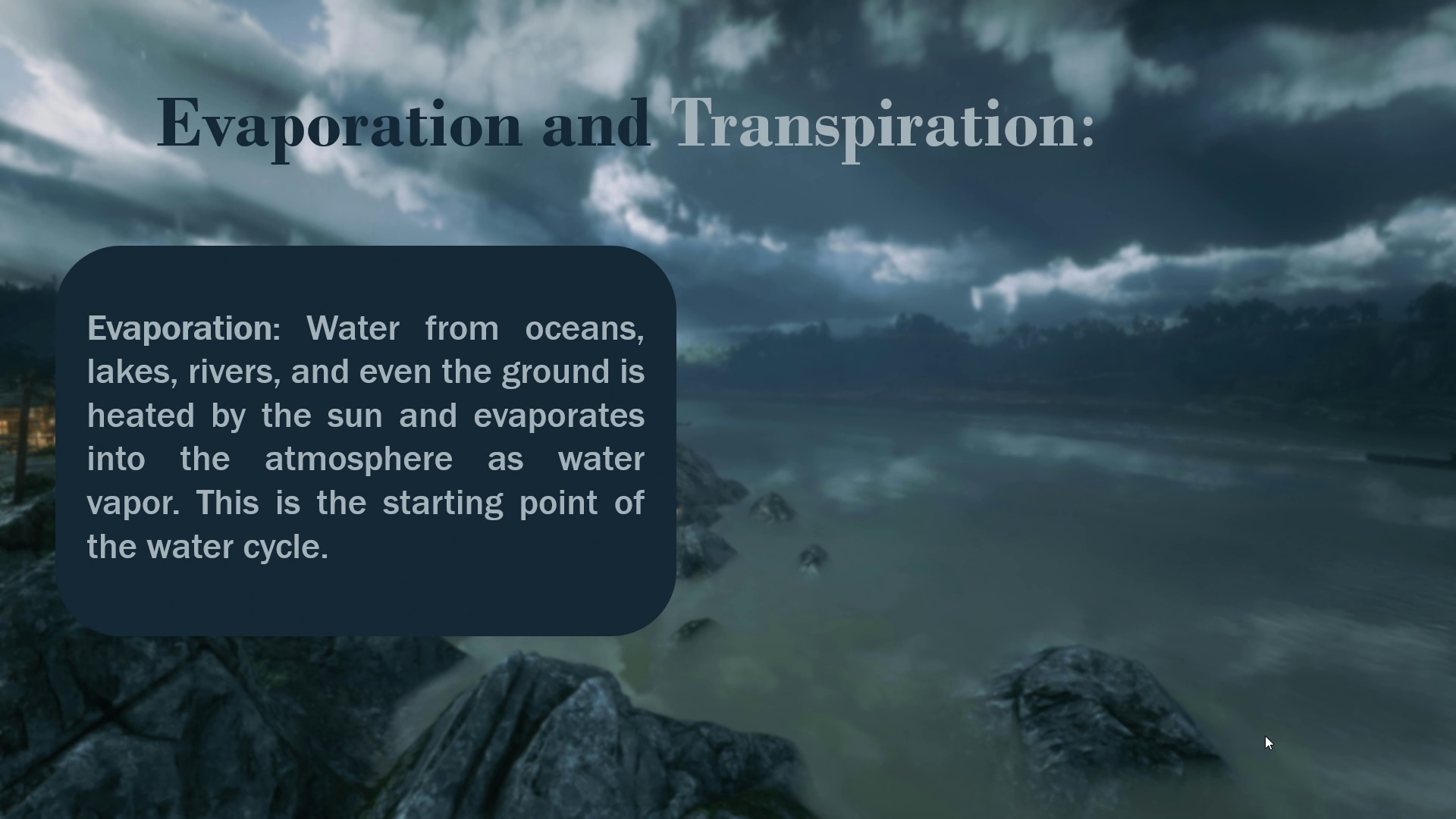 
key(ArrowRight)
 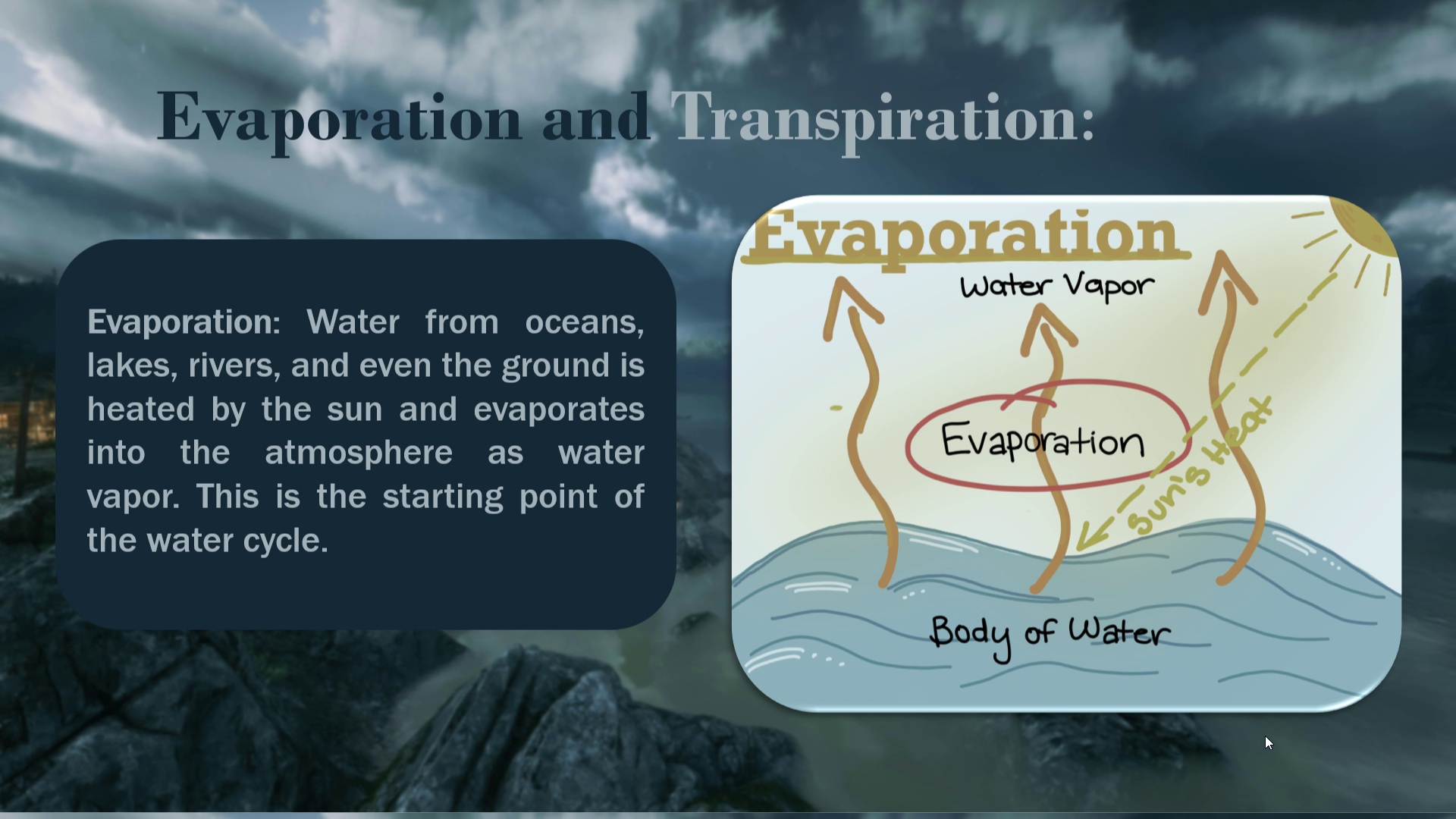 
key(ArrowRight)
 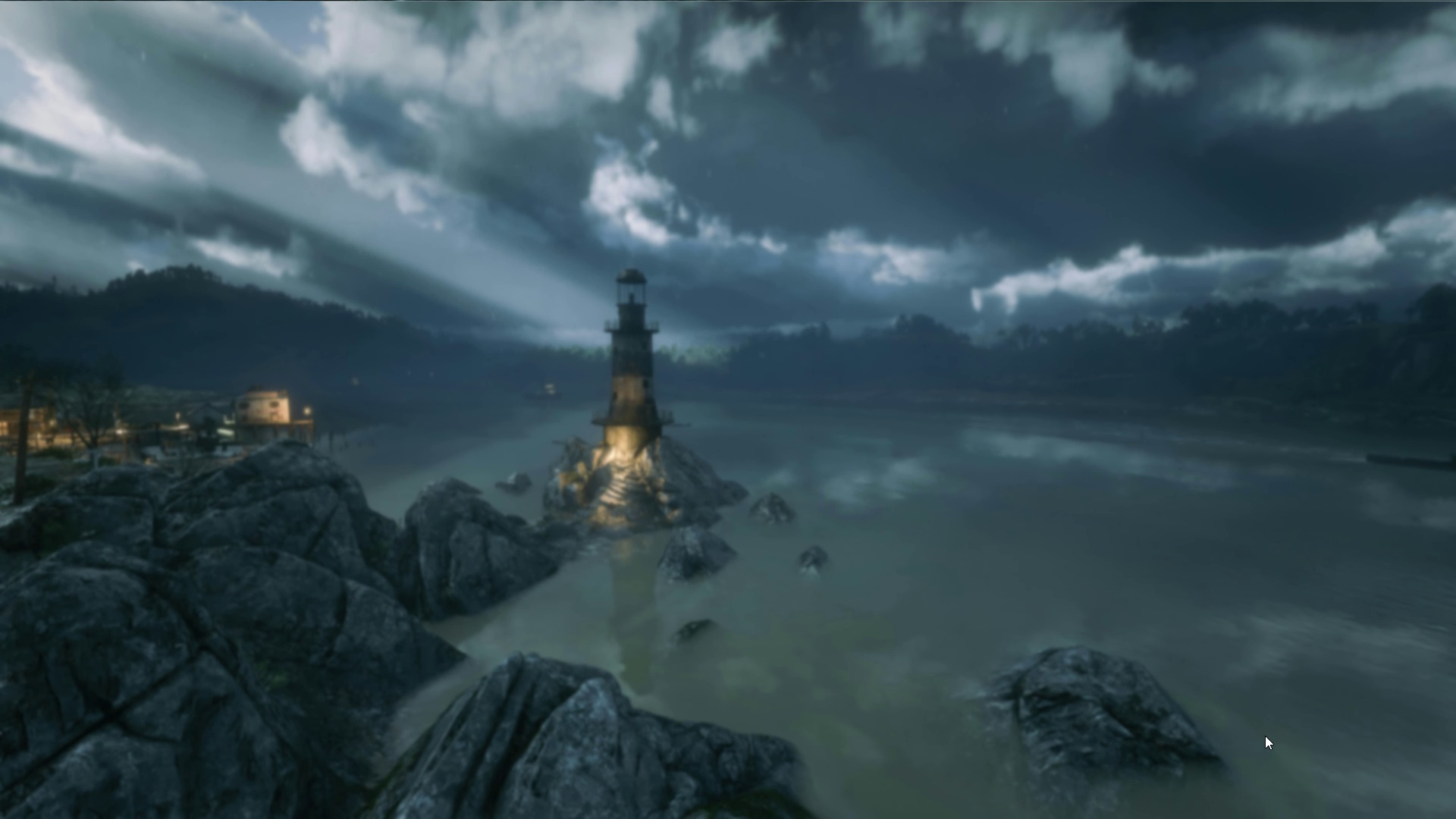 
key(ArrowRight)
 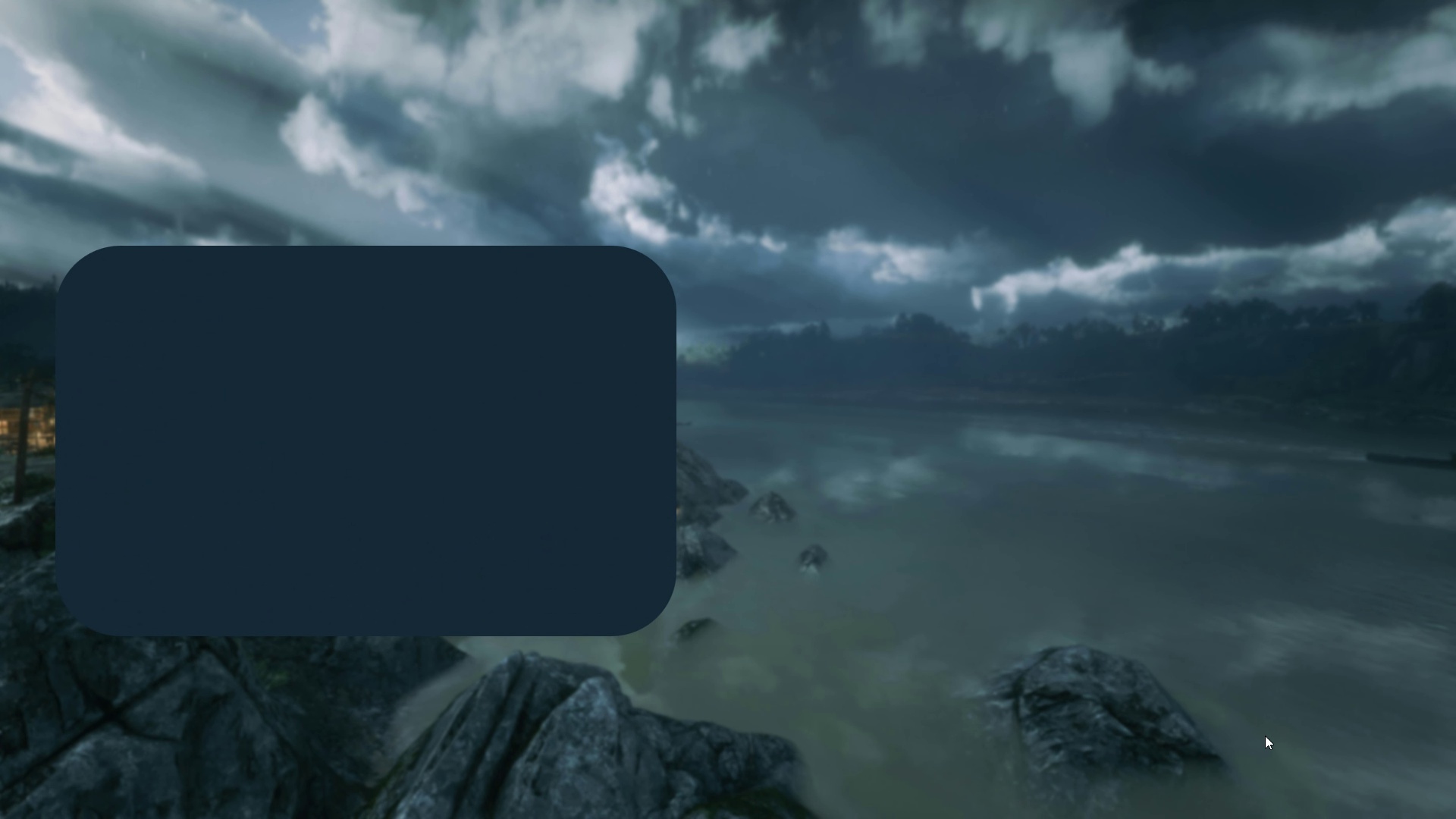 
key(ArrowRight)
 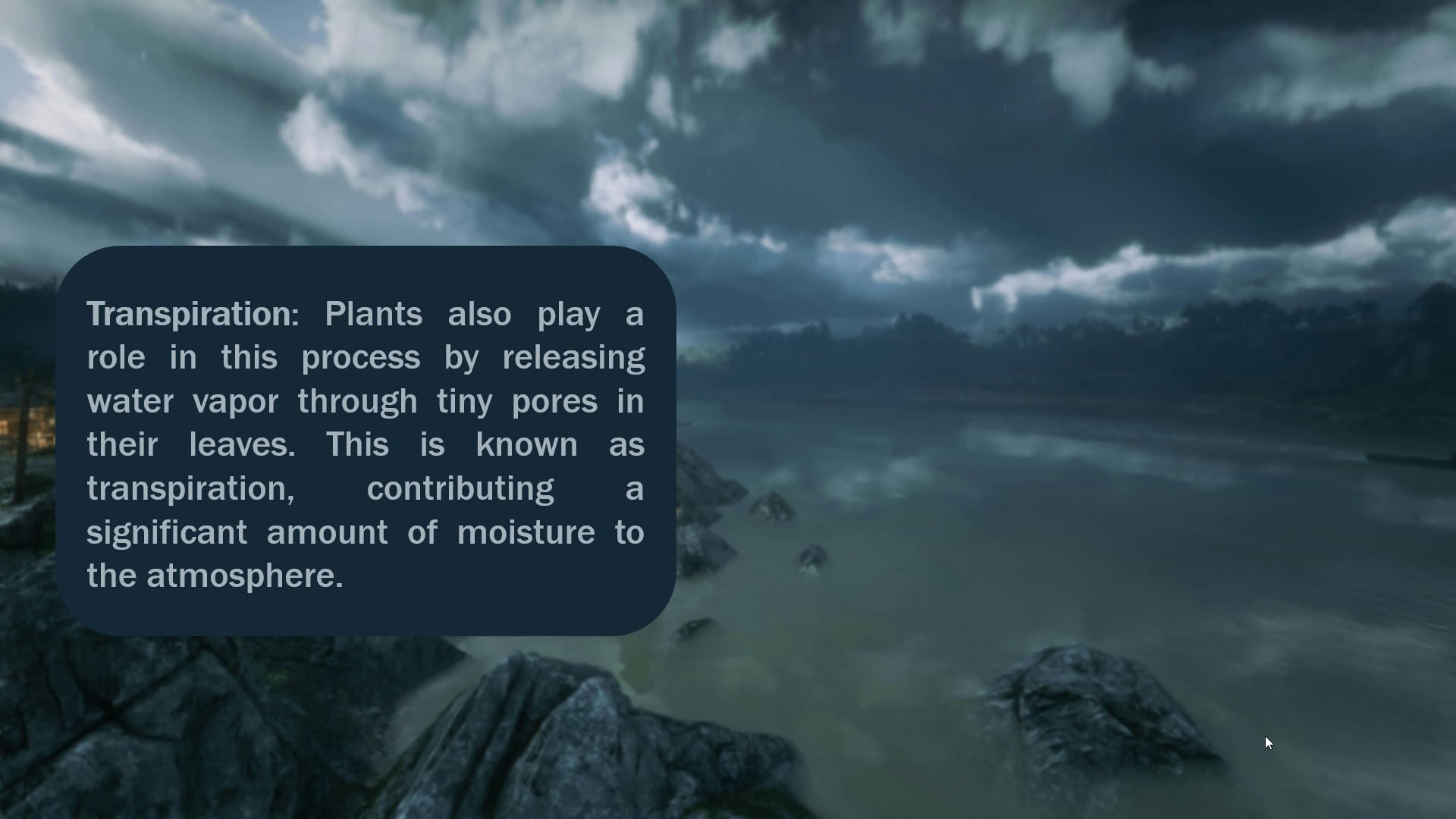 
key(ArrowRight)
 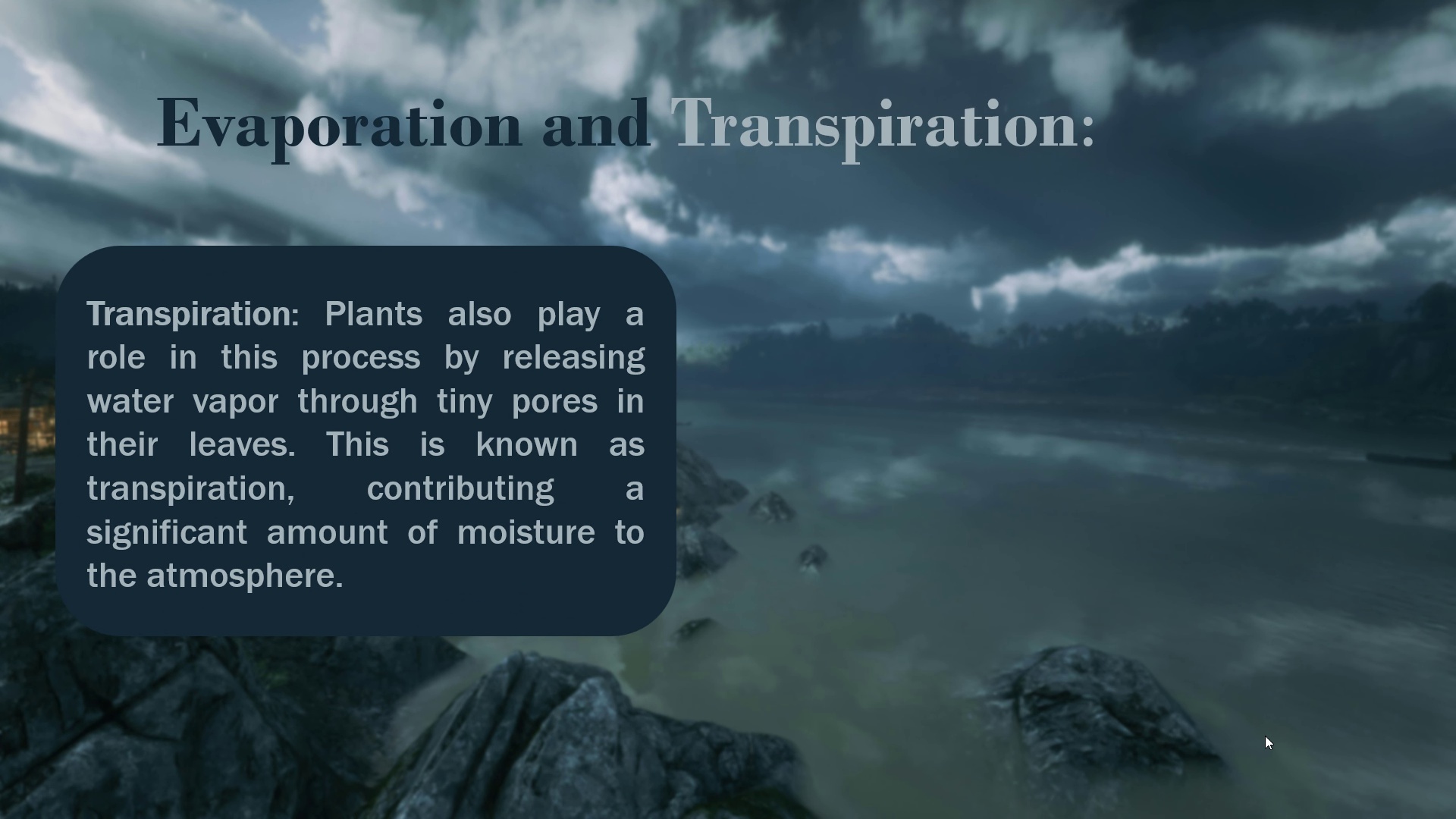 
key(ArrowRight)
 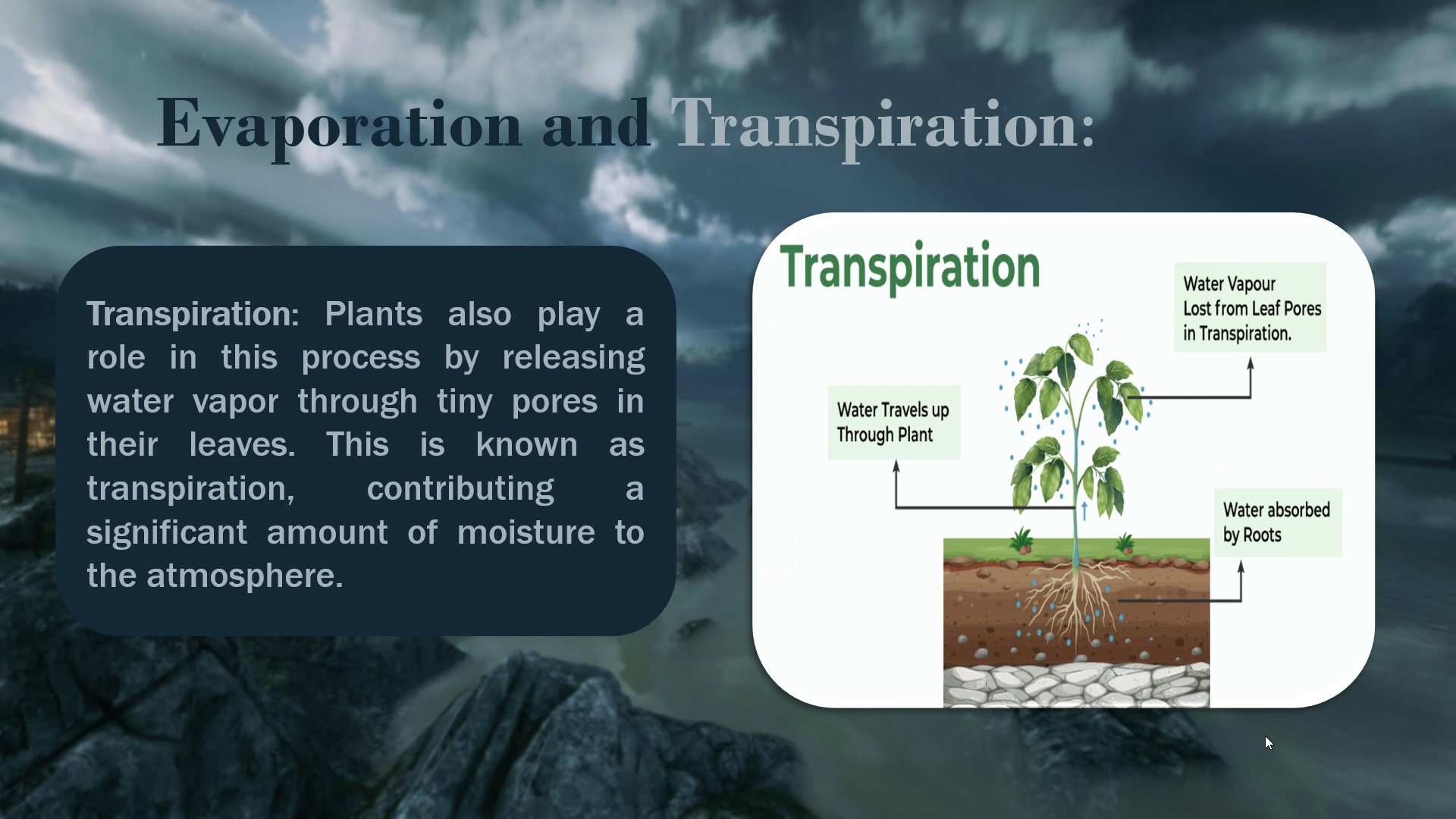 
key(ArrowRight)
 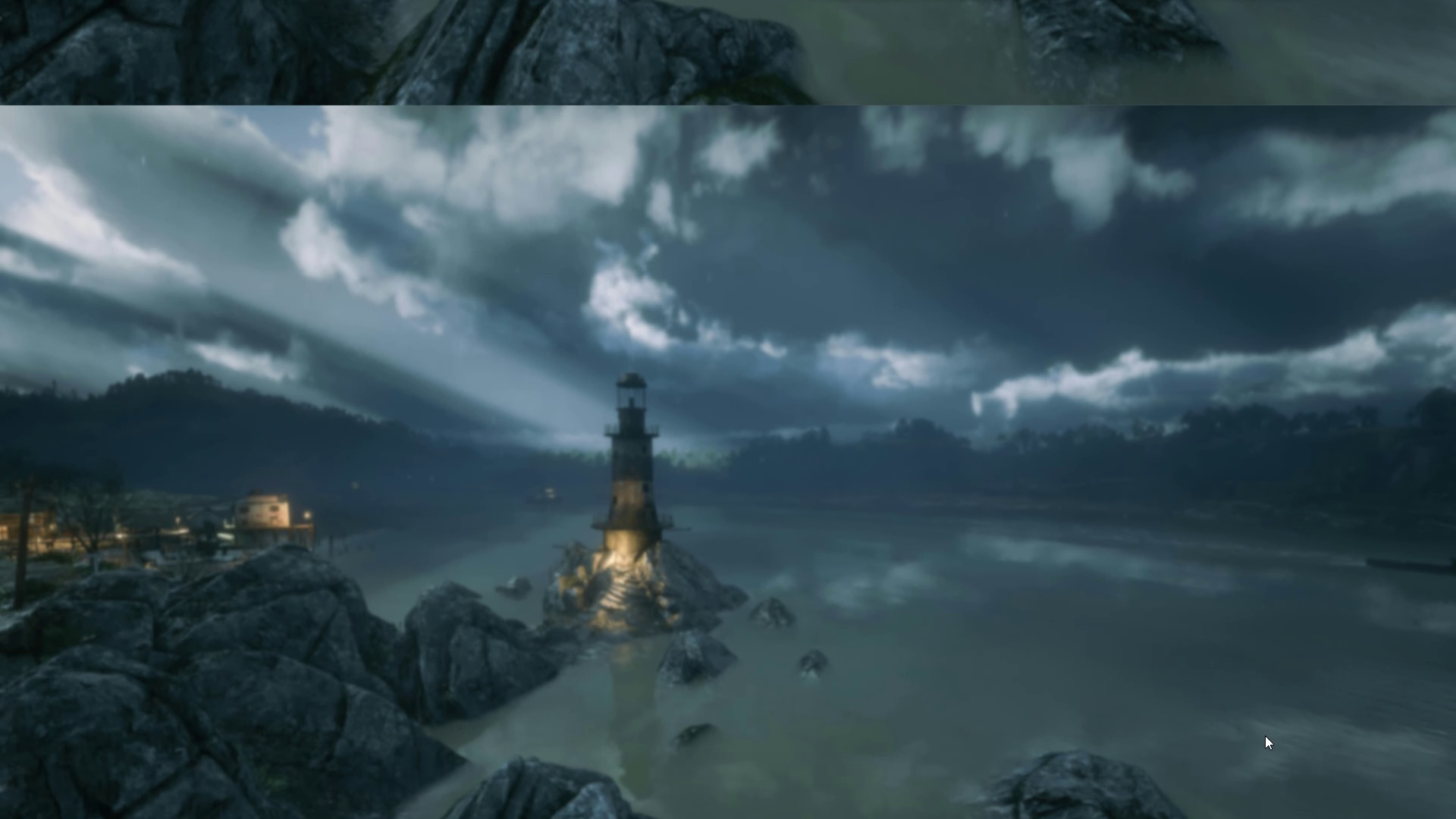 
key(ArrowRight)
 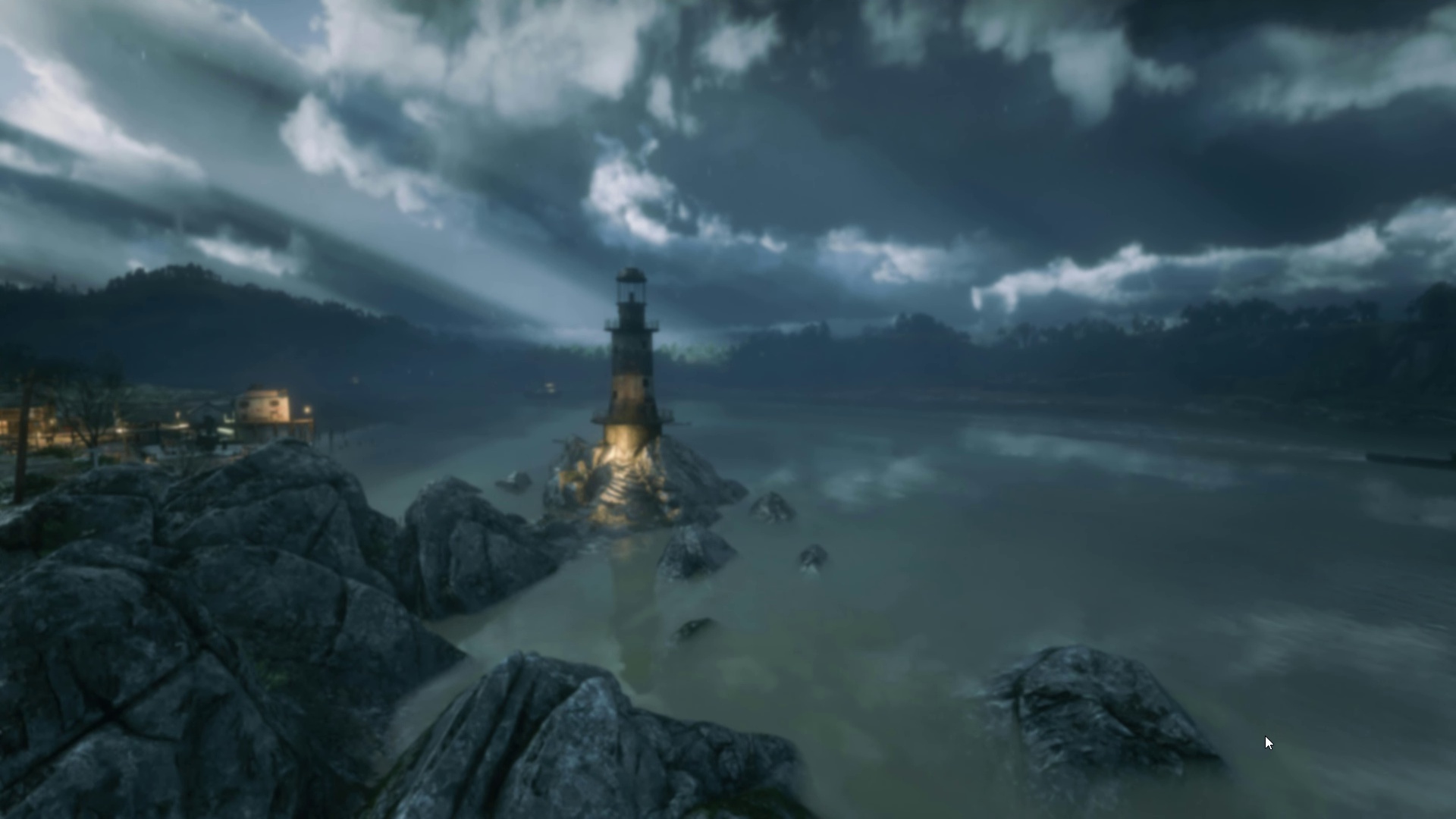 
key(ArrowRight)
 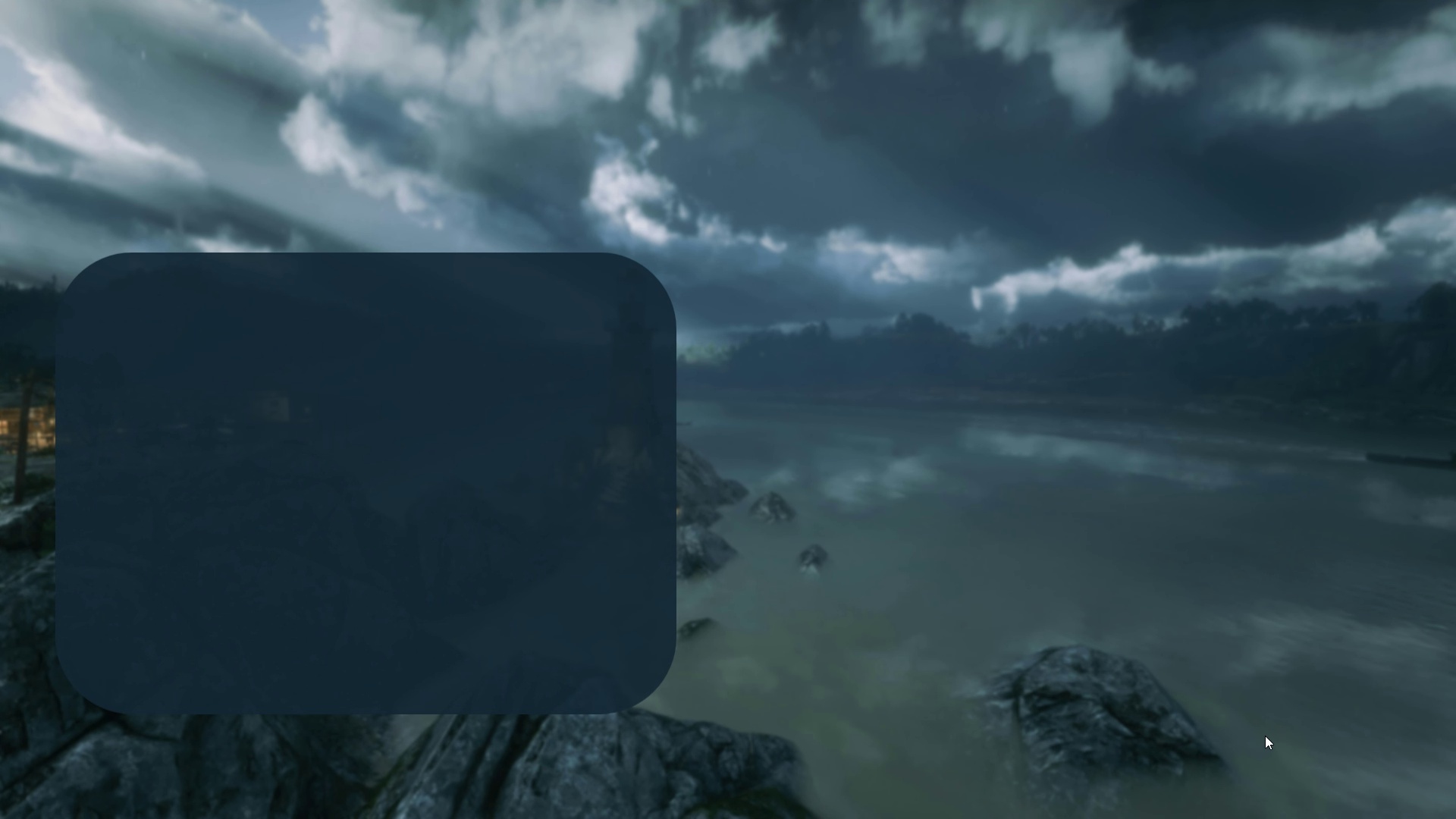 
key(ArrowRight)
 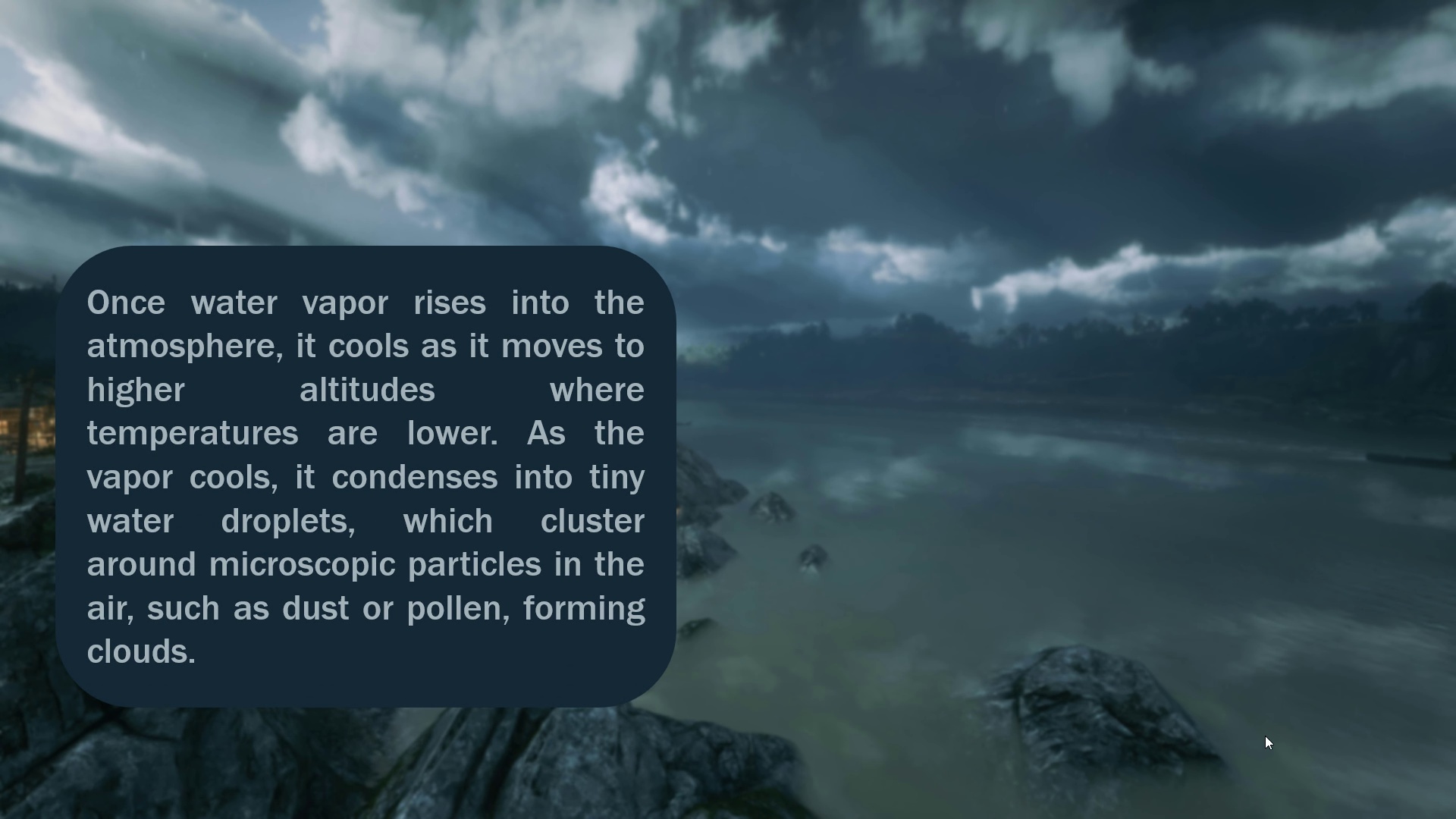 
key(ArrowRight)
 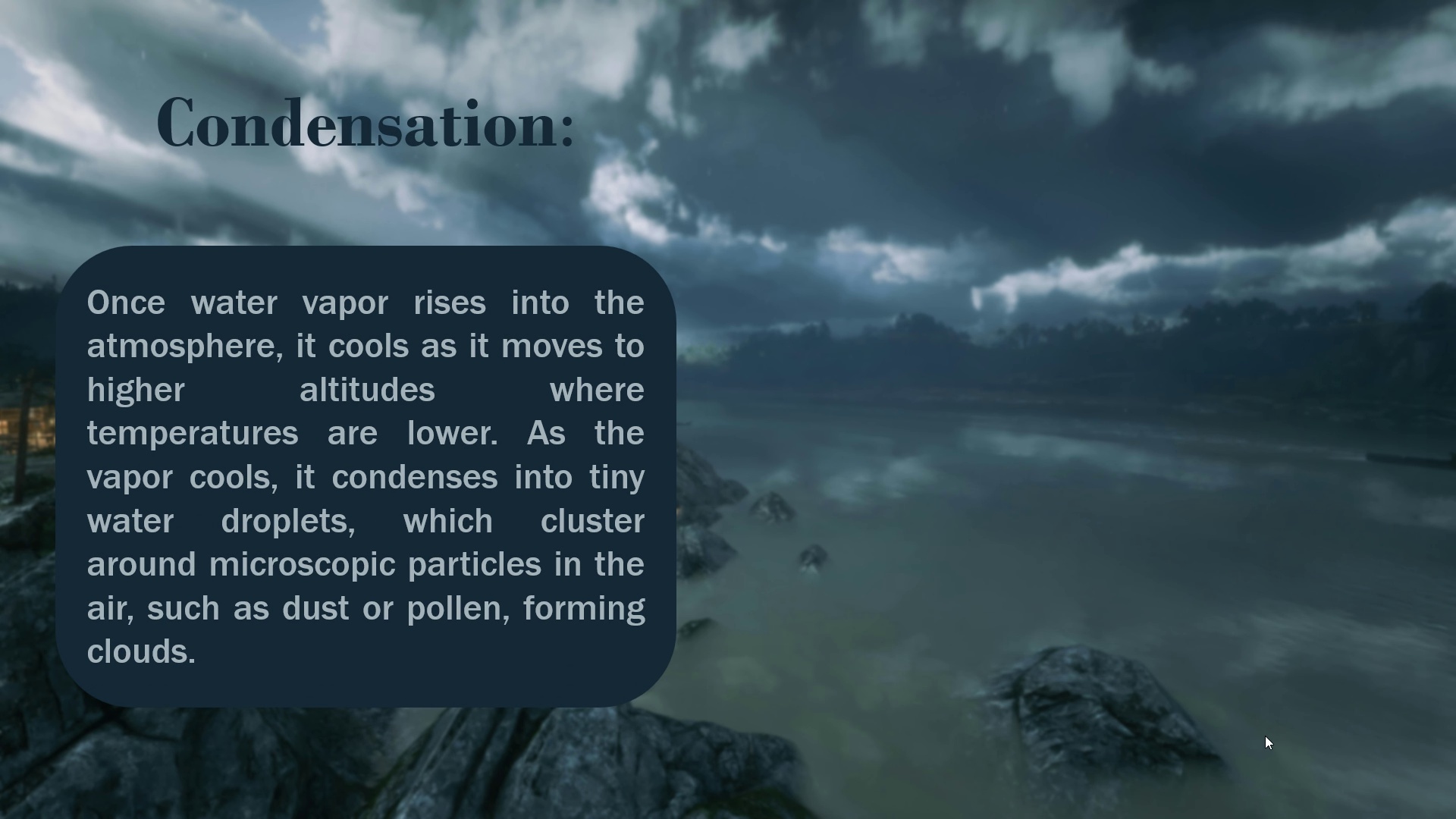 
key(ArrowRight)
 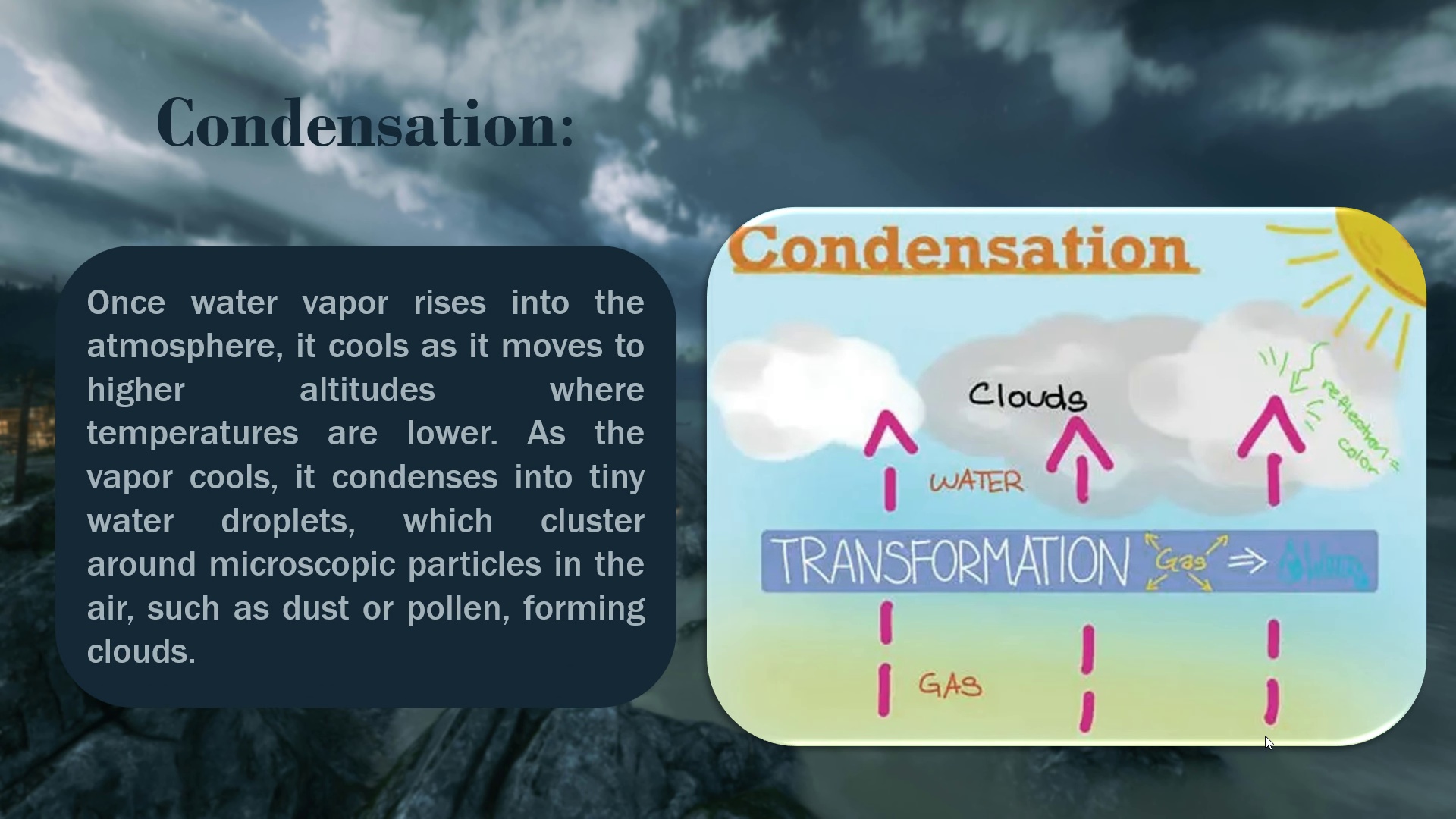 
key(ArrowRight)
 